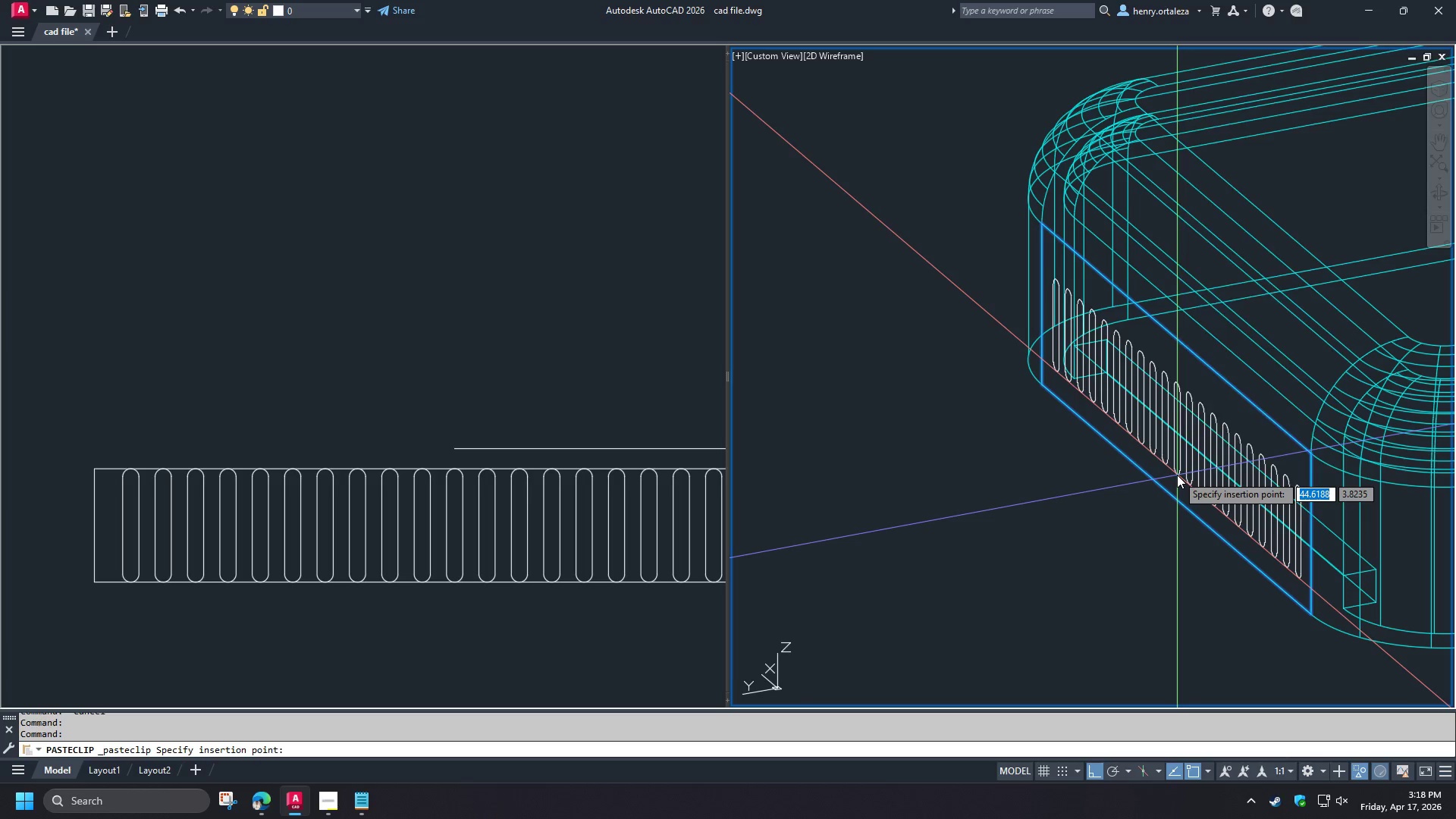 
right_click([1177, 475])
 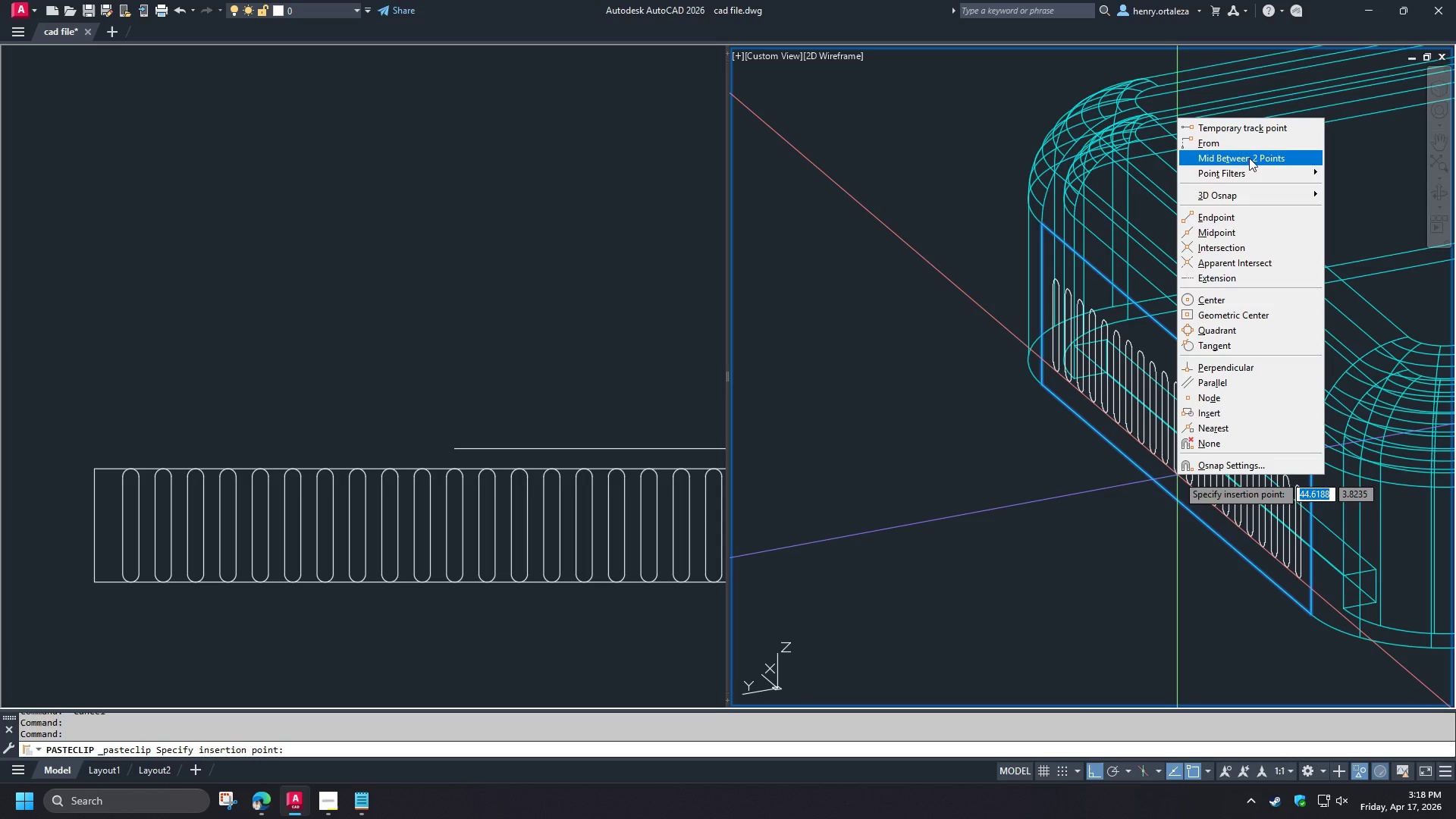 
left_click([1240, 144])
 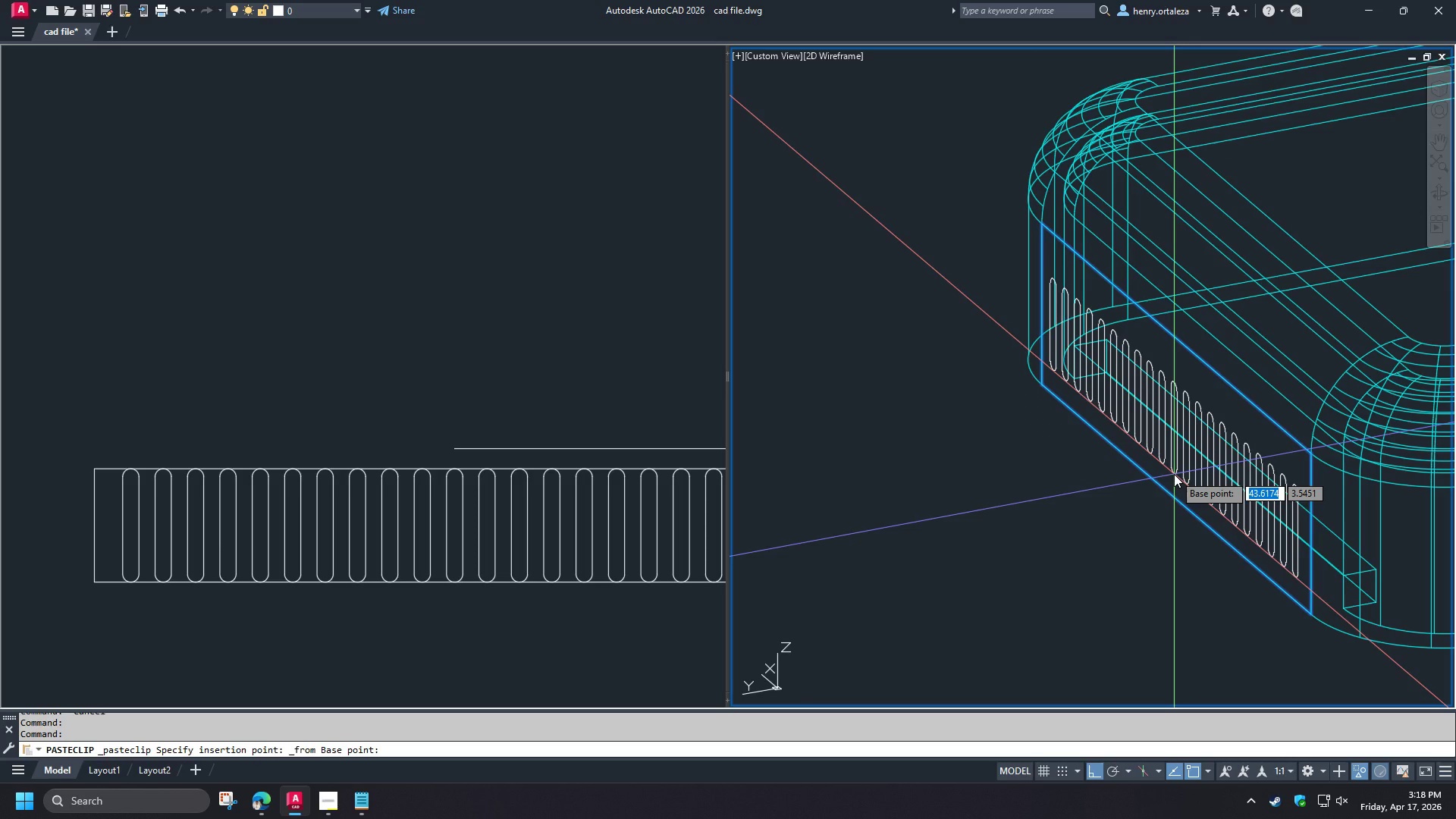 
type(MID )
 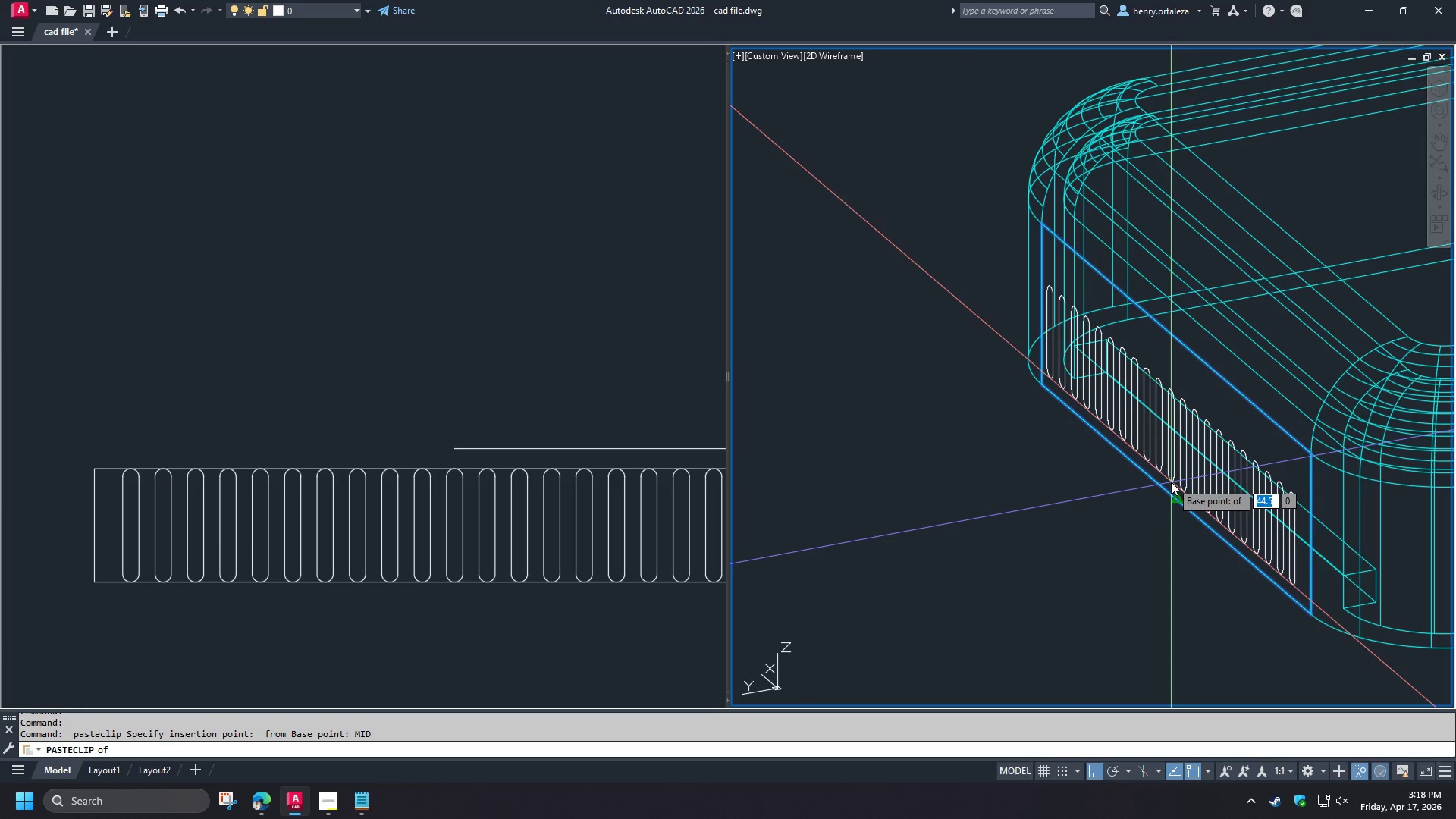 
left_click([1171, 482])
 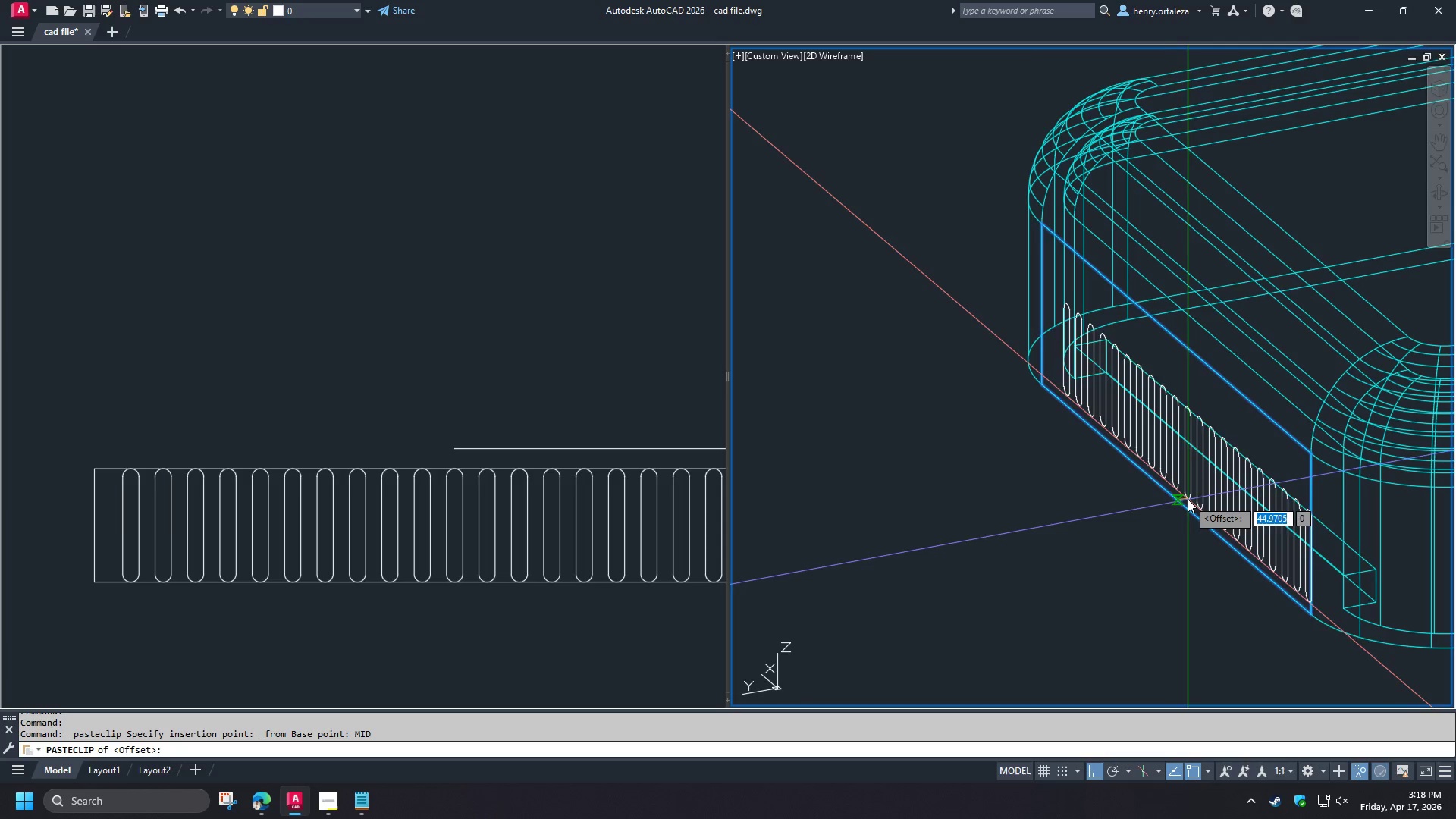 
left_click([1185, 495])
 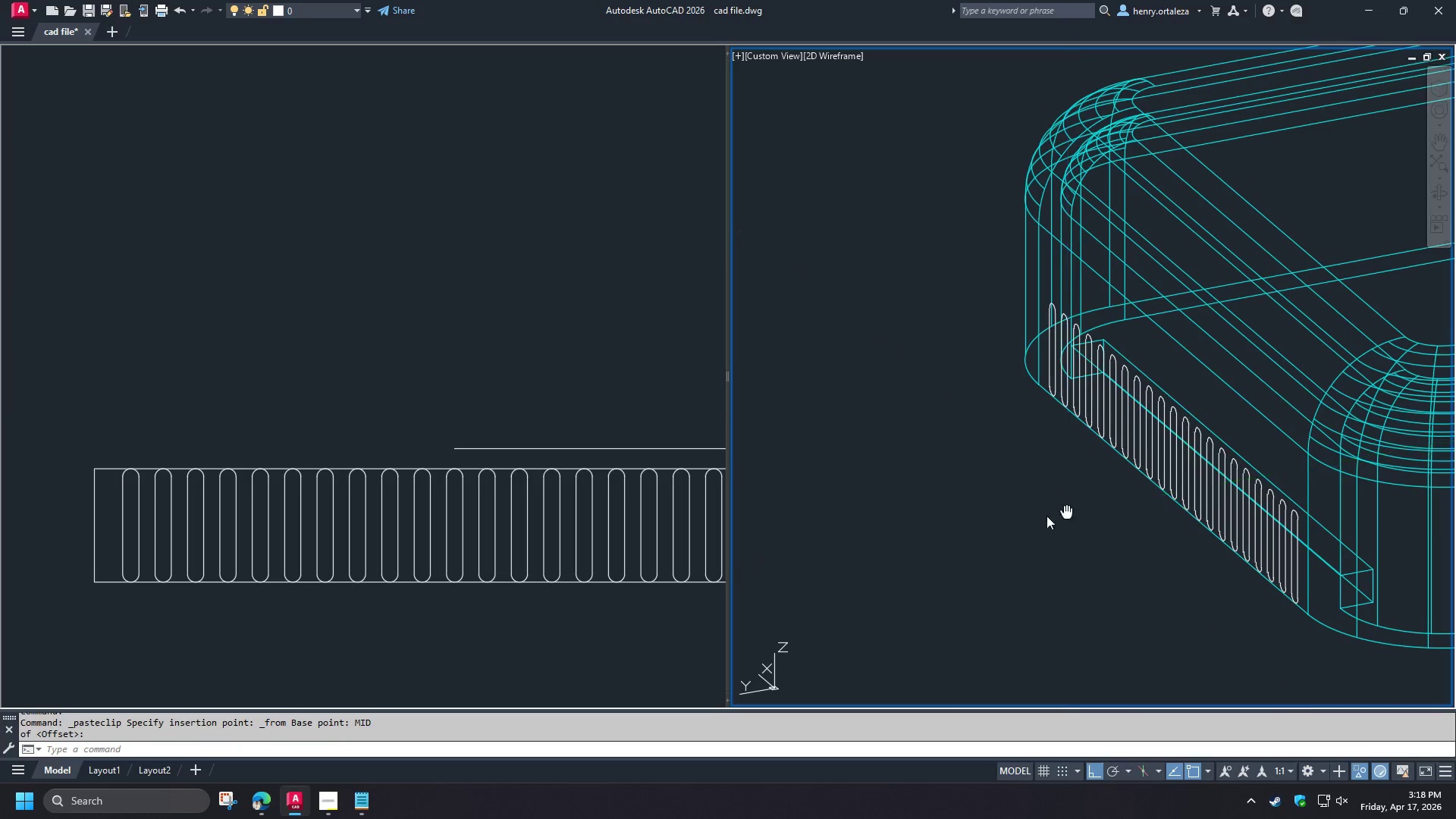 
left_click_drag(start_coordinate=[913, 331], to_coordinate=[949, 365])
 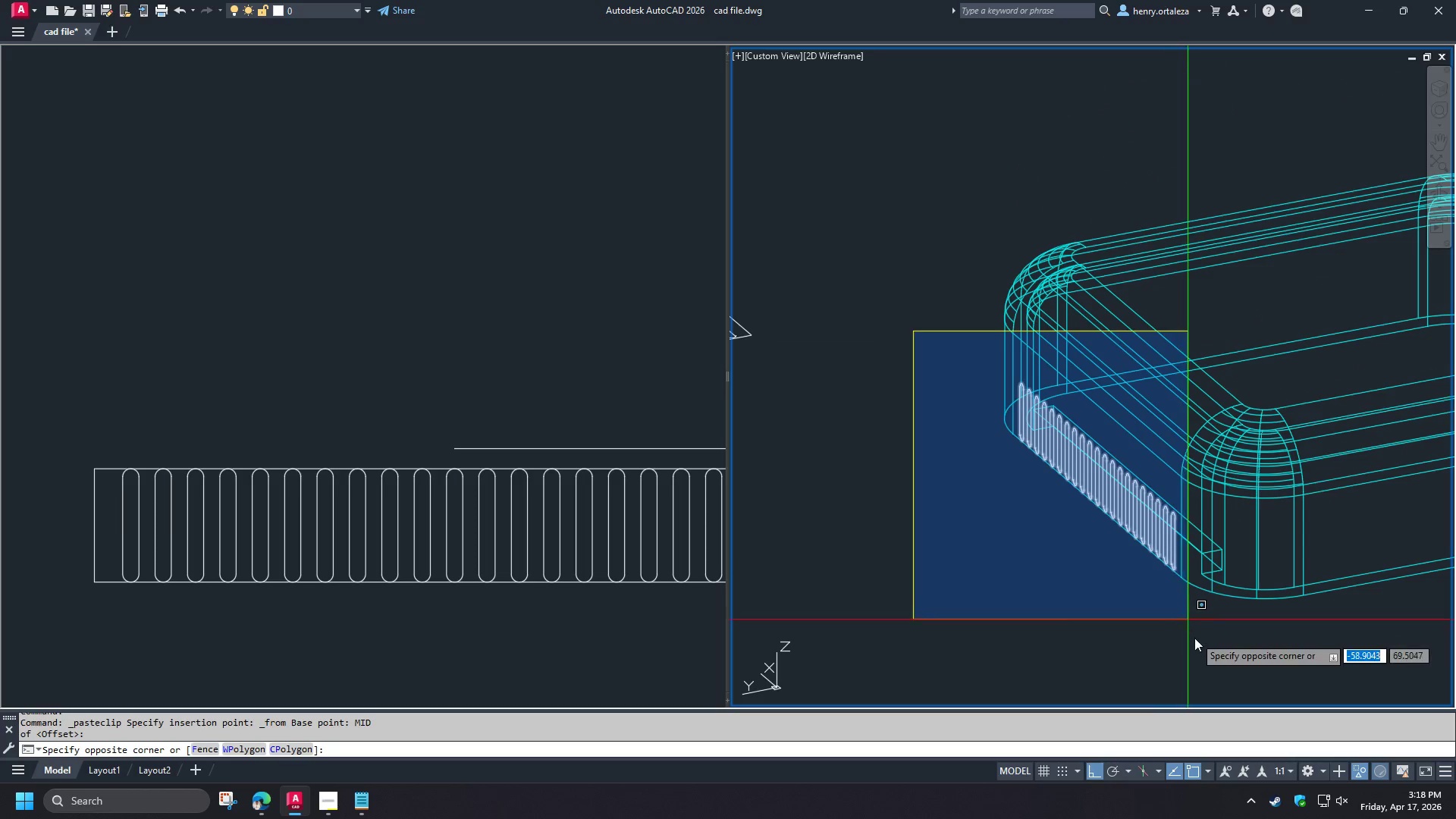 
scroll: coordinate [1015, 506], scroll_direction: down, amount: 1.0
 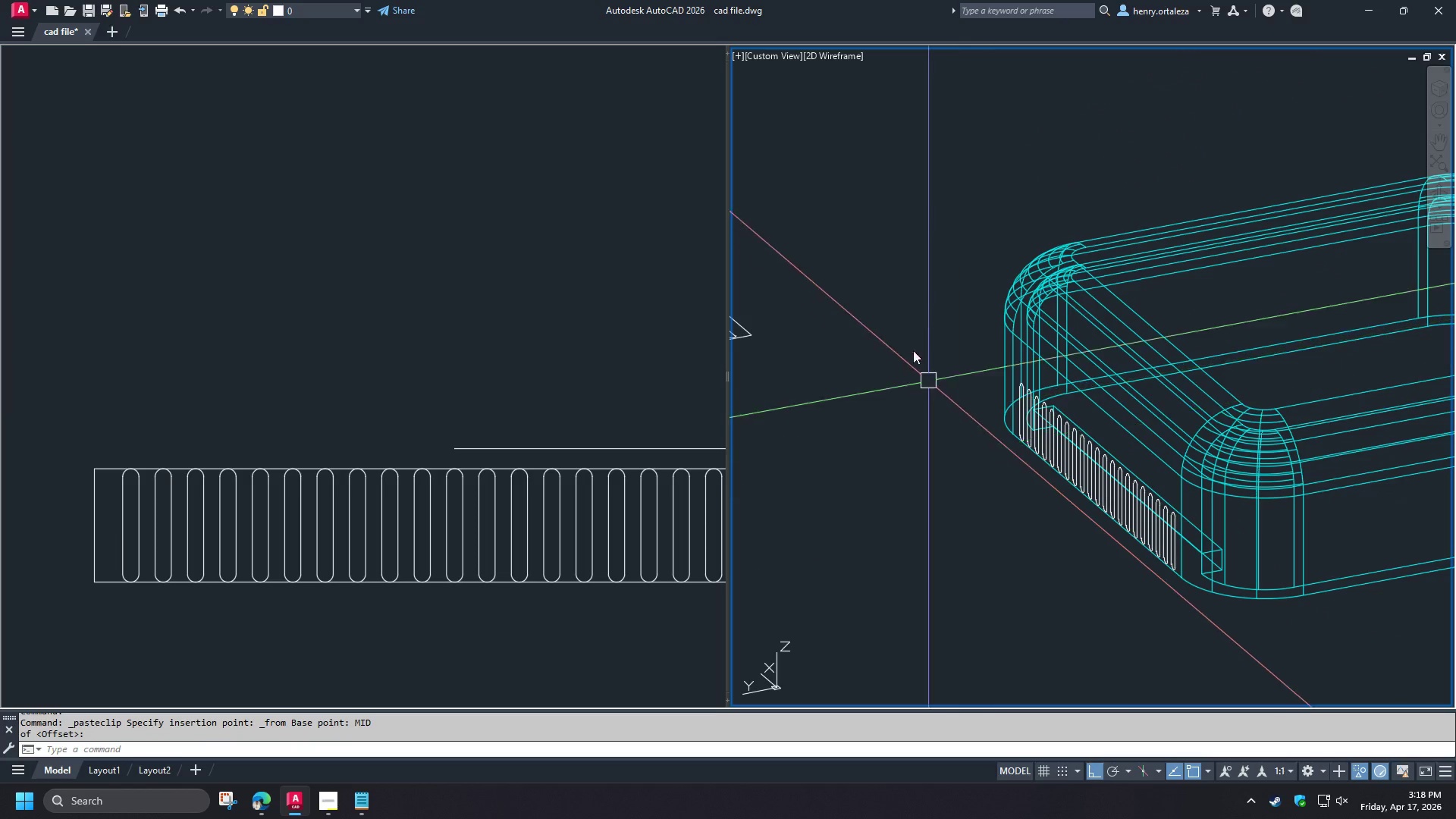 
left_click([1194, 637])
 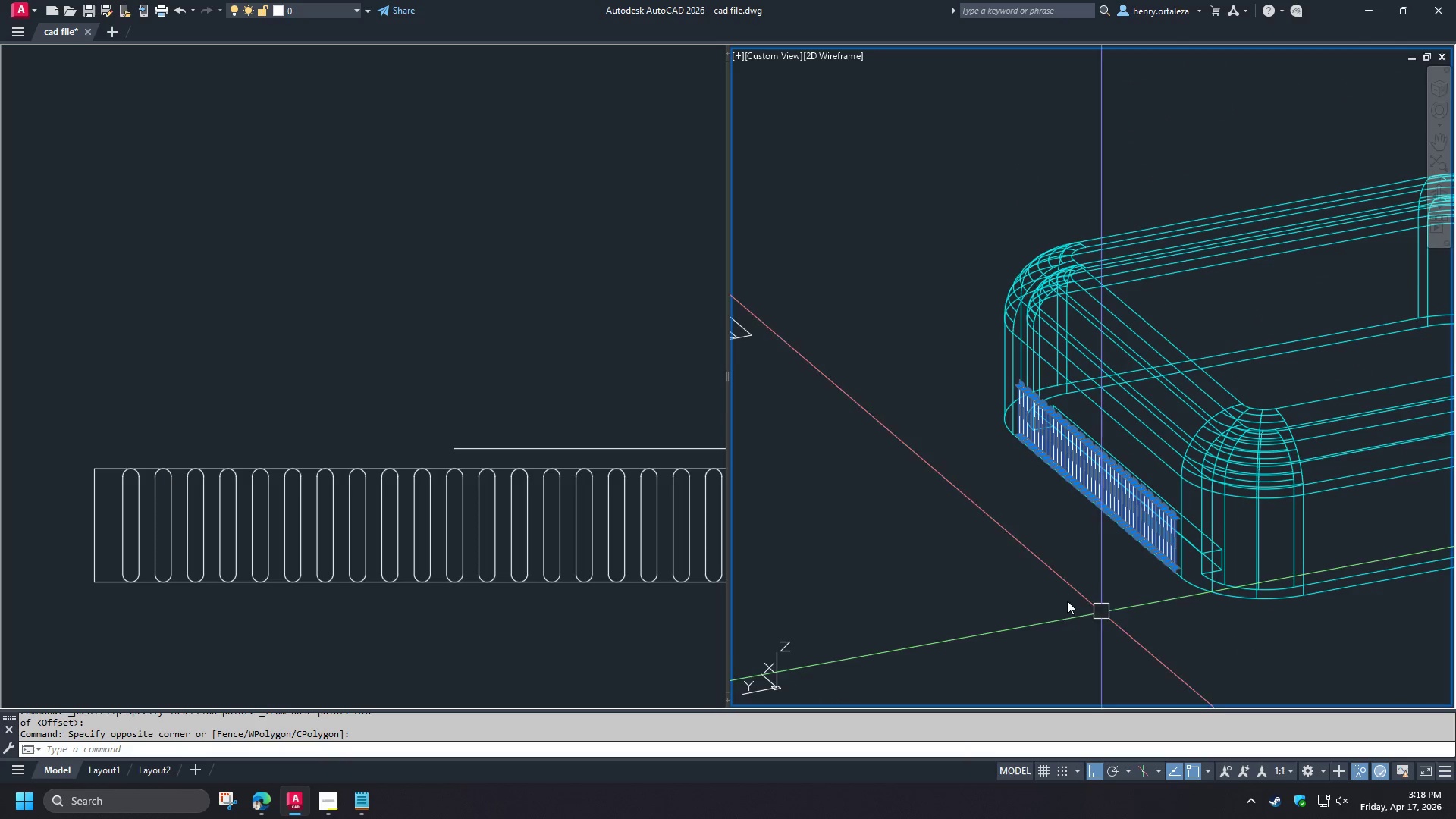 
key(M)
 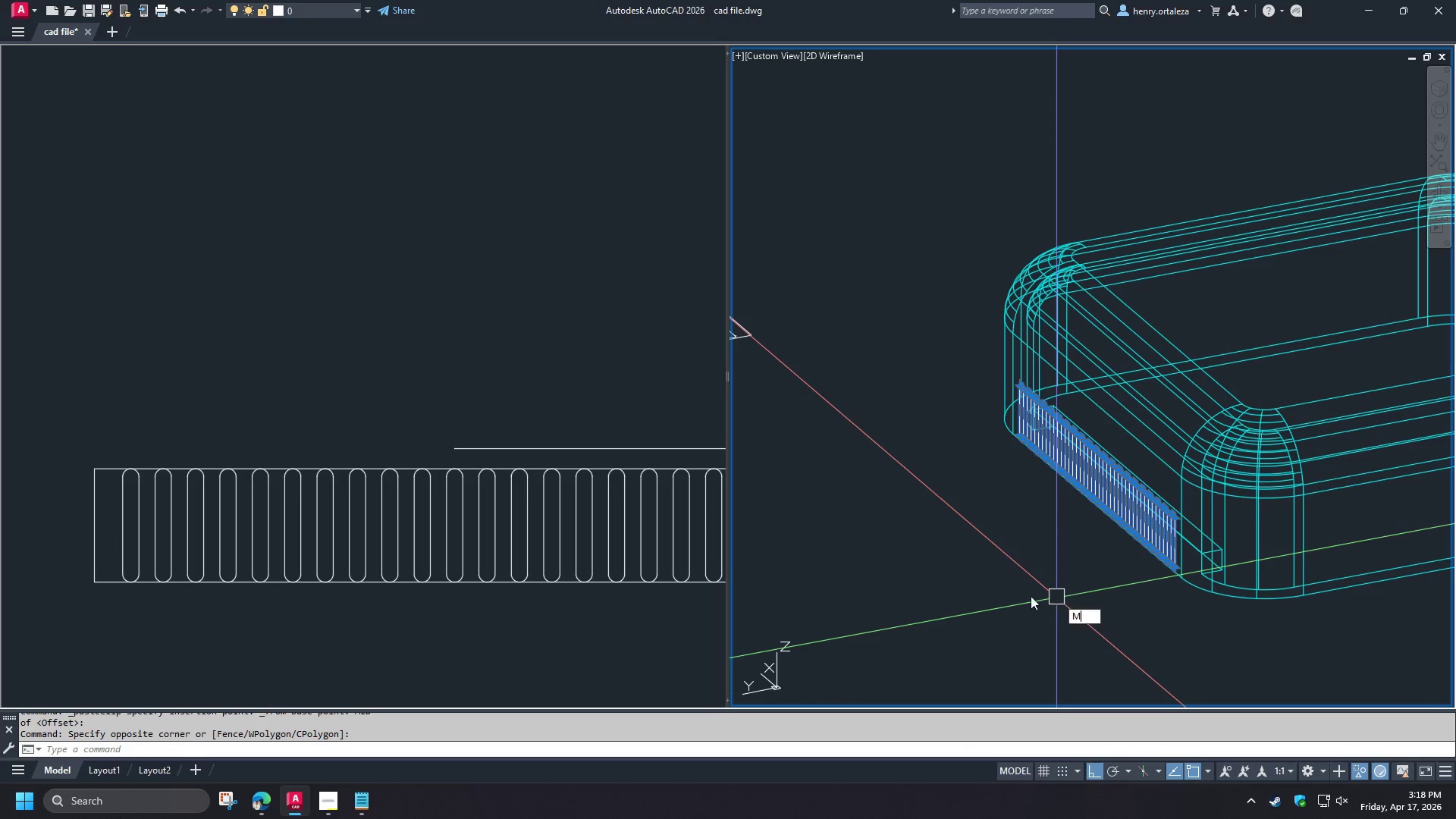 
key(Space)
 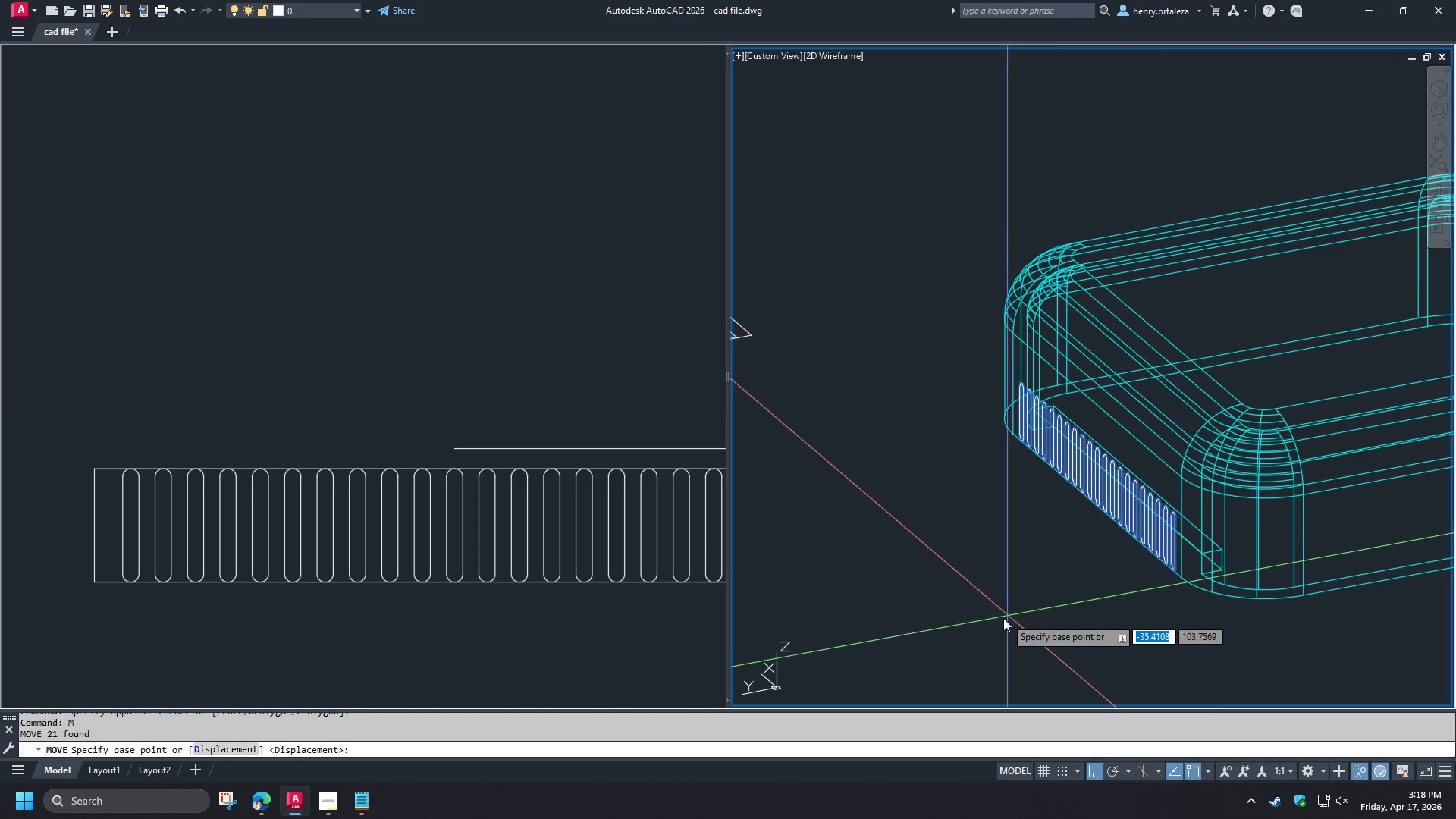 
left_click([1001, 620])
 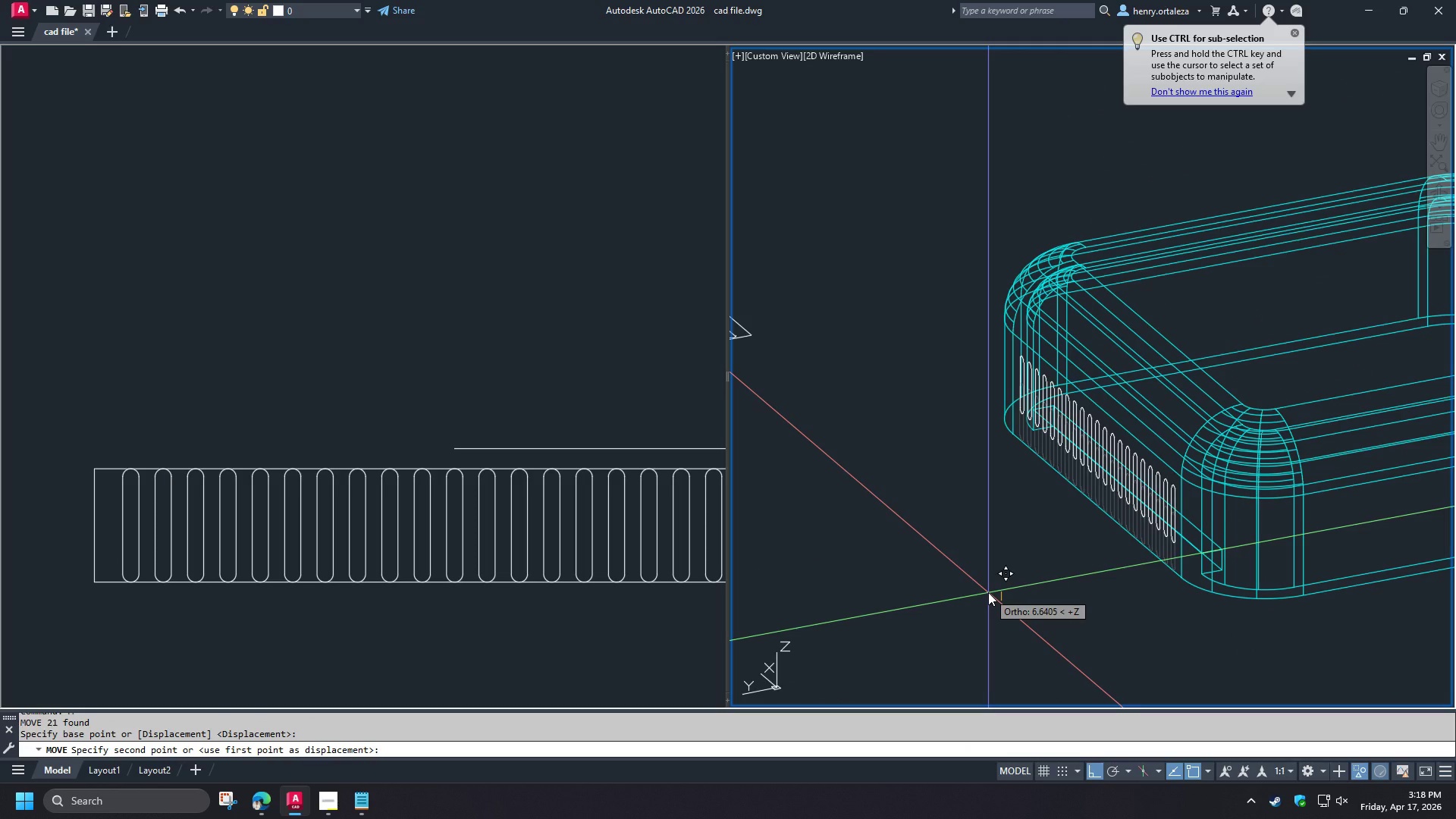 
key(Numpad1)
 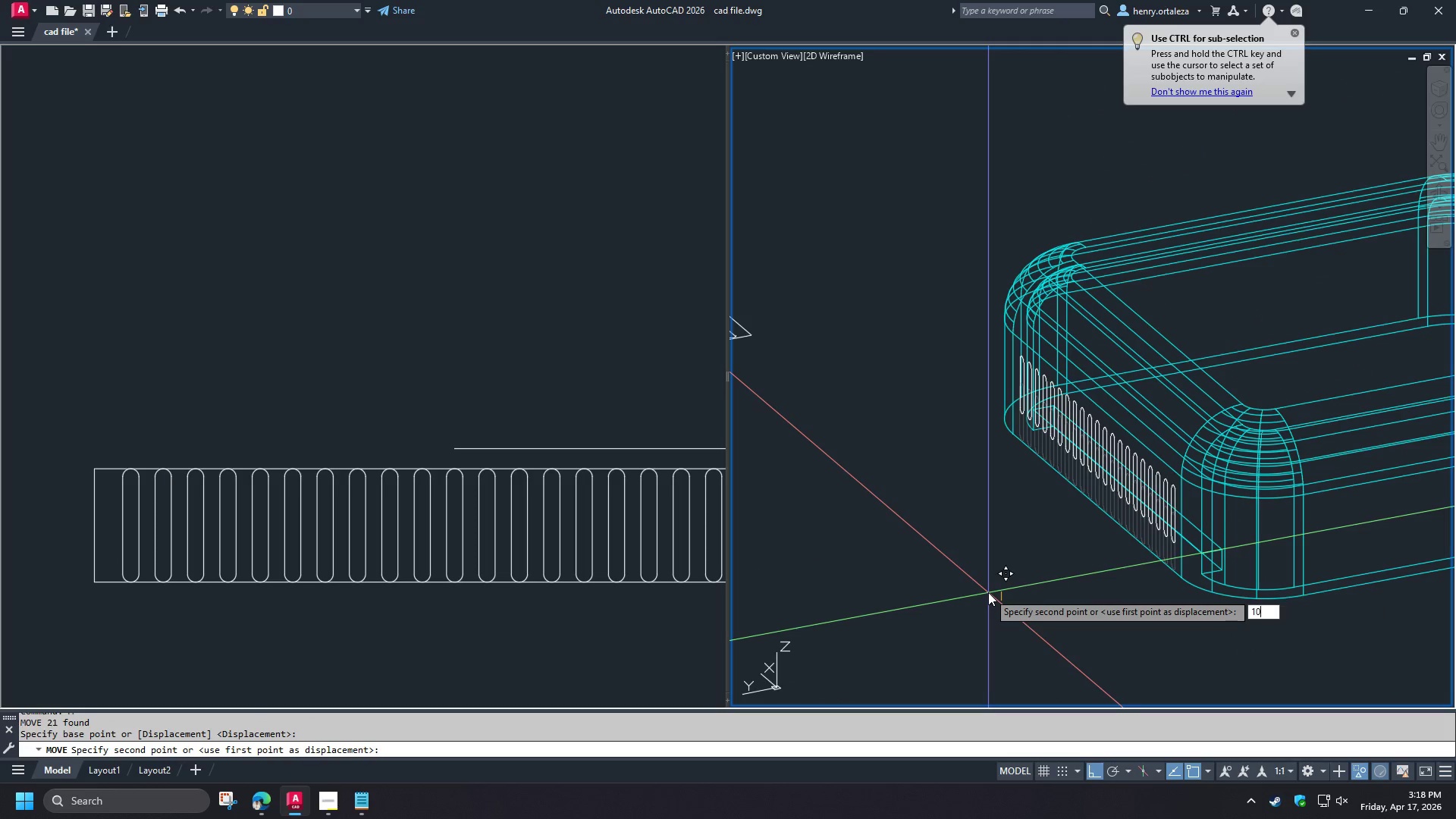 
key(Numpad0)
 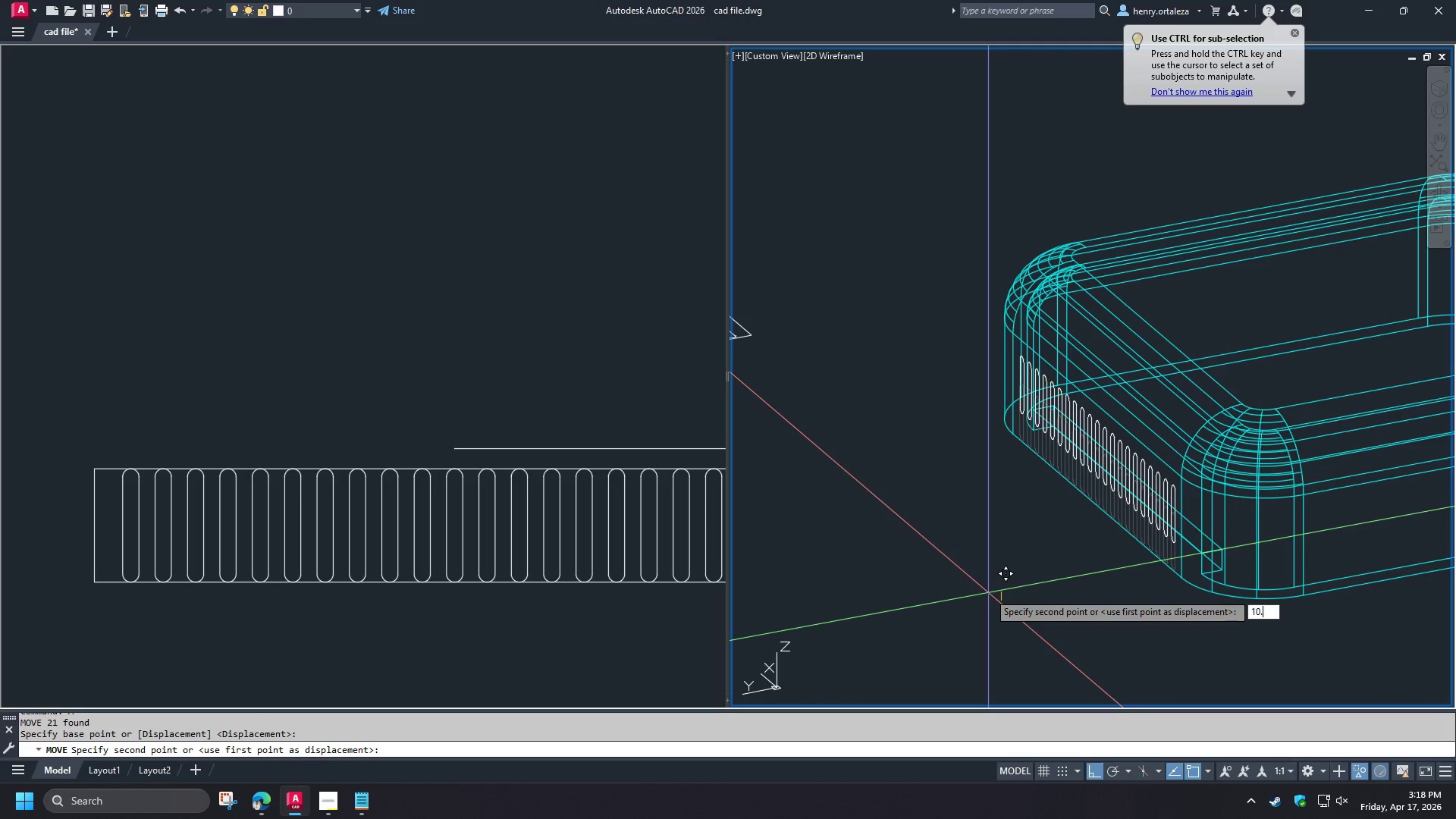 
key(NumpadDecimal)
 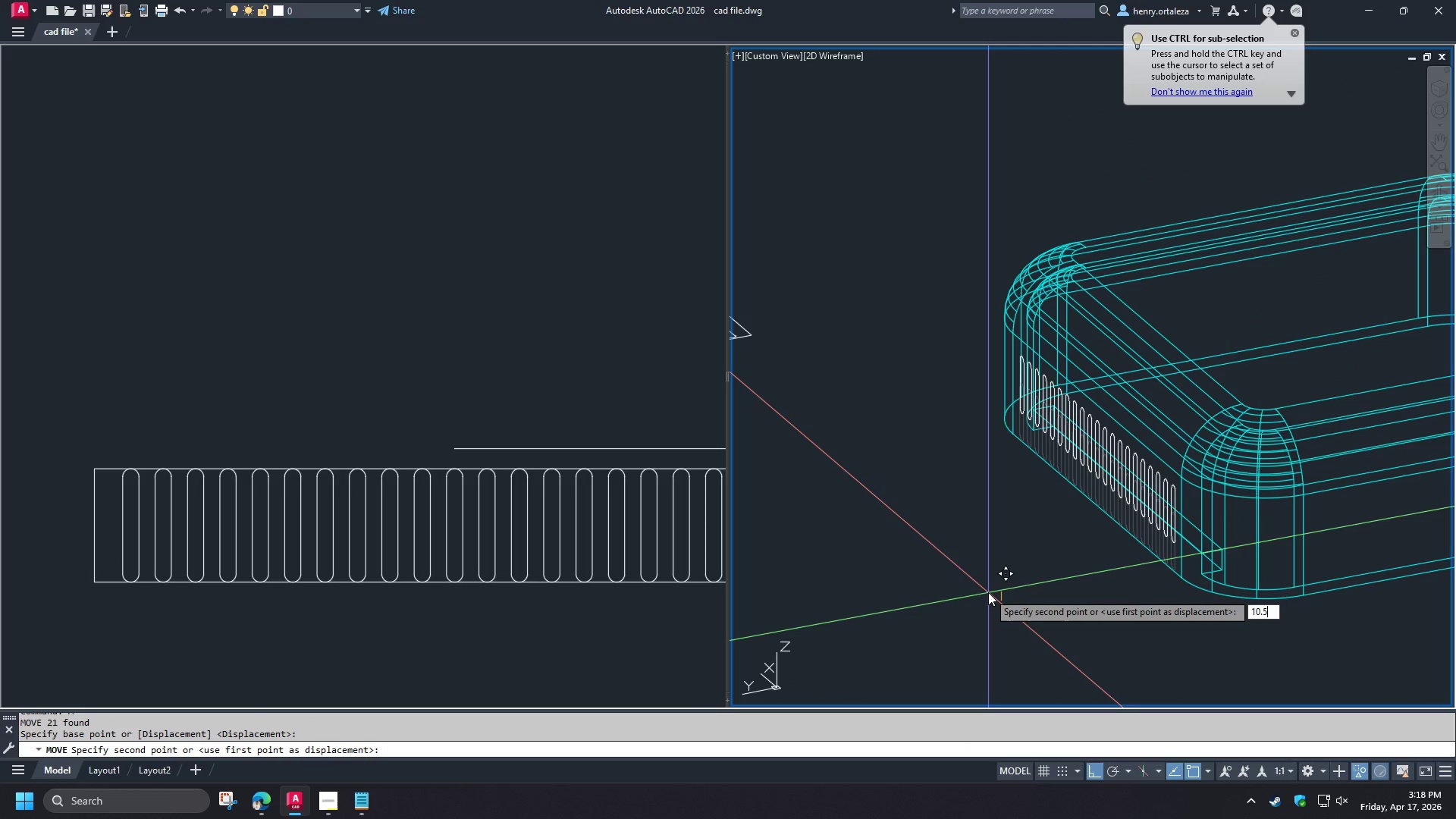 
key(Numpad5)
 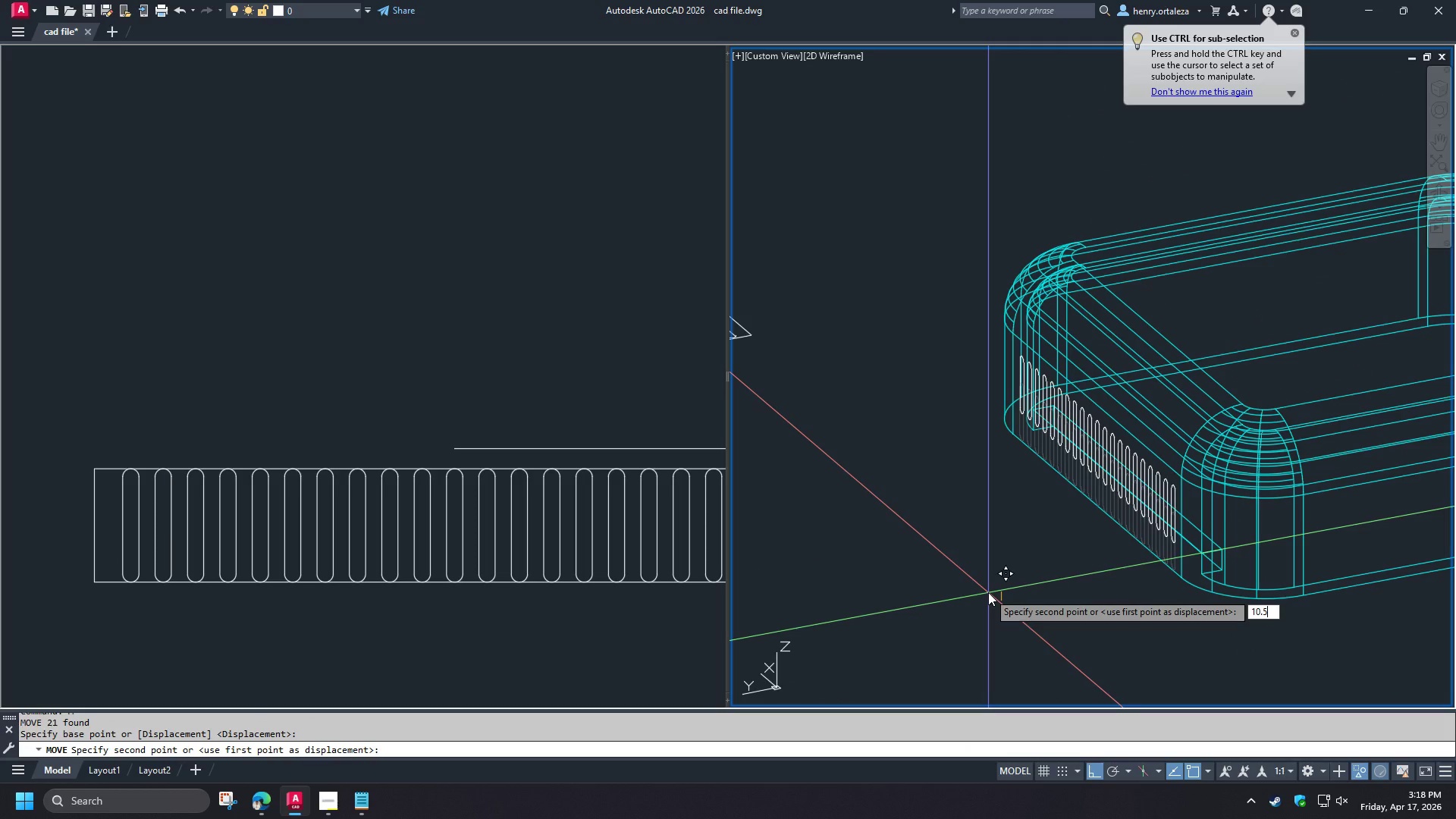 
key(NumpadEnter)
 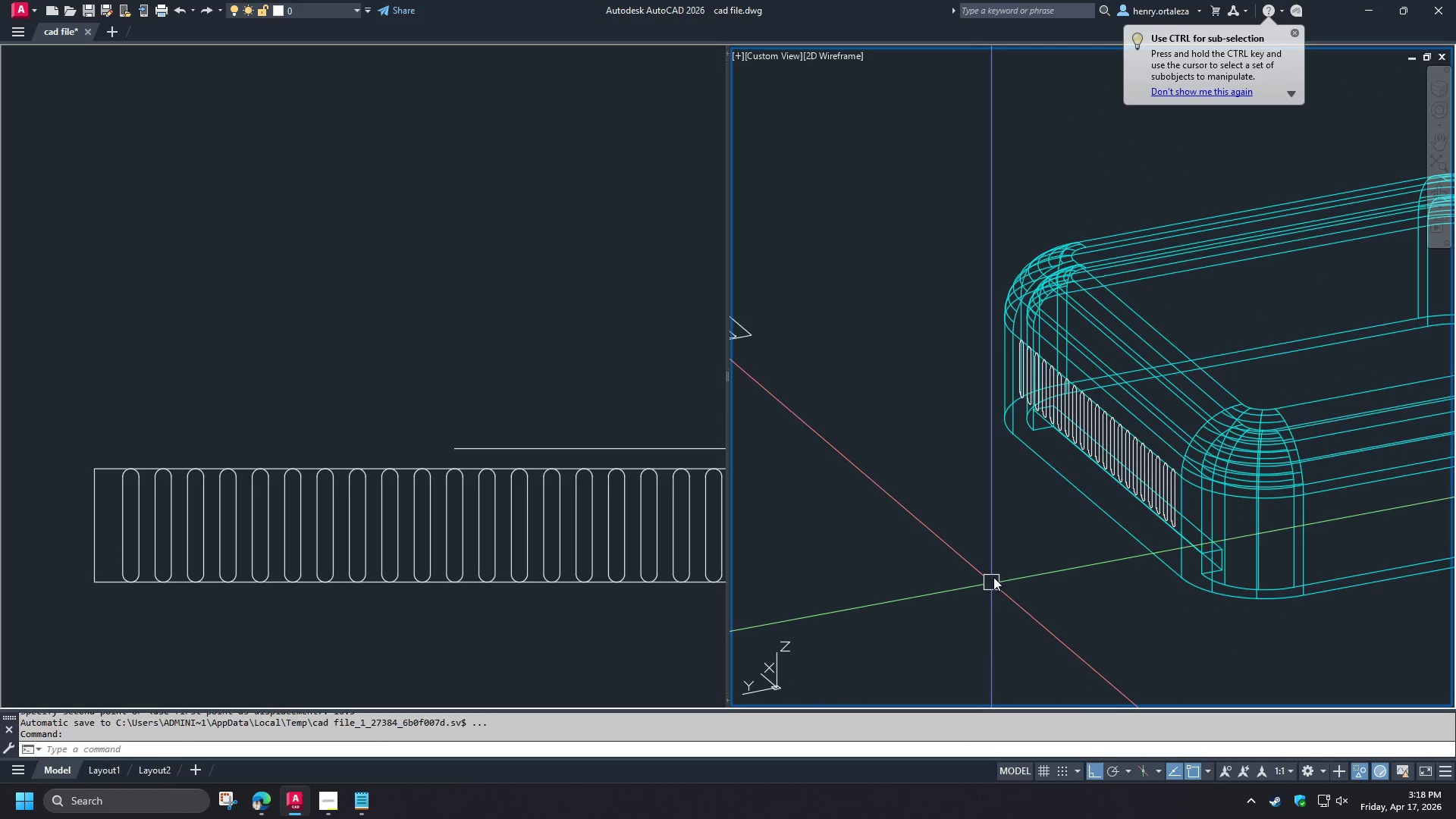 
type(EXT )
 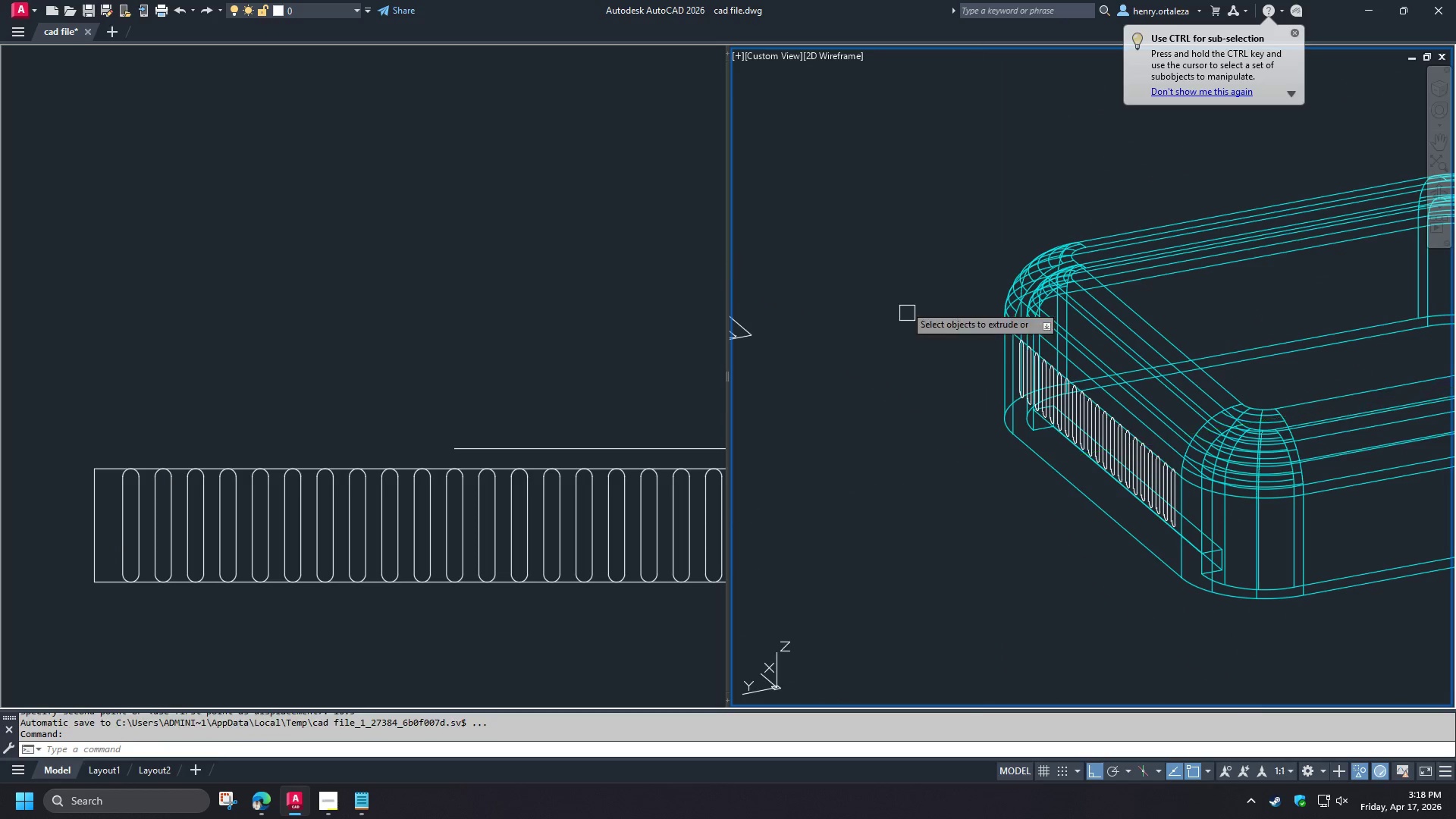 
left_click_drag(start_coordinate=[902, 297], to_coordinate=[919, 318])
 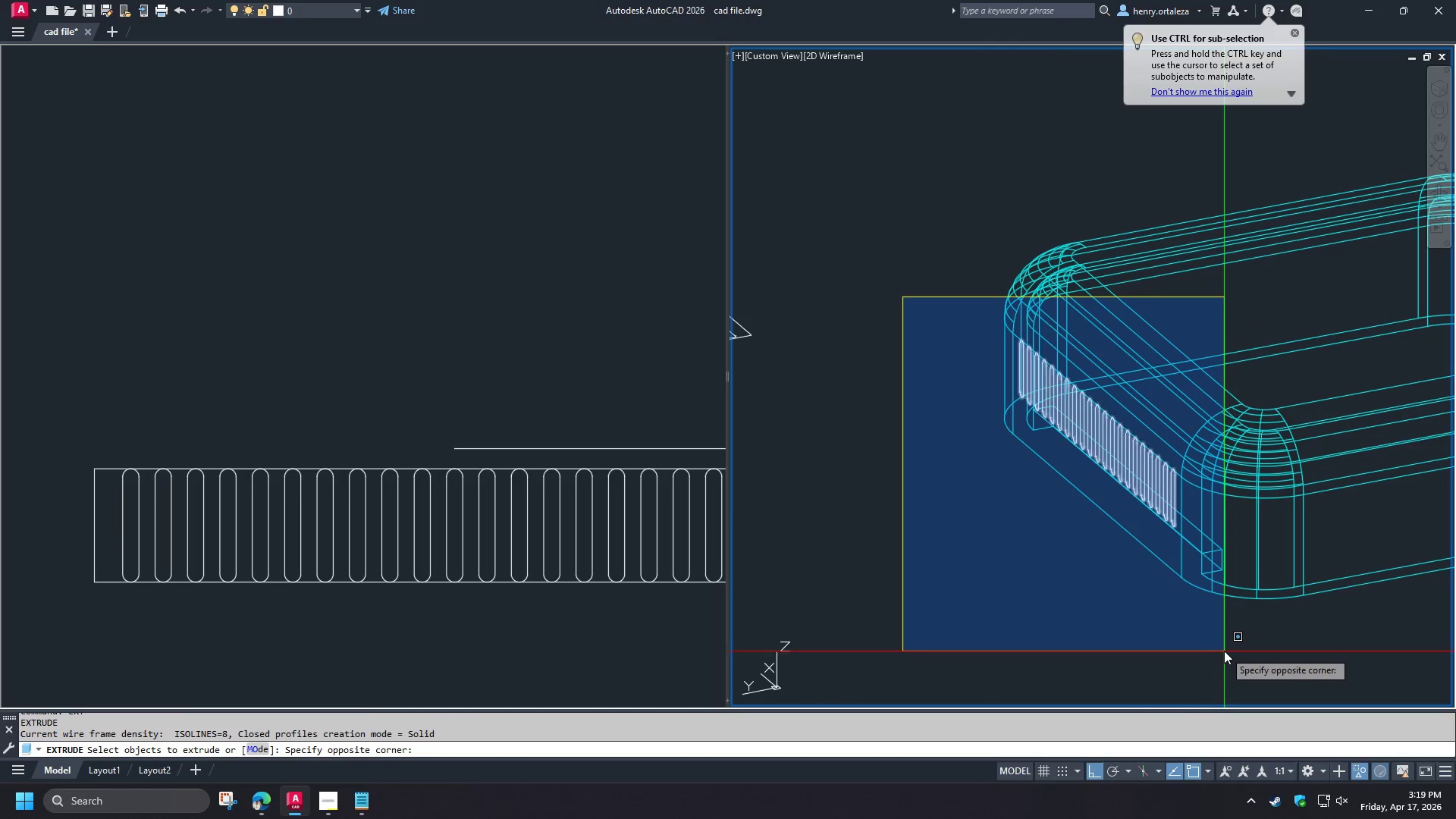 
left_click([1223, 646])
 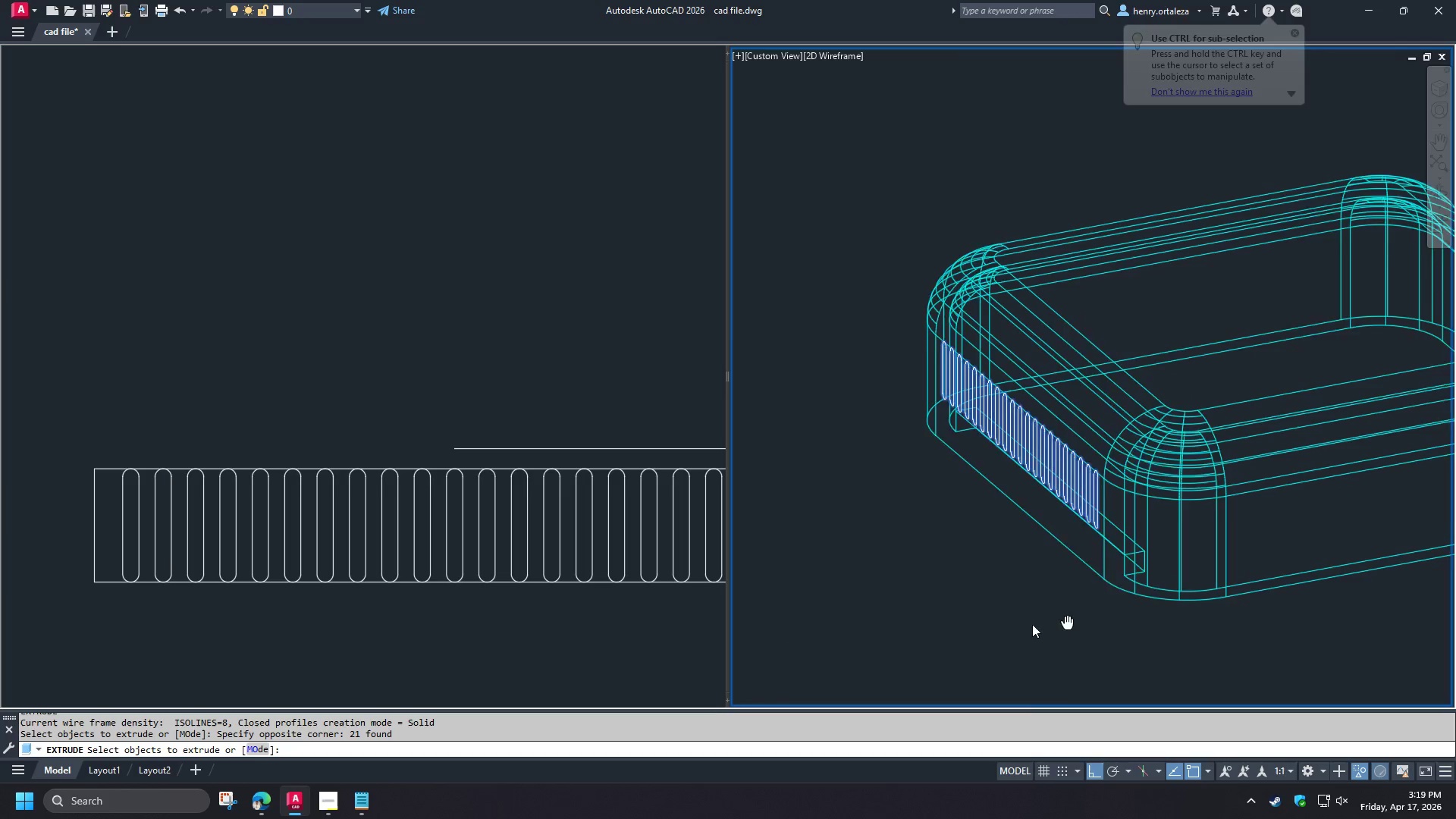 
key(Space)
 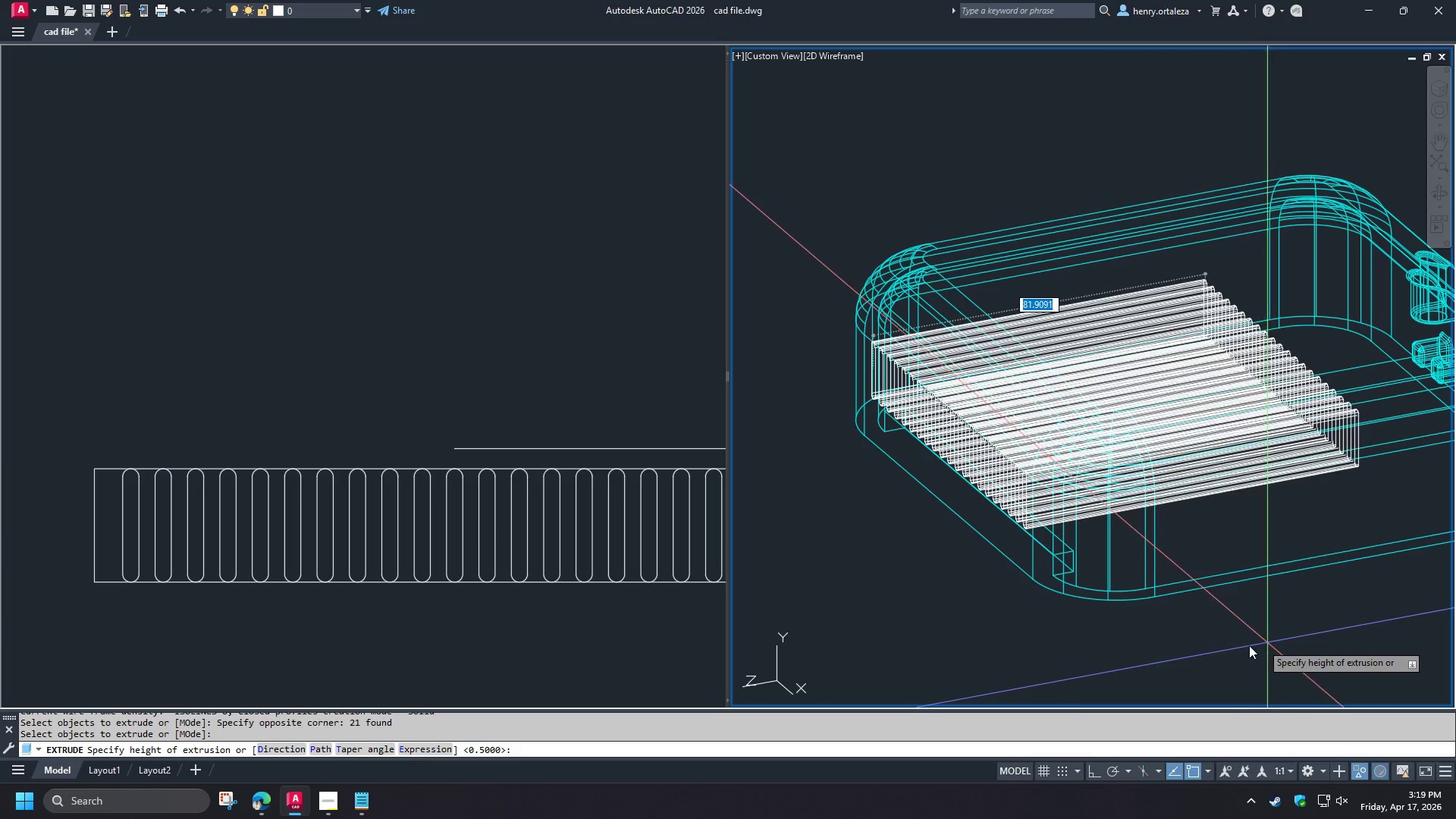 
left_click([1248, 645])
 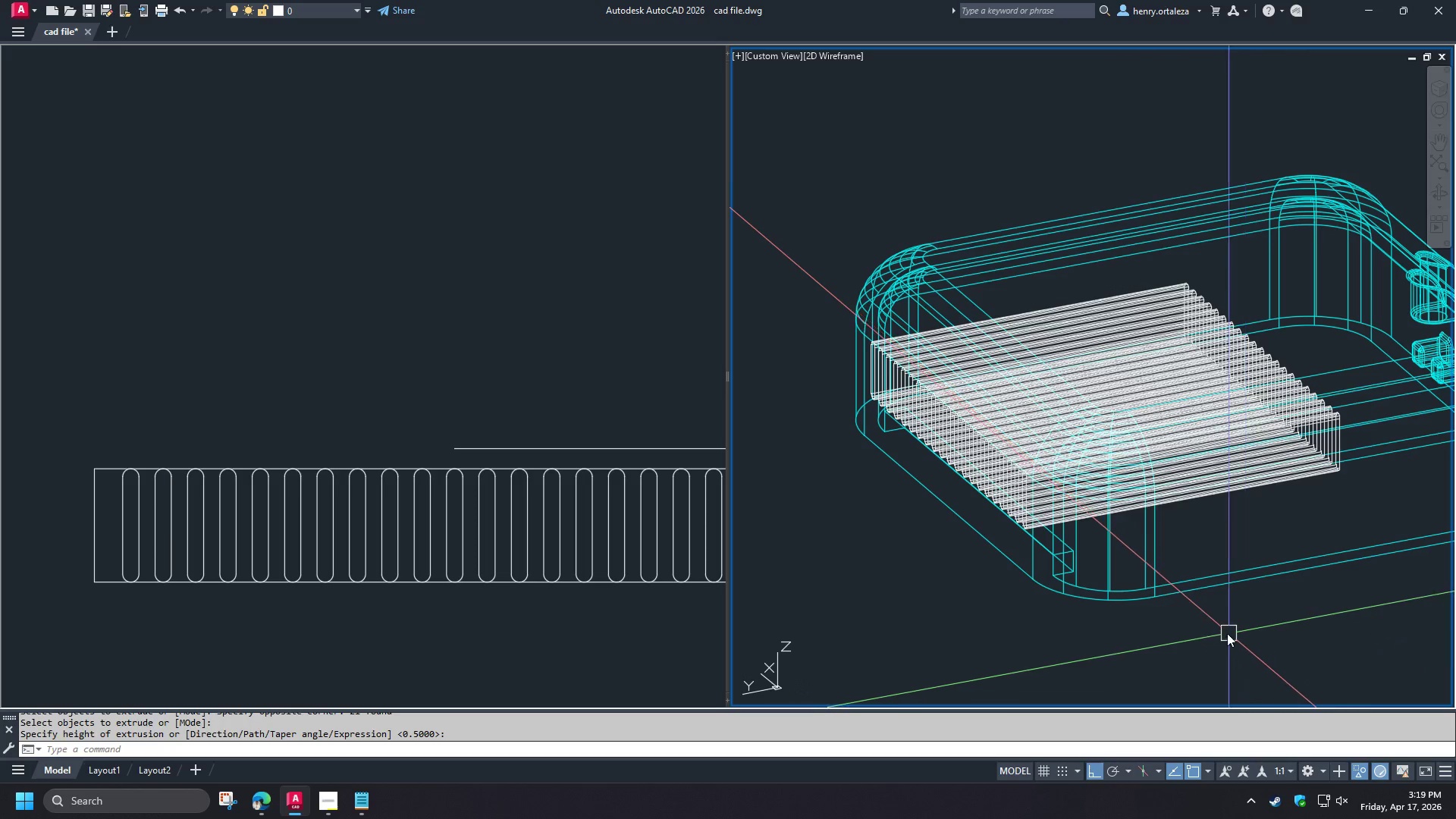 
key(S)
 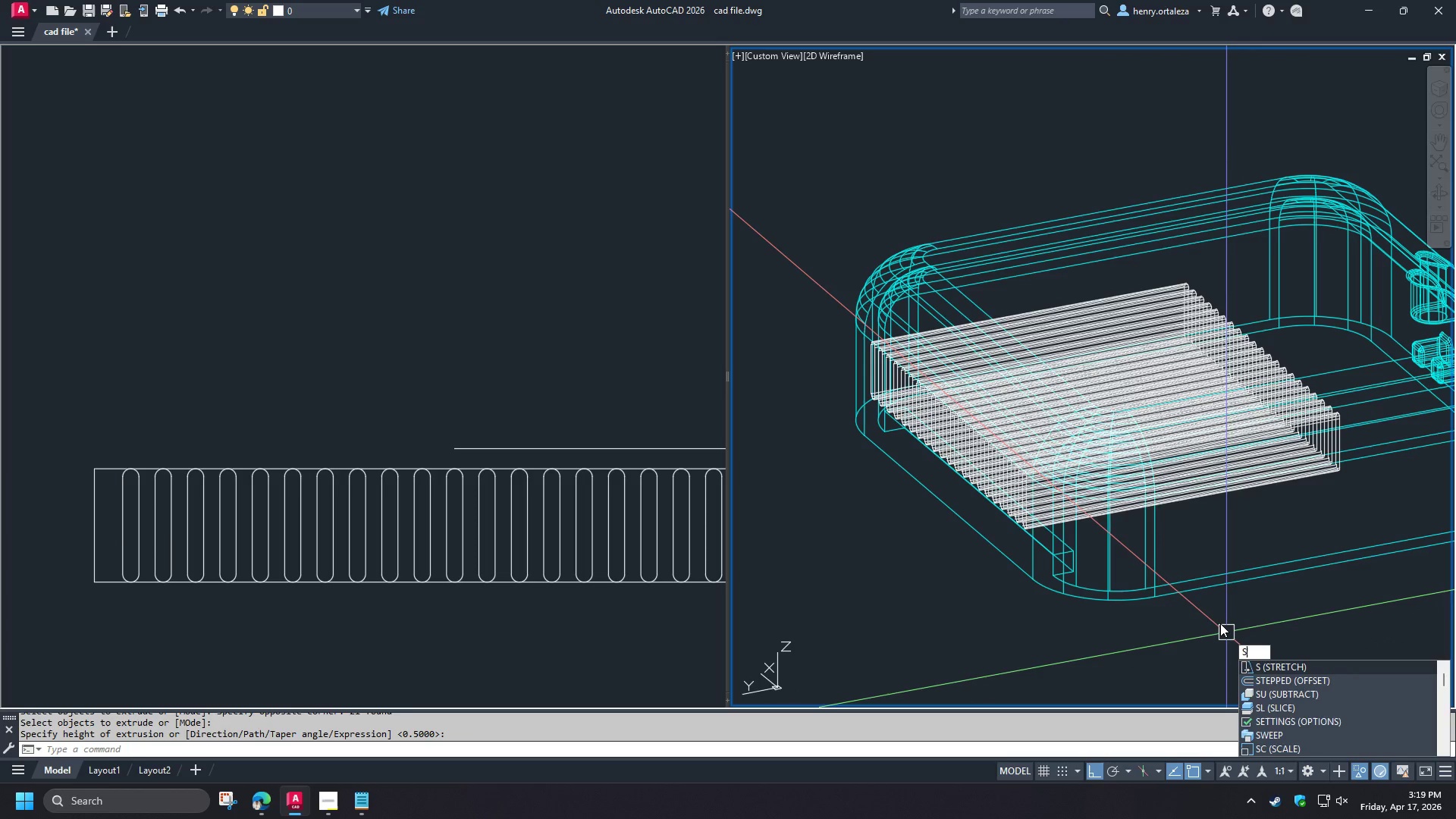 
key(Escape)
 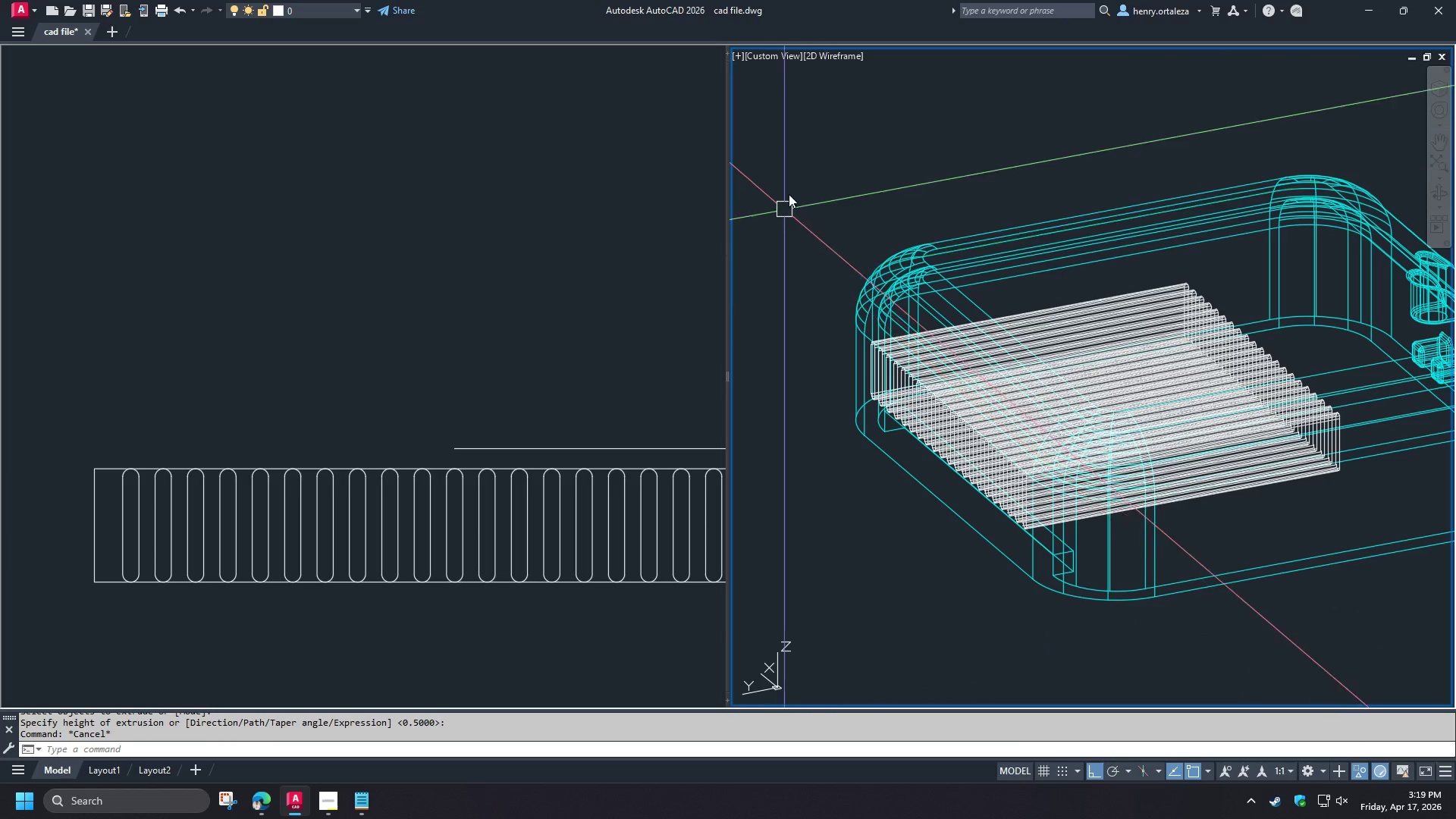 
left_click_drag(start_coordinate=[789, 184], to_coordinate=[845, 224])
 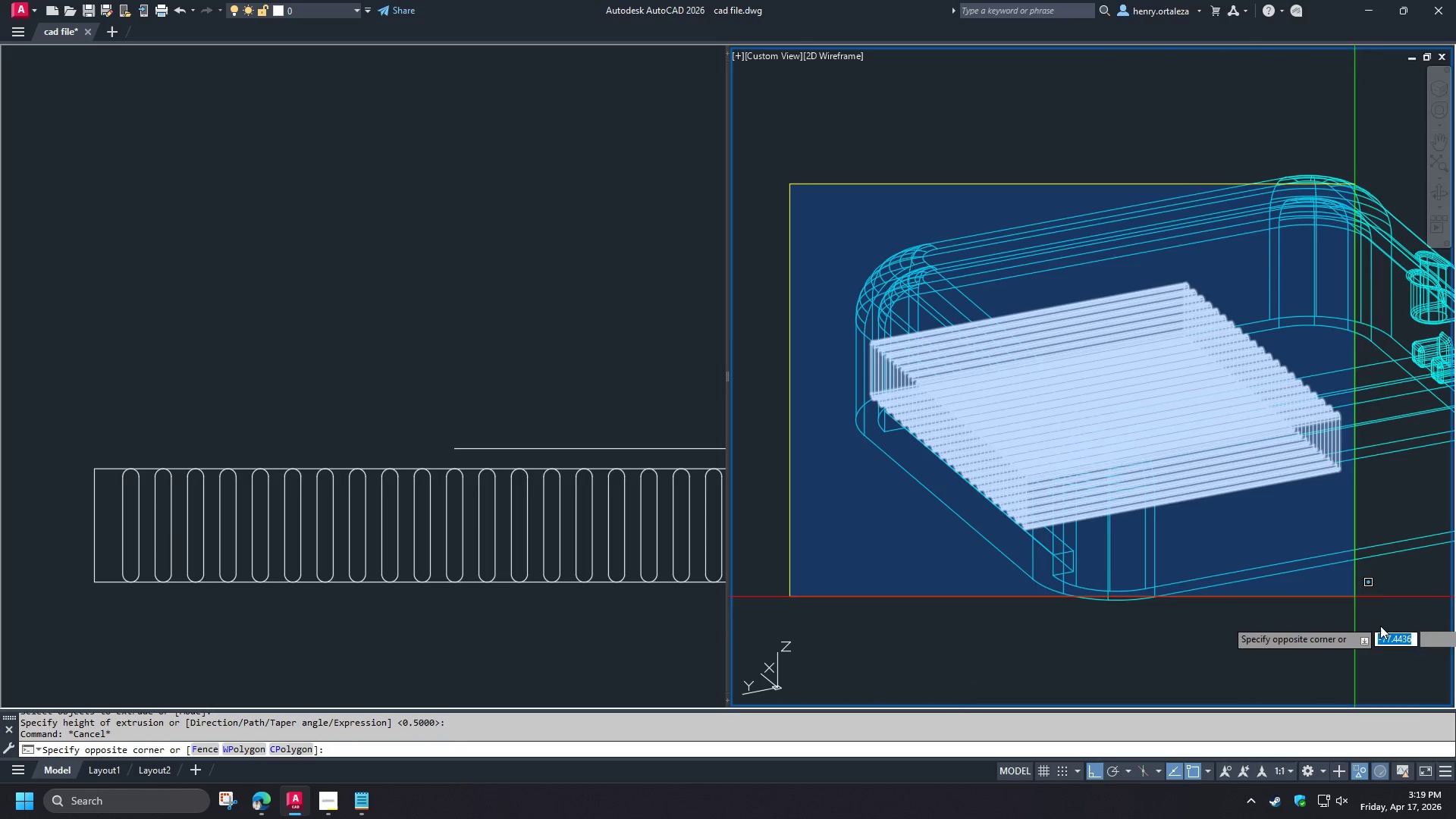 
left_click([1384, 629])
 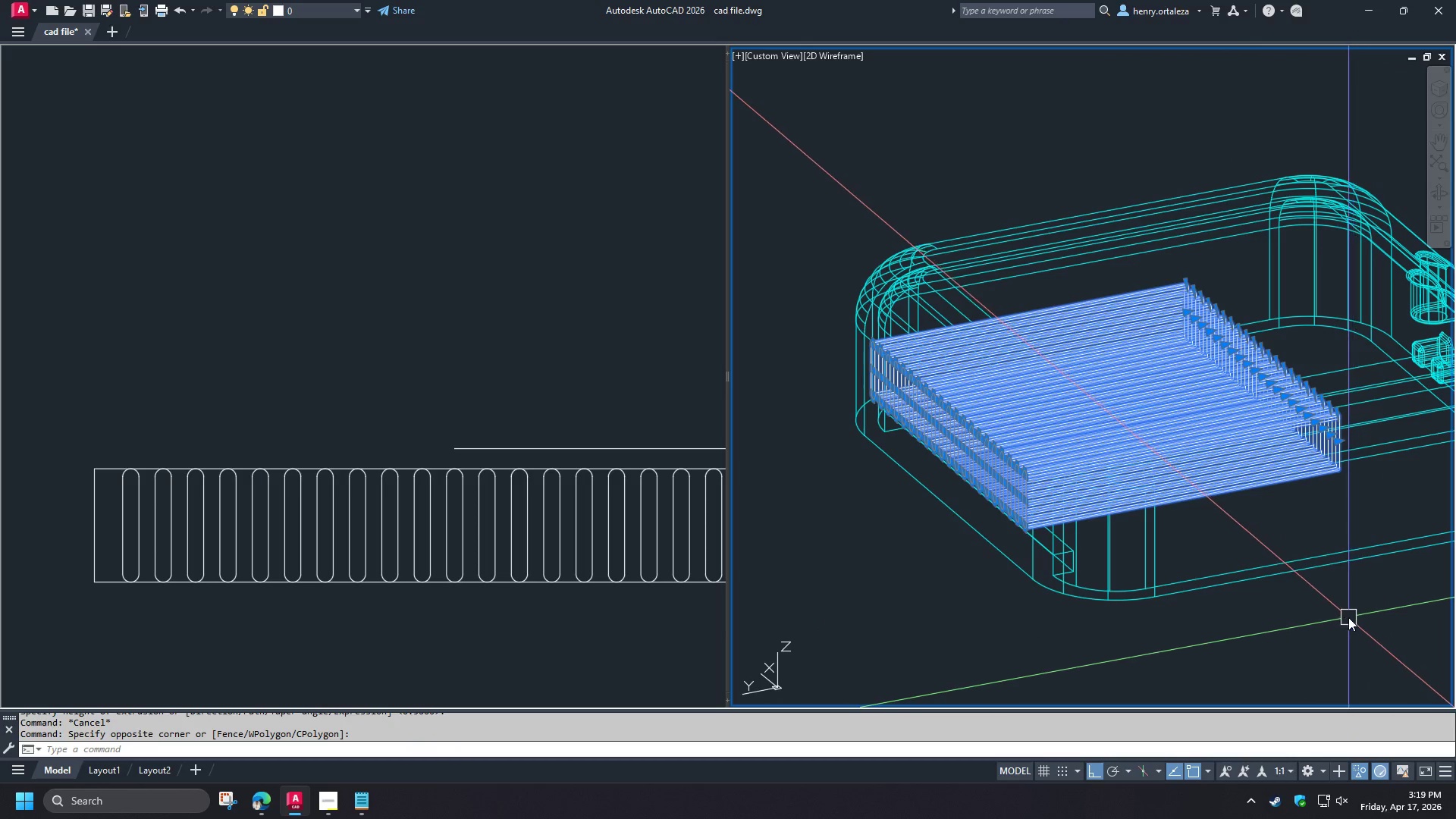 
key(M)
 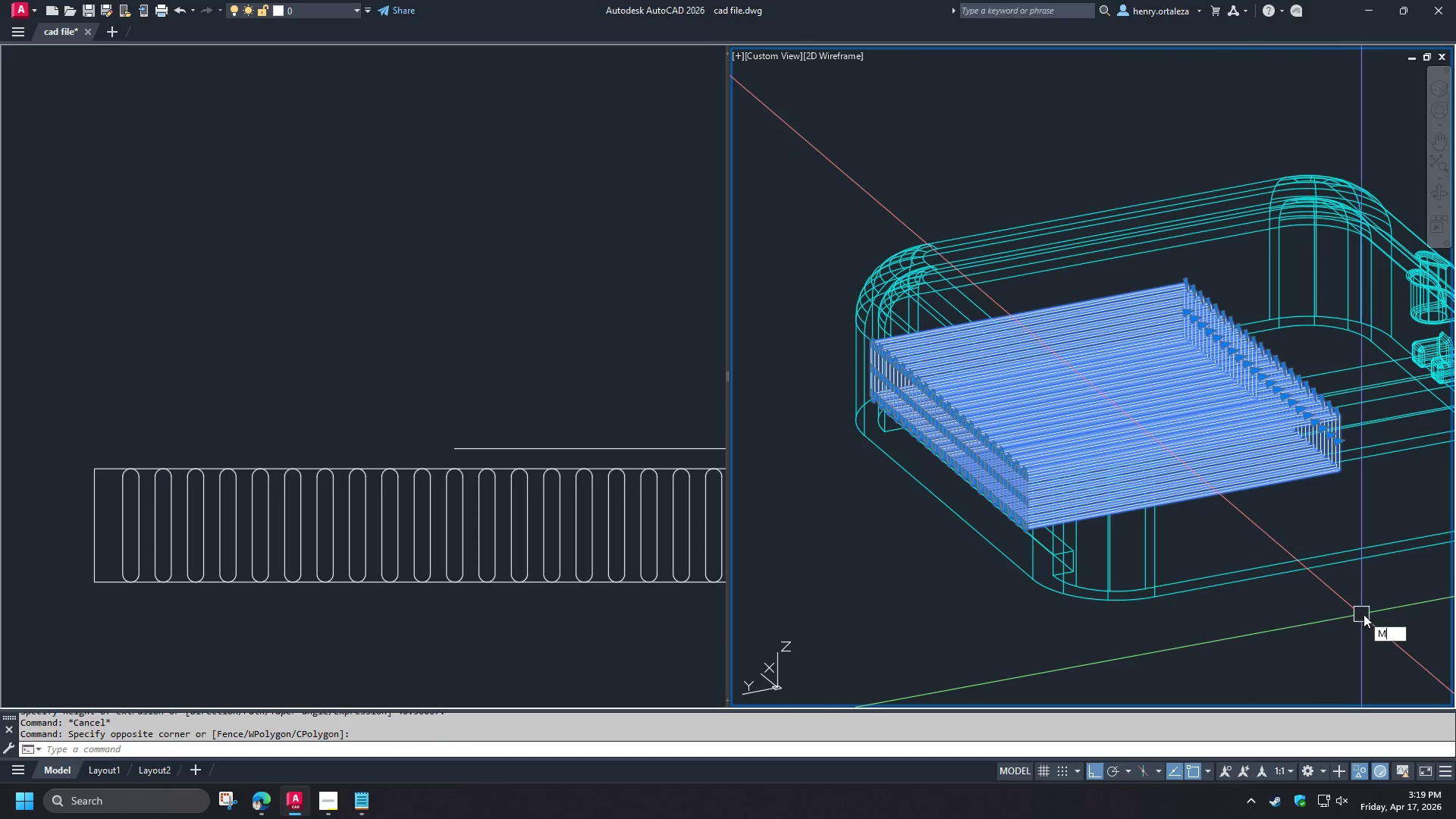 
key(Space)
 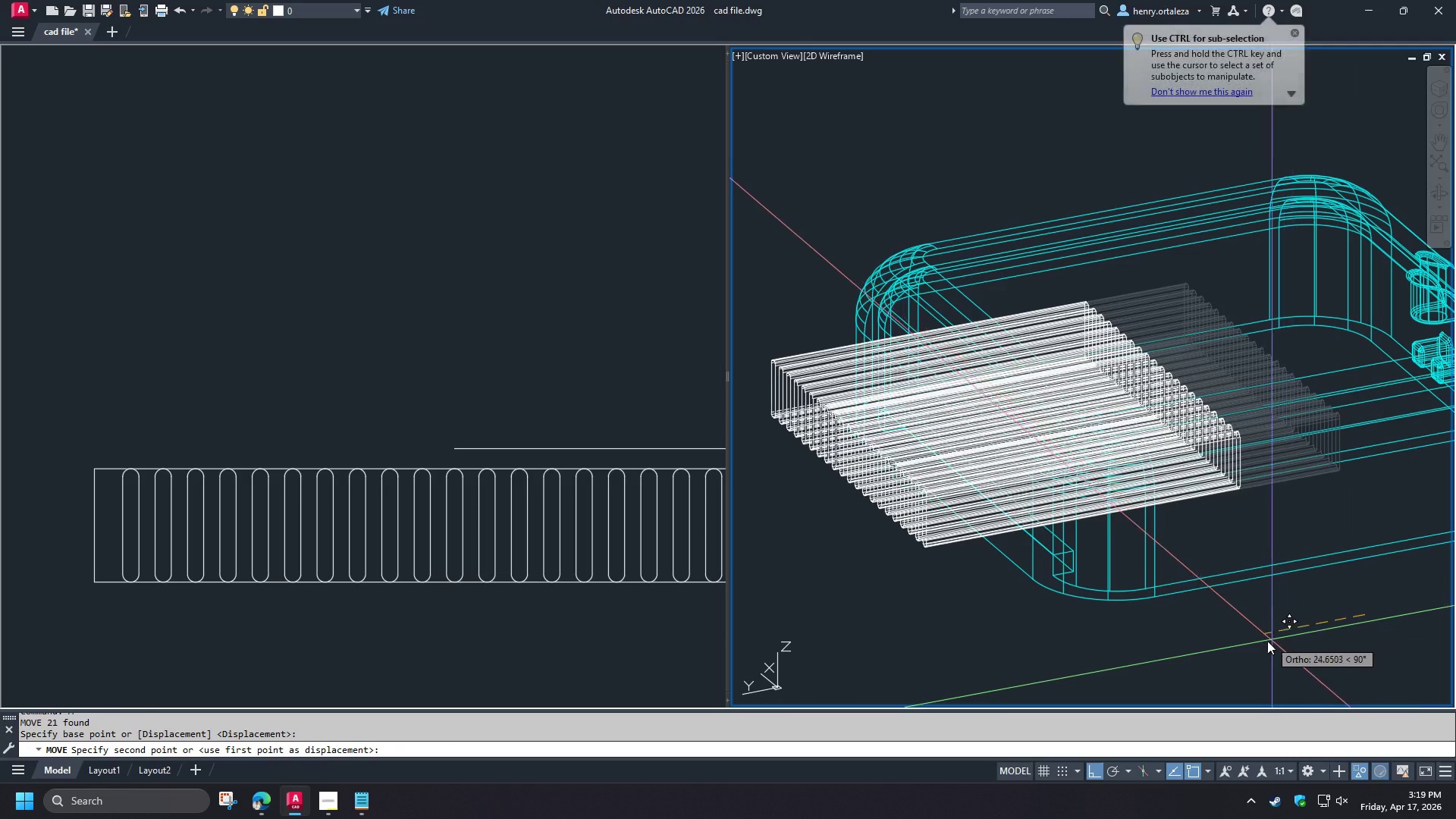 
left_click([1267, 641])
 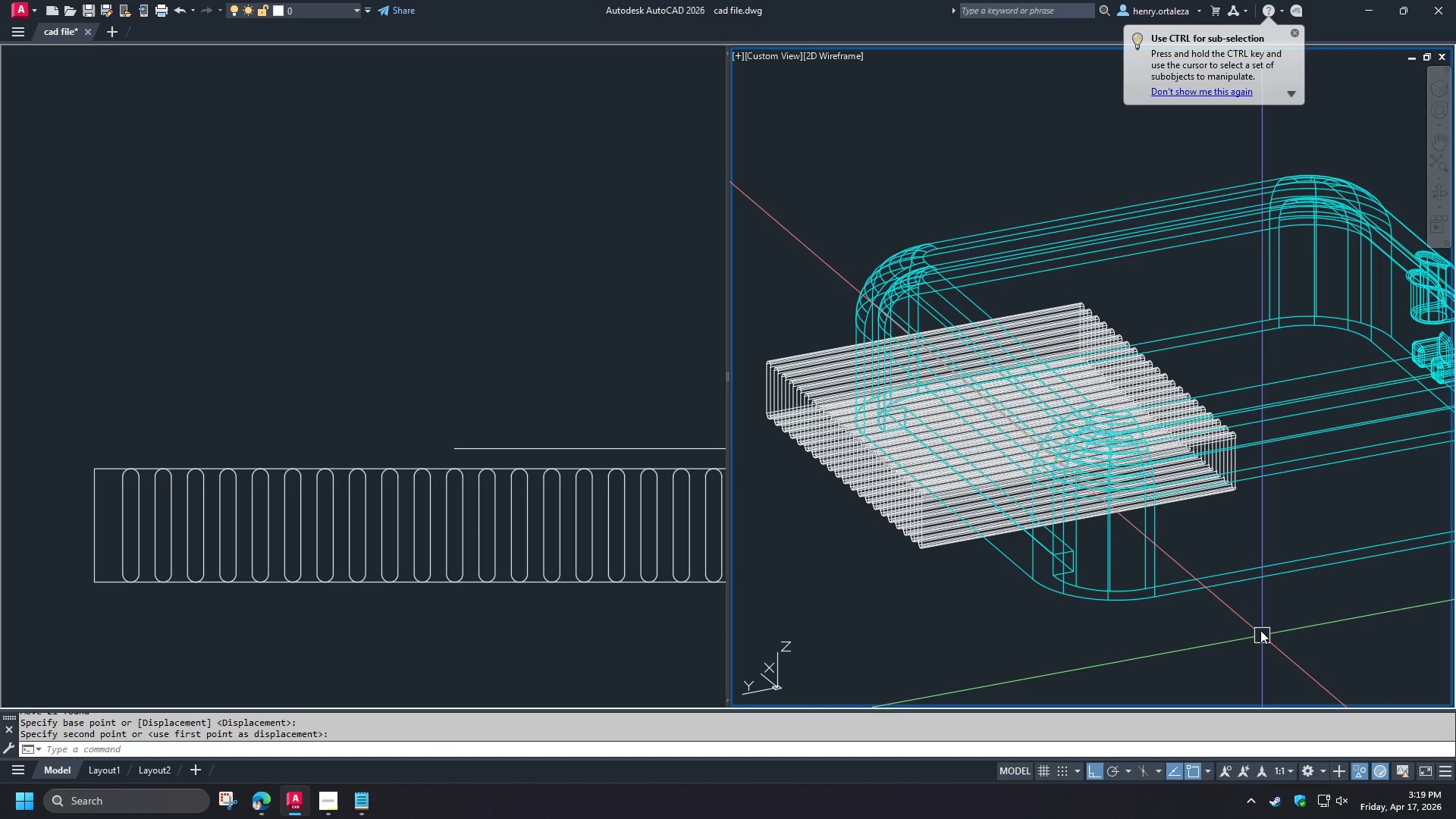 
type(SU  )
 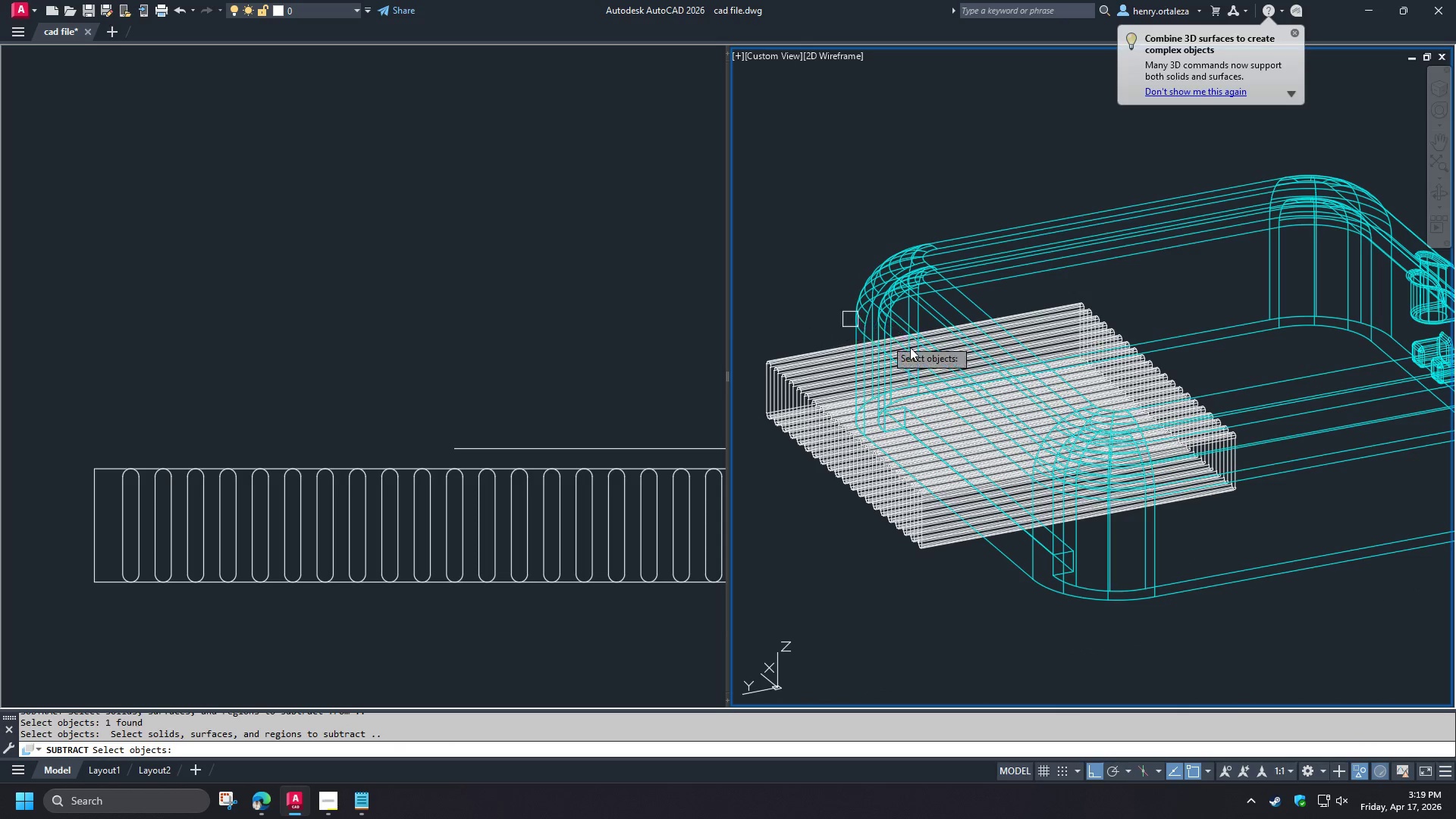 
left_click_drag(start_coordinate=[814, 266], to_coordinate=[832, 285])
 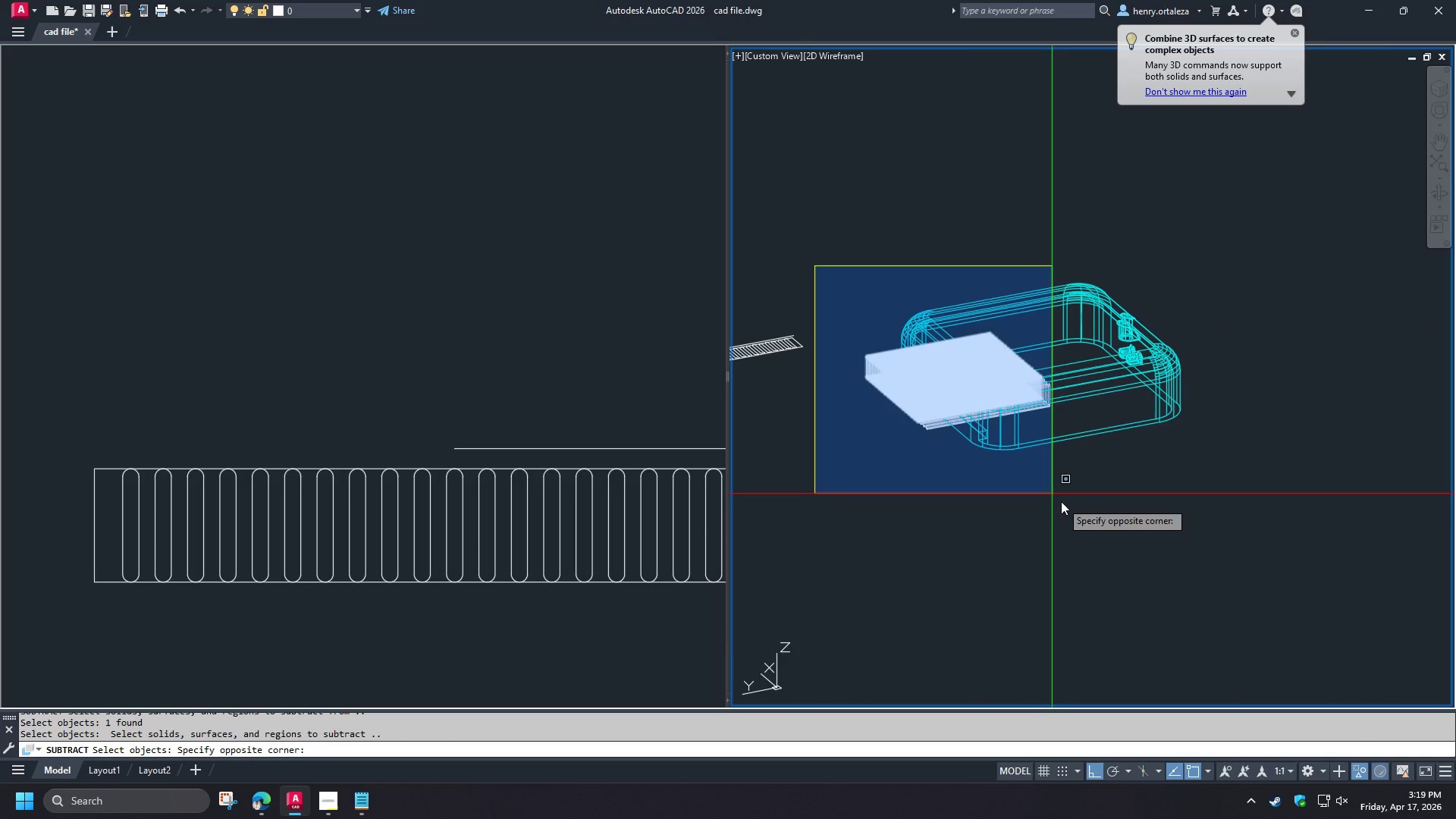 
scroll: coordinate [930, 353], scroll_direction: down, amount: 2.0
 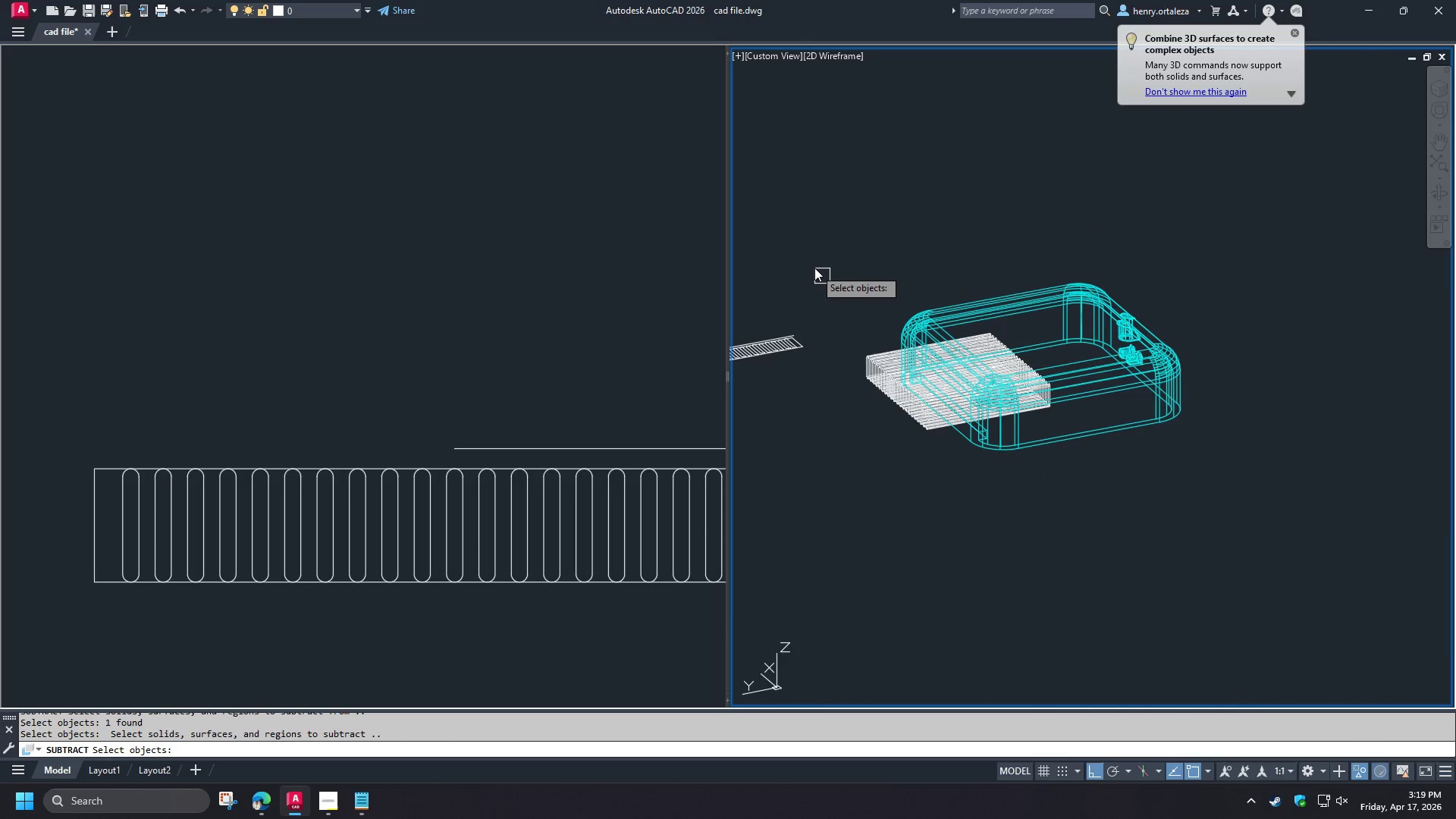 
left_click([1067, 504])
 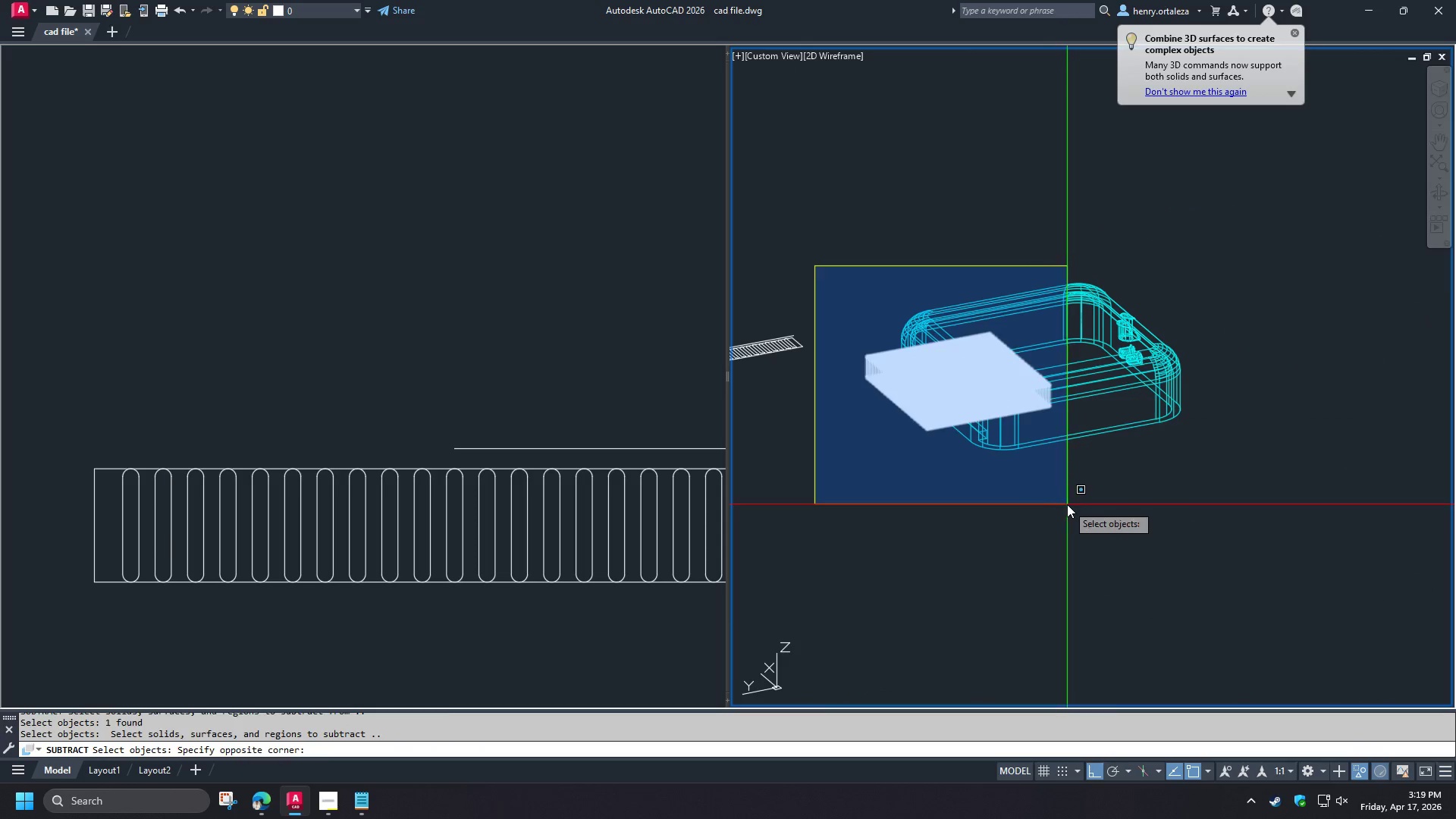 
key(Space)
 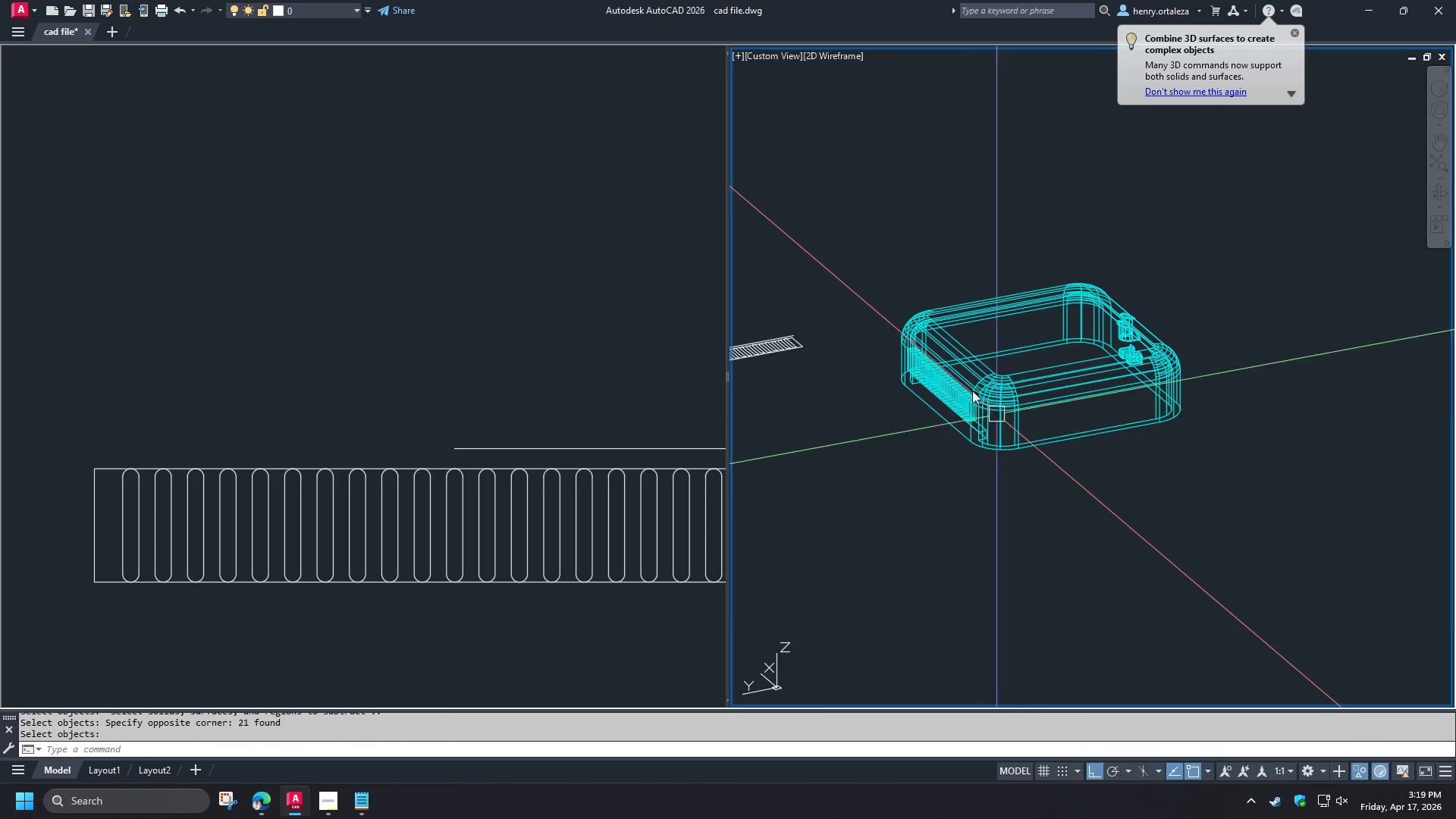 
scroll: coordinate [966, 381], scroll_direction: up, amount: 2.0
 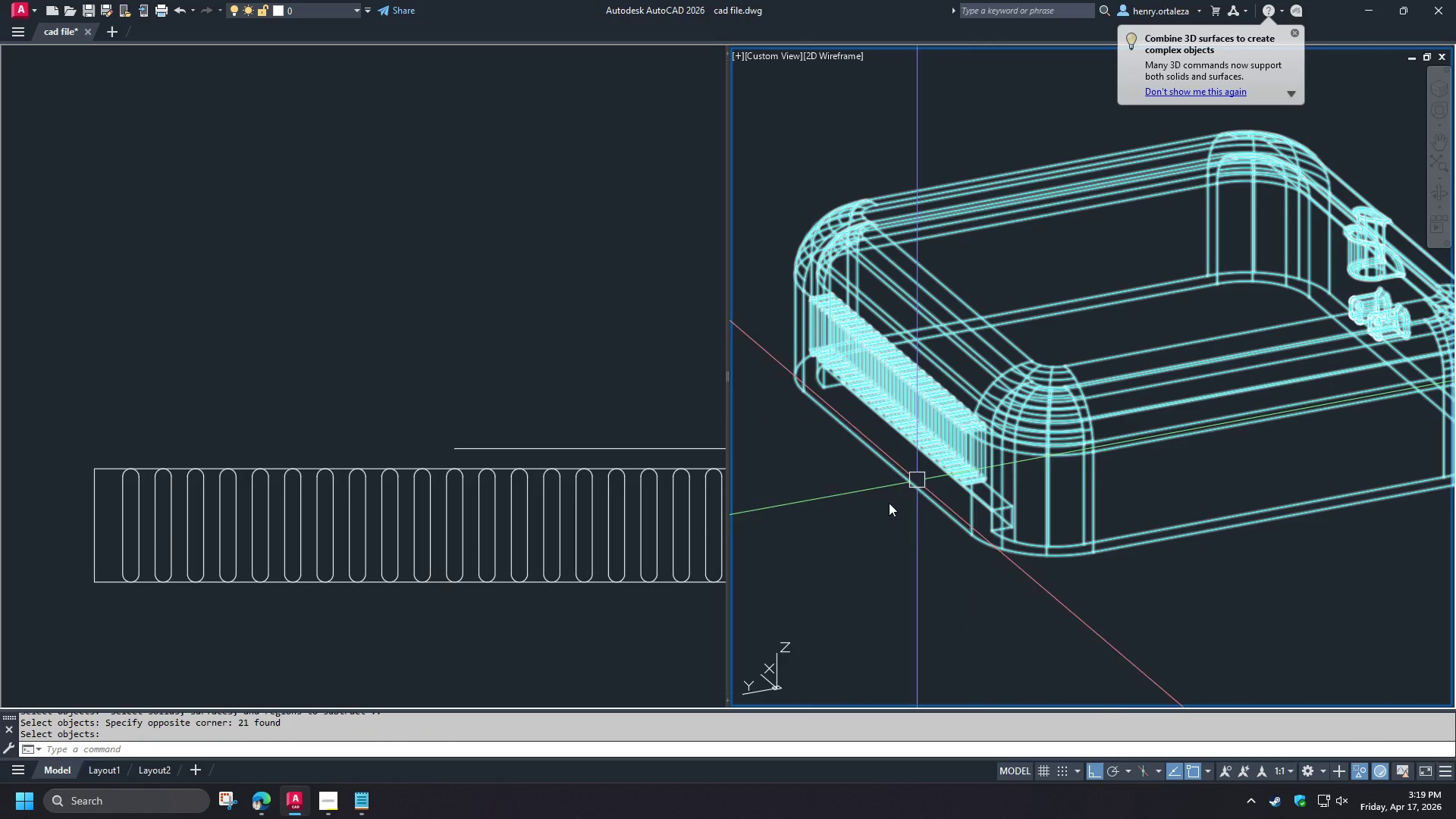 
type(VS 2 VS S )
 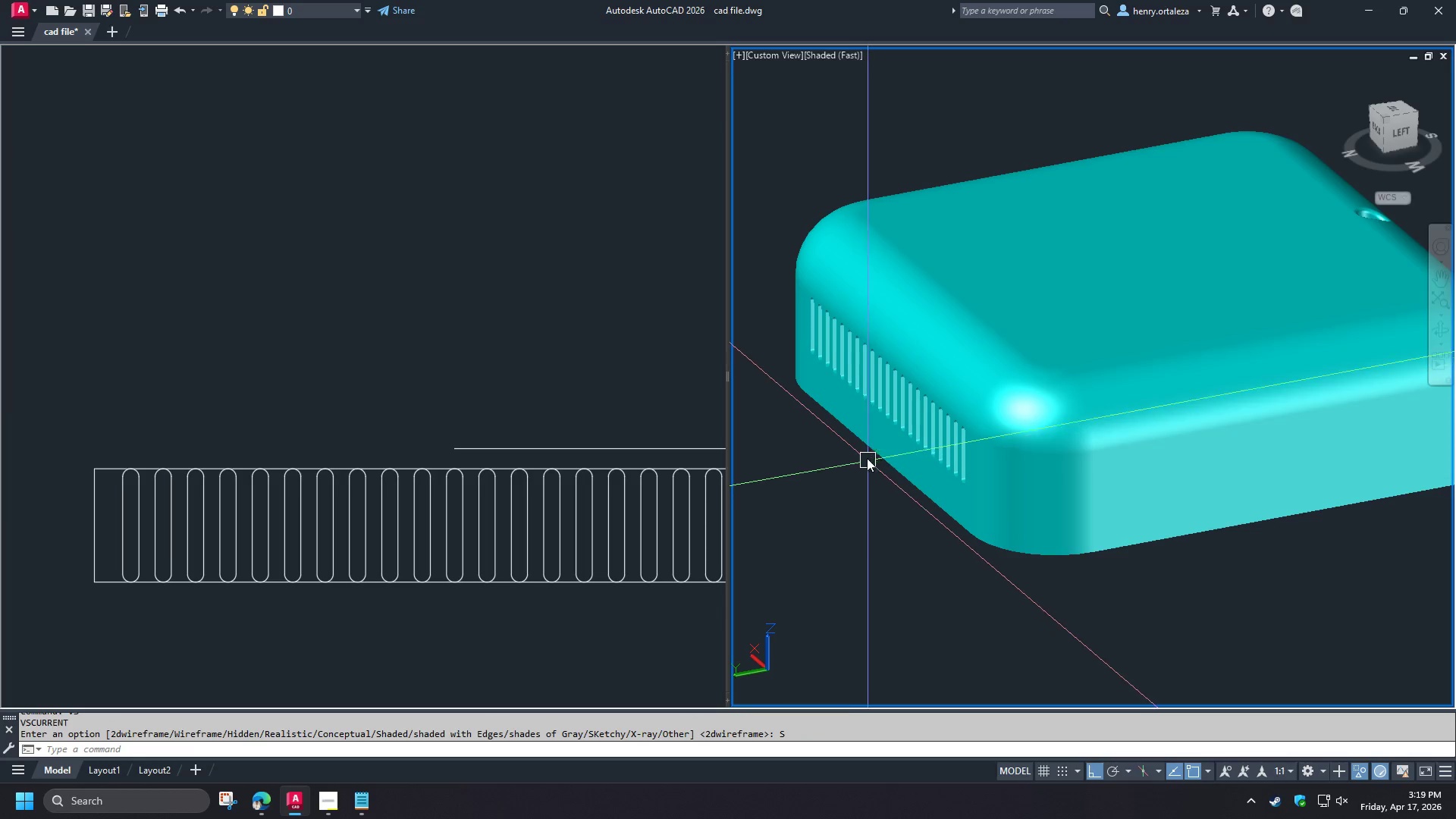 
hold_key(key=ShiftLeft, duration=1.52)
 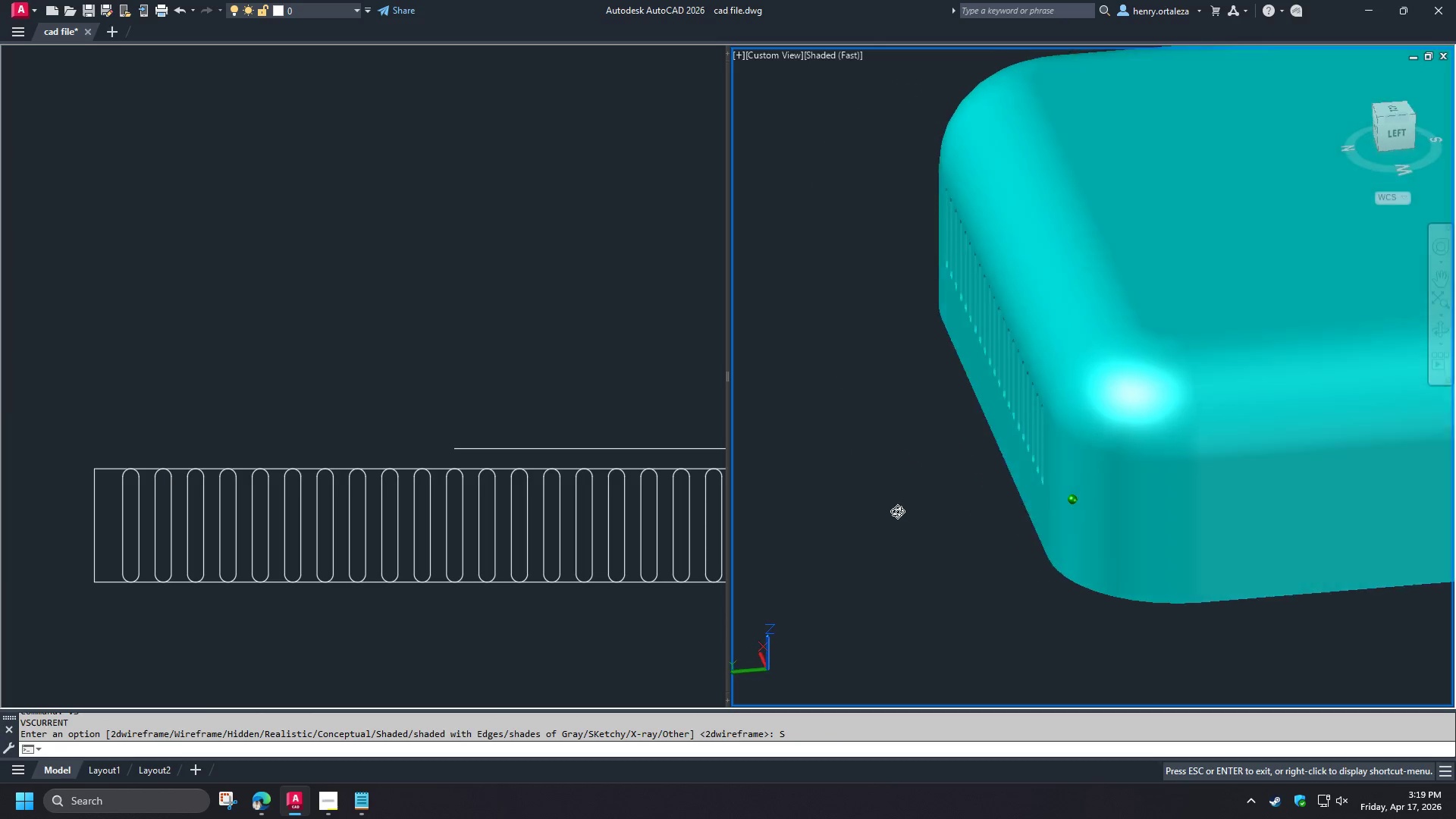 
scroll: coordinate [866, 457], scroll_direction: up, amount: 1.0
 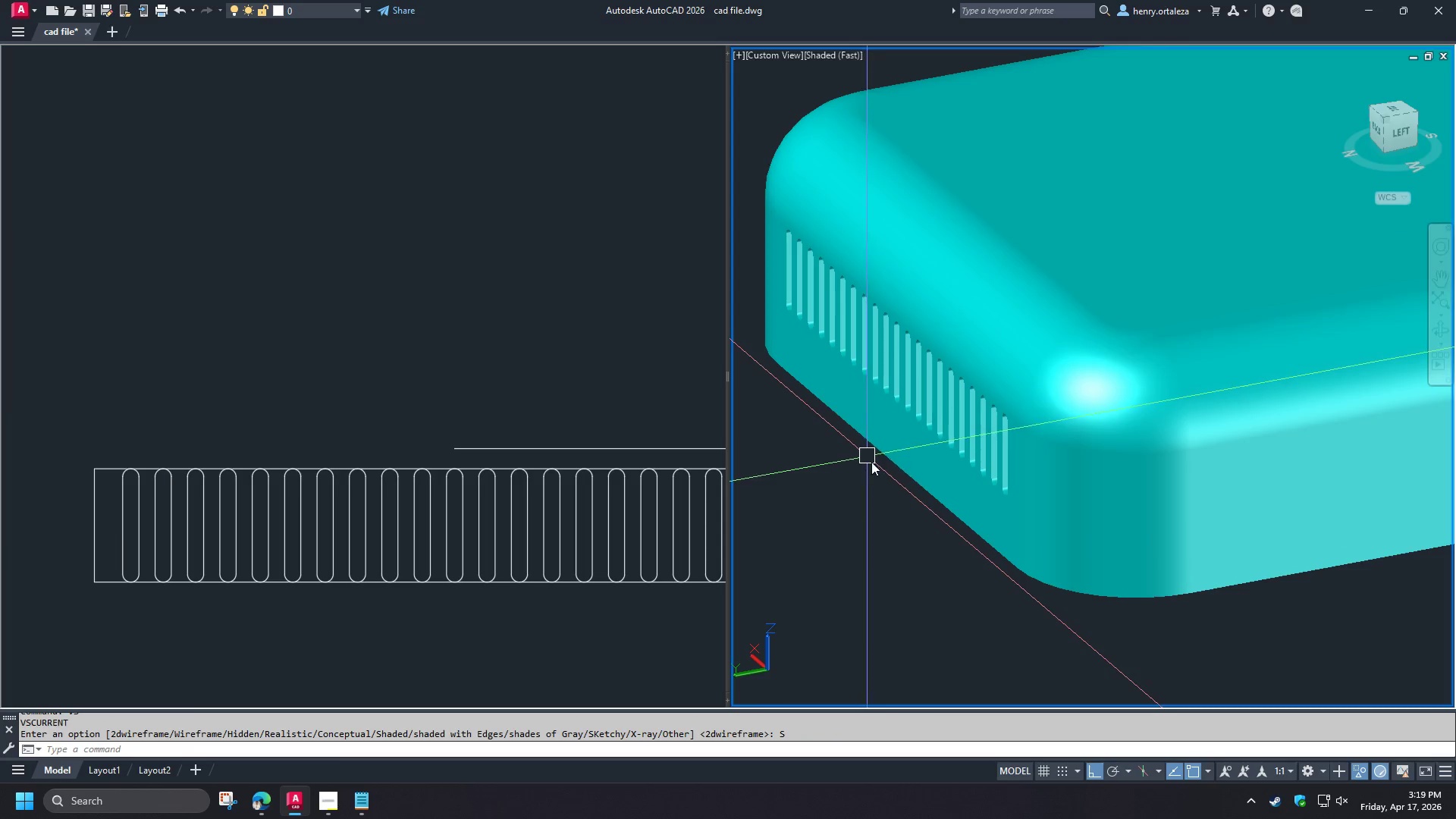 
hold_key(key=ShiftLeft, duration=0.8)
 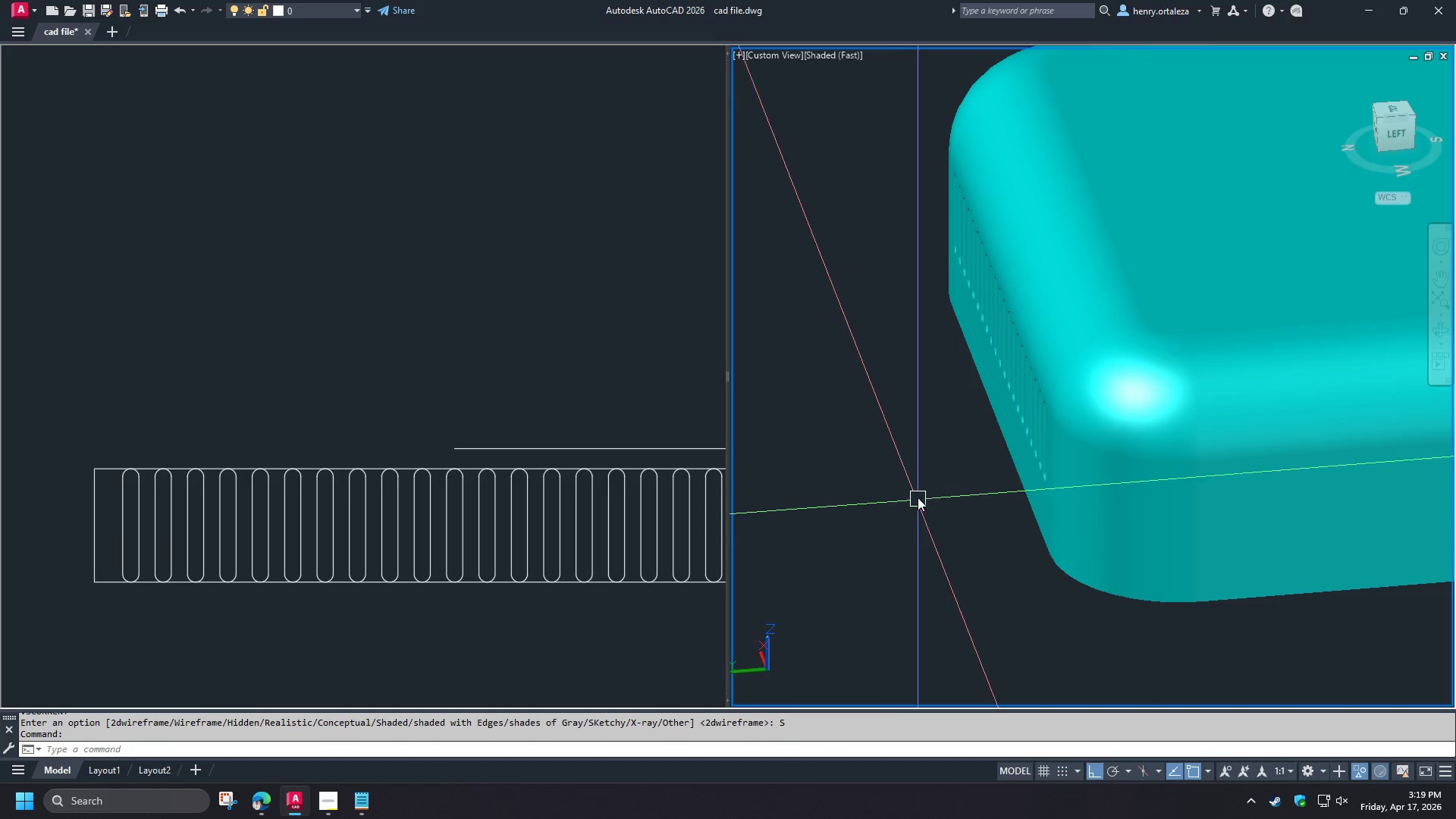 
scroll: coordinate [917, 496], scroll_direction: down, amount: 2.0
 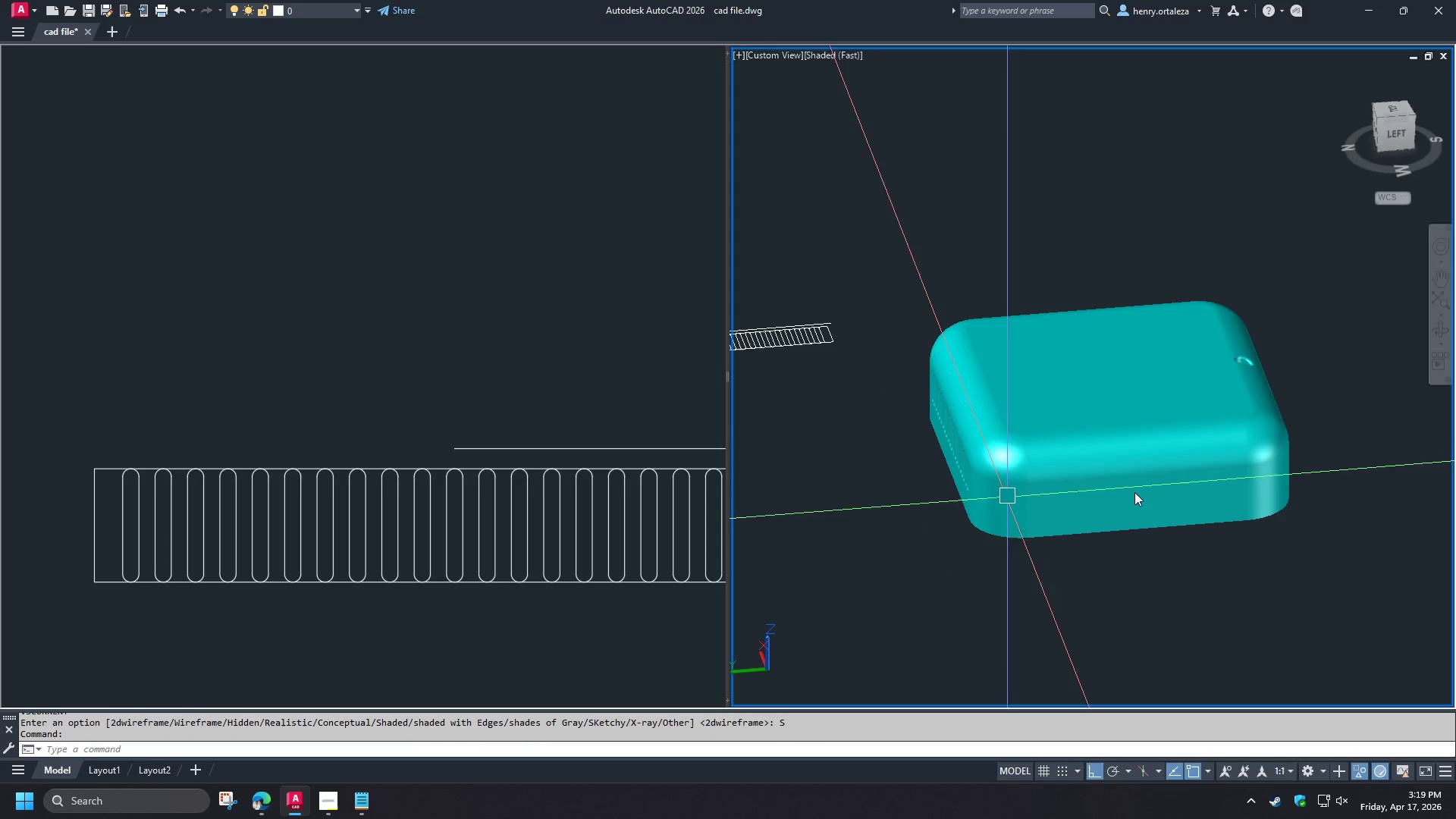 
scroll: coordinate [1164, 472], scroll_direction: up, amount: 1.0
 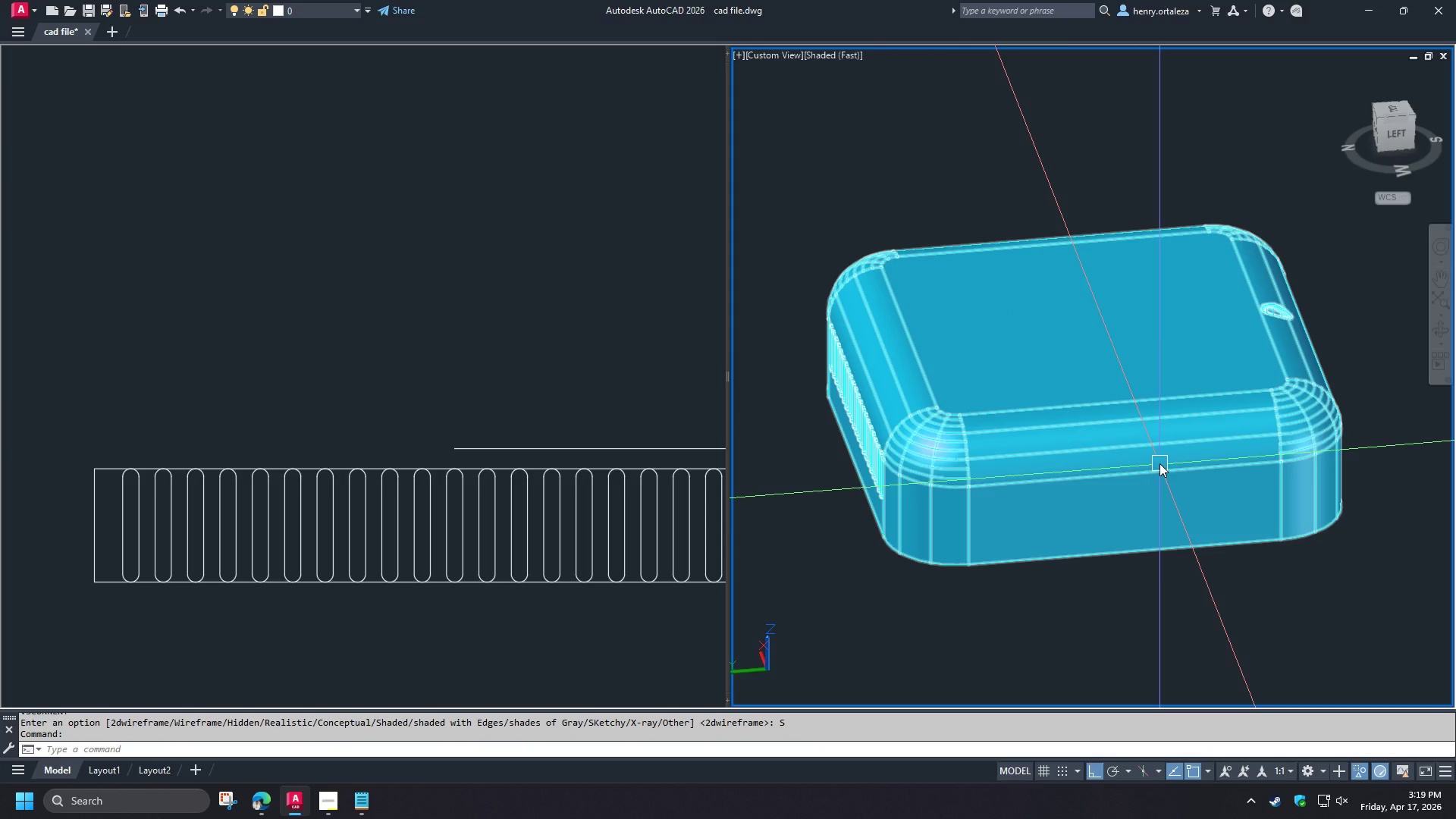 
mouse_move([1142, 463])
 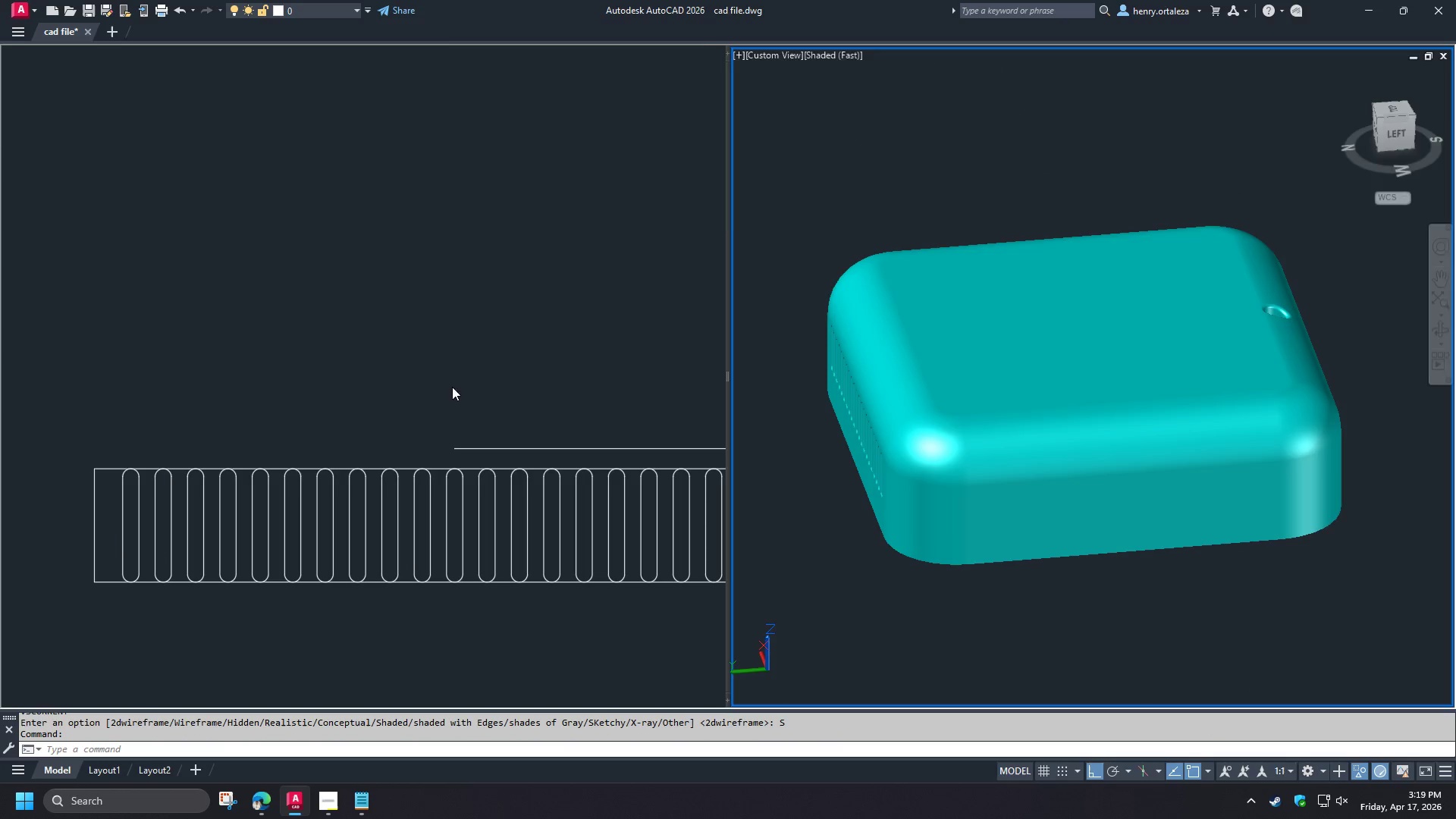 
left_click([446, 388])
 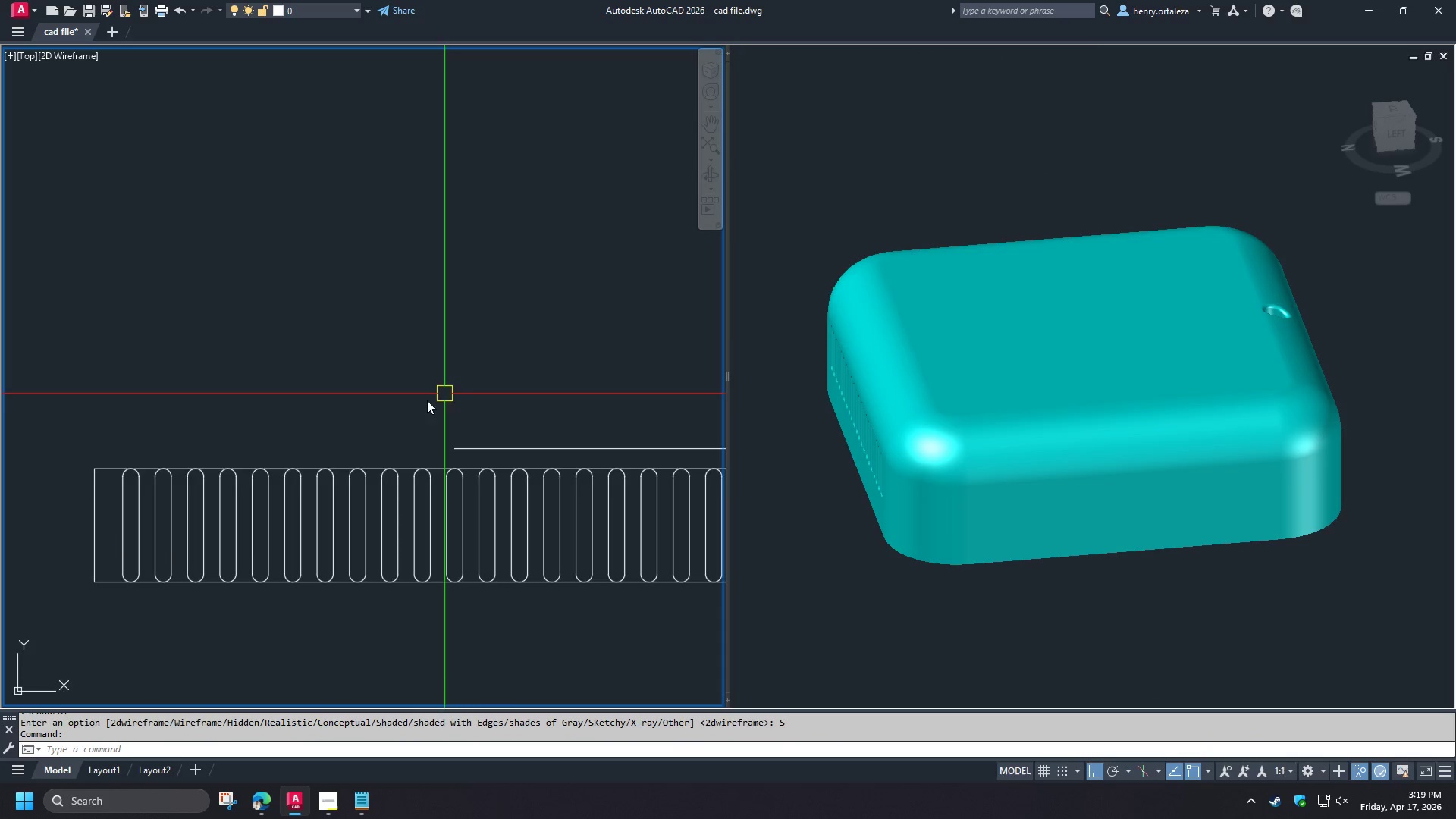 
scroll: coordinate [442, 394], scroll_direction: down, amount: 4.0
 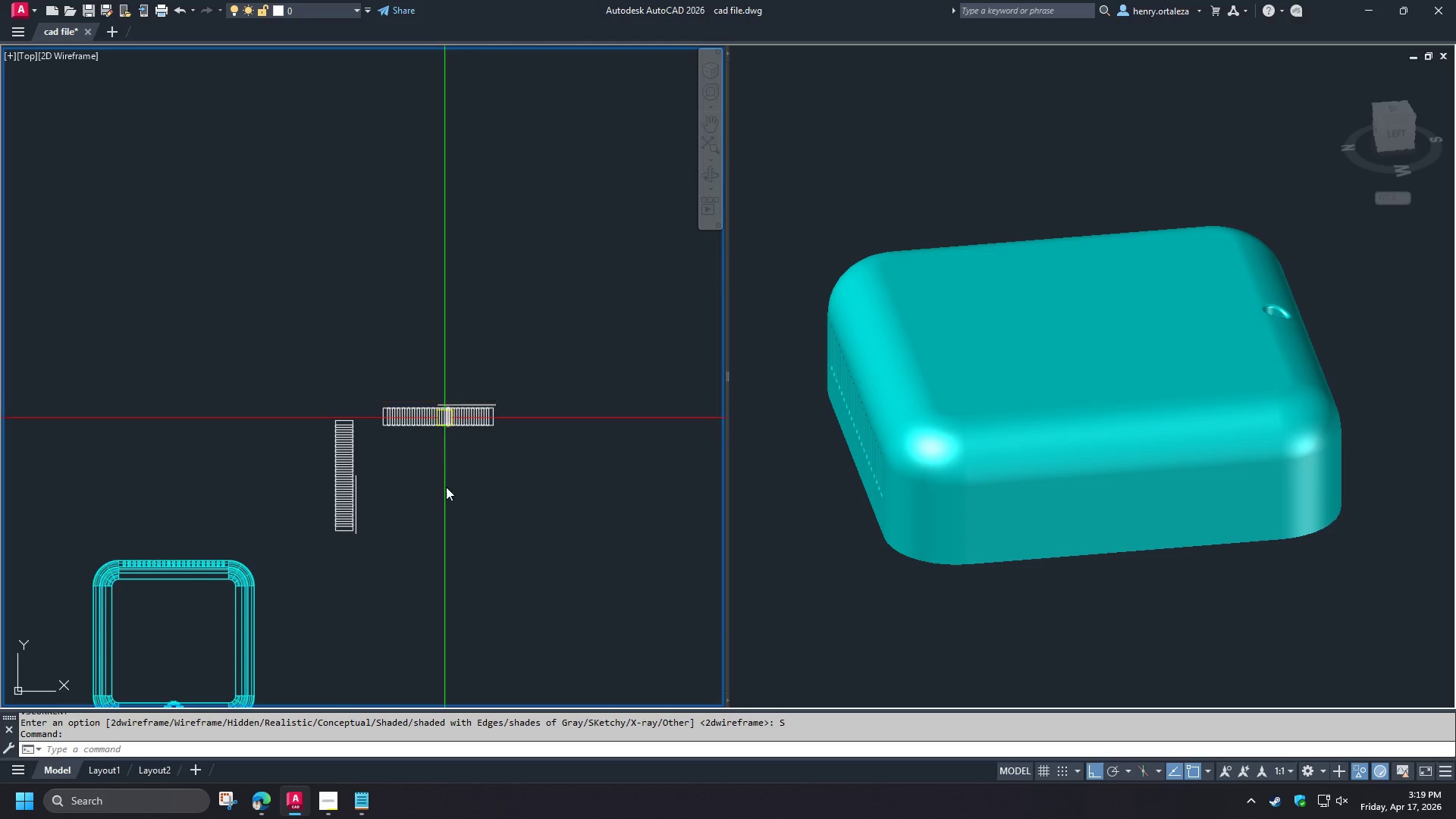 
right_click([443, 510])
 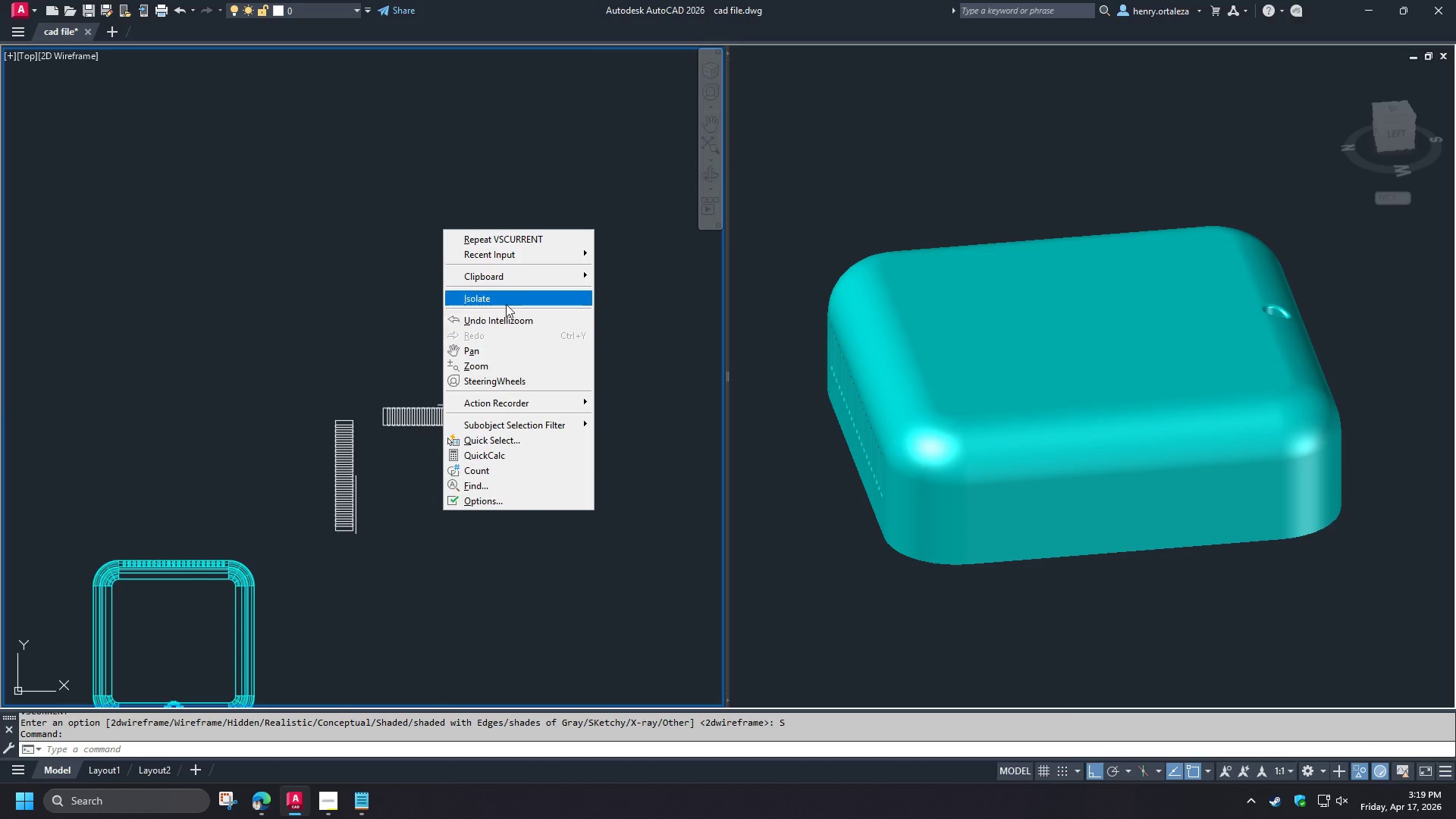 
left_click([505, 301])
 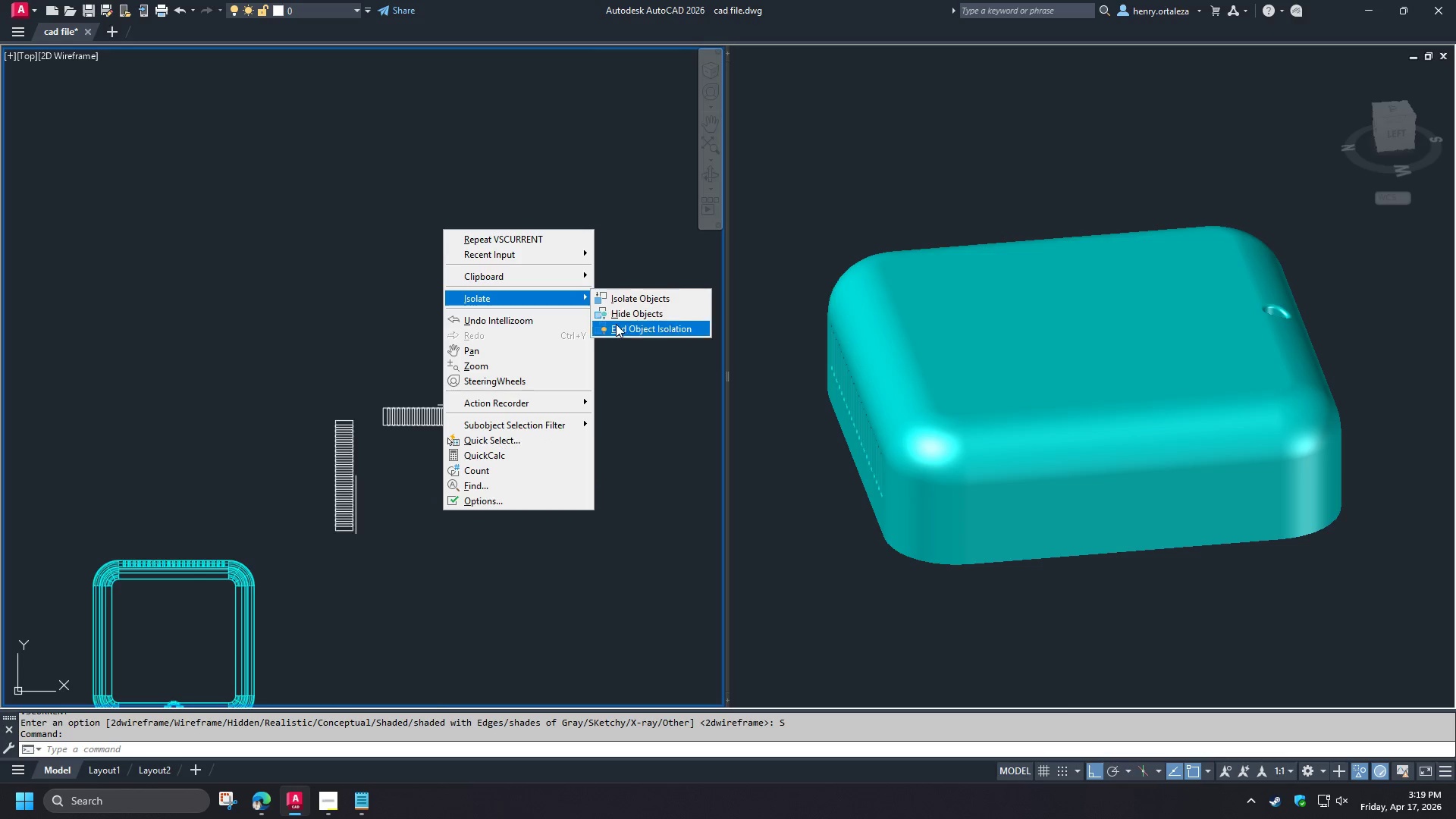 
left_click([618, 329])
 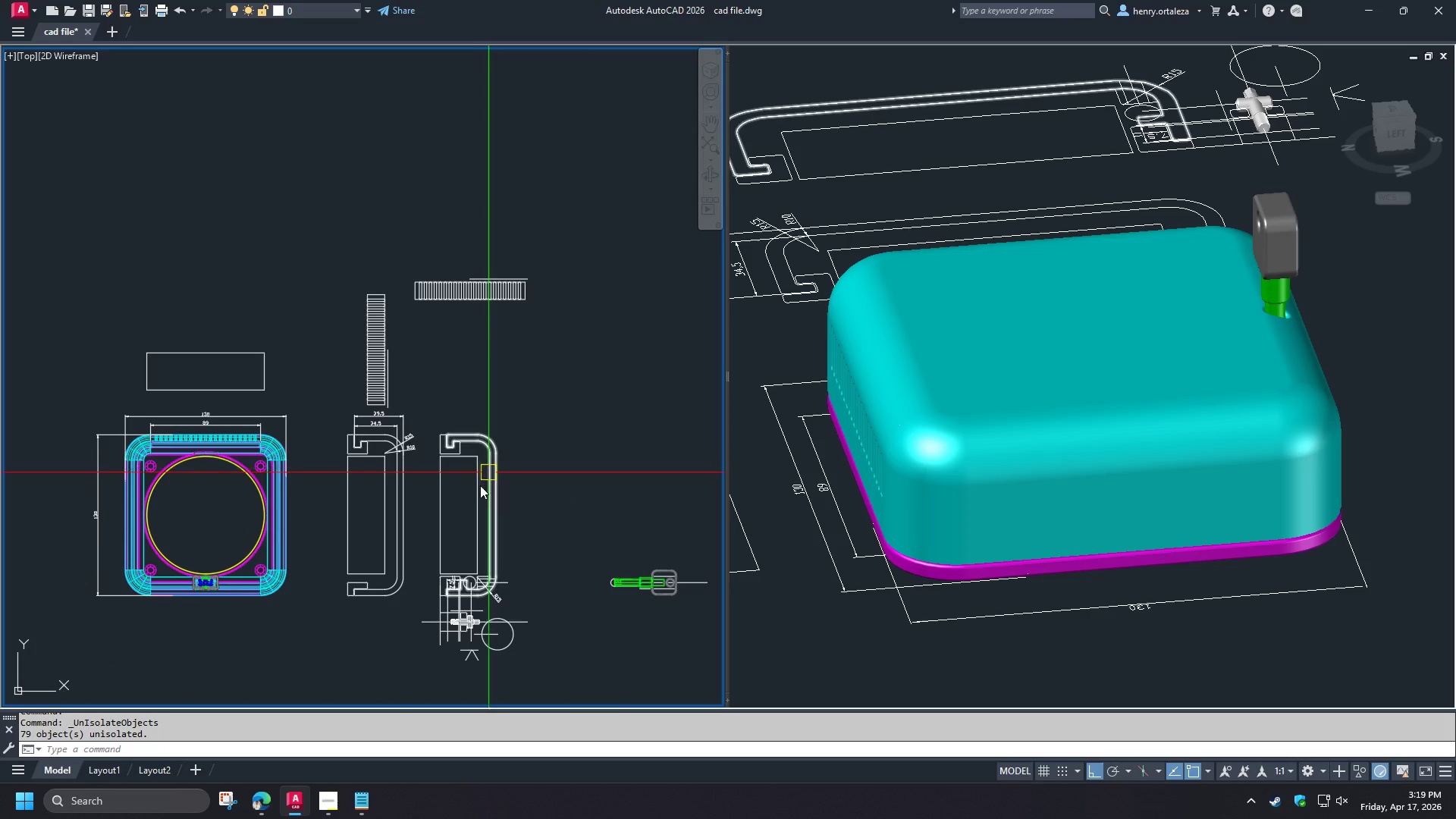 
scroll: coordinate [183, 608], scroll_direction: up, amount: 2.0
 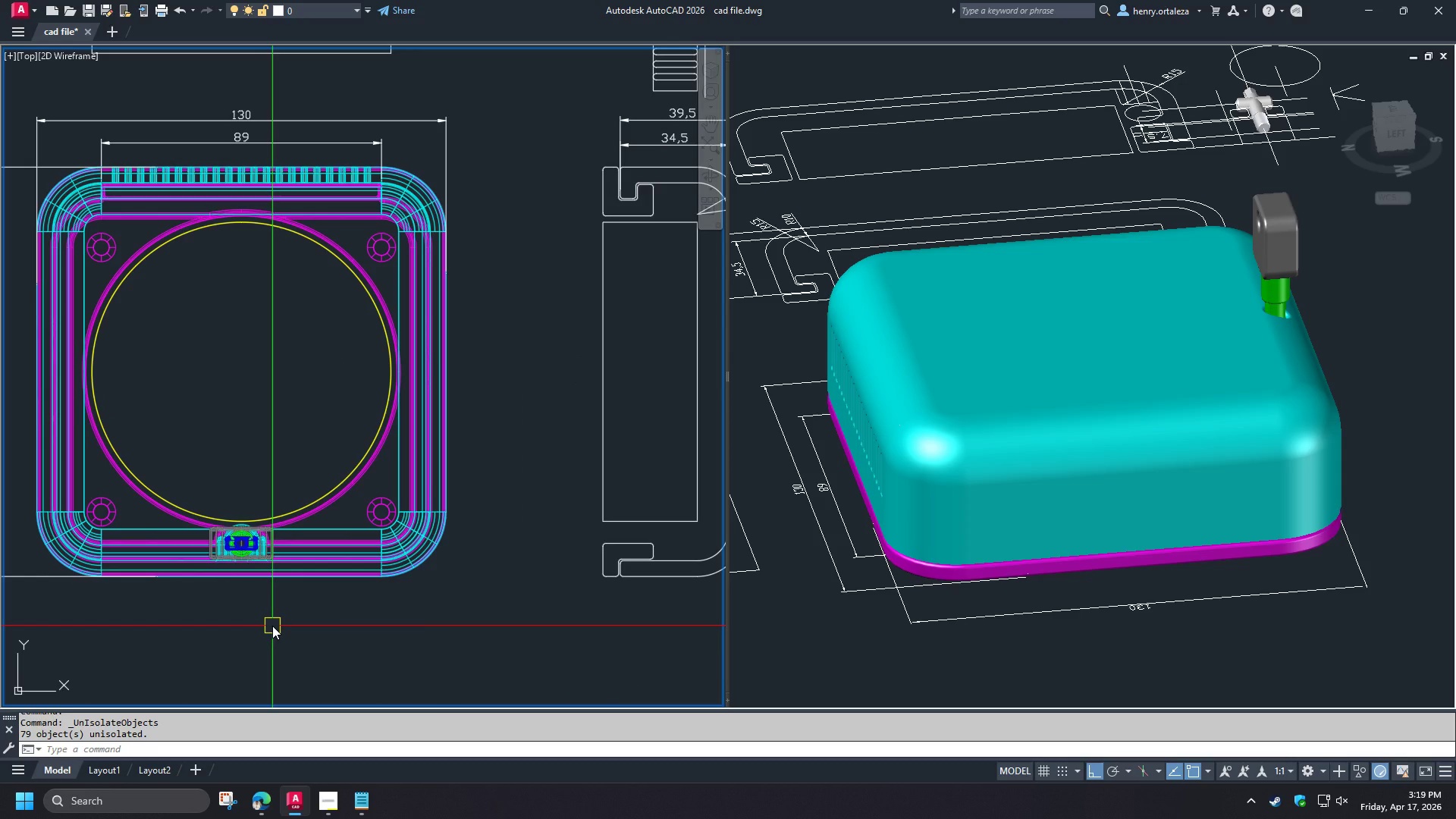 
wait(6.85)
 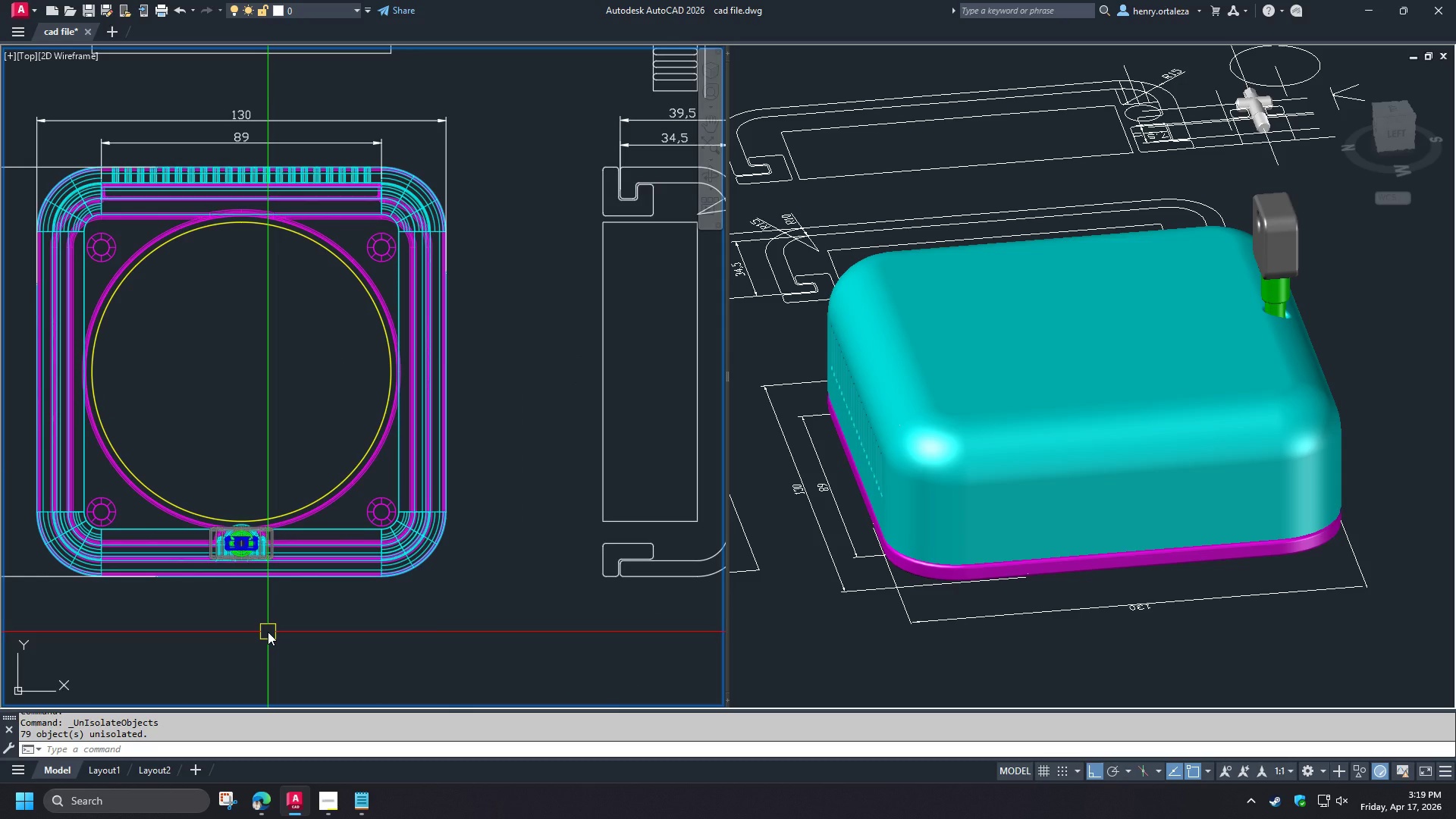 
scroll: coordinate [206, 583], scroll_direction: up, amount: 3.0
 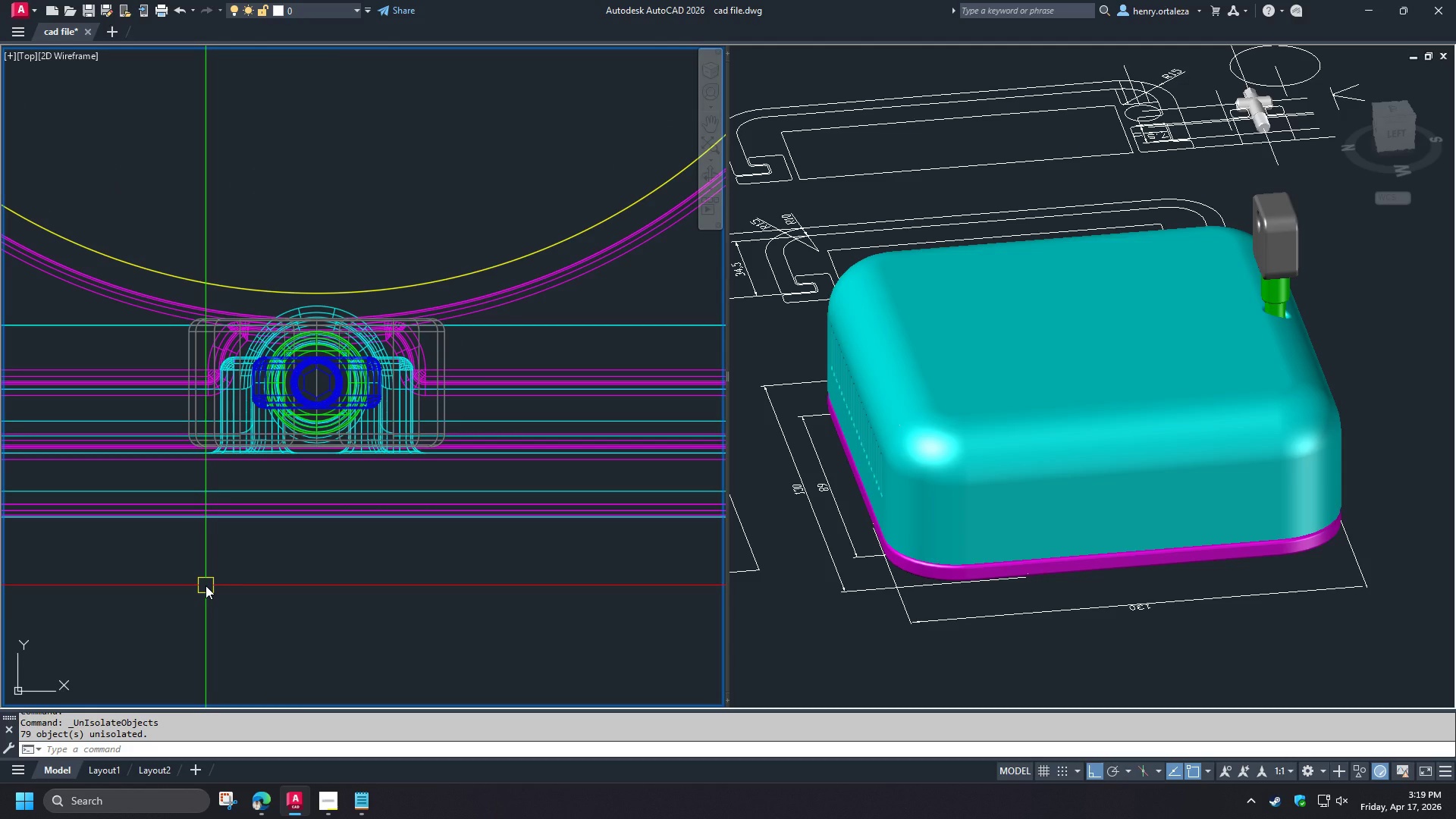 
wait(5.78)
 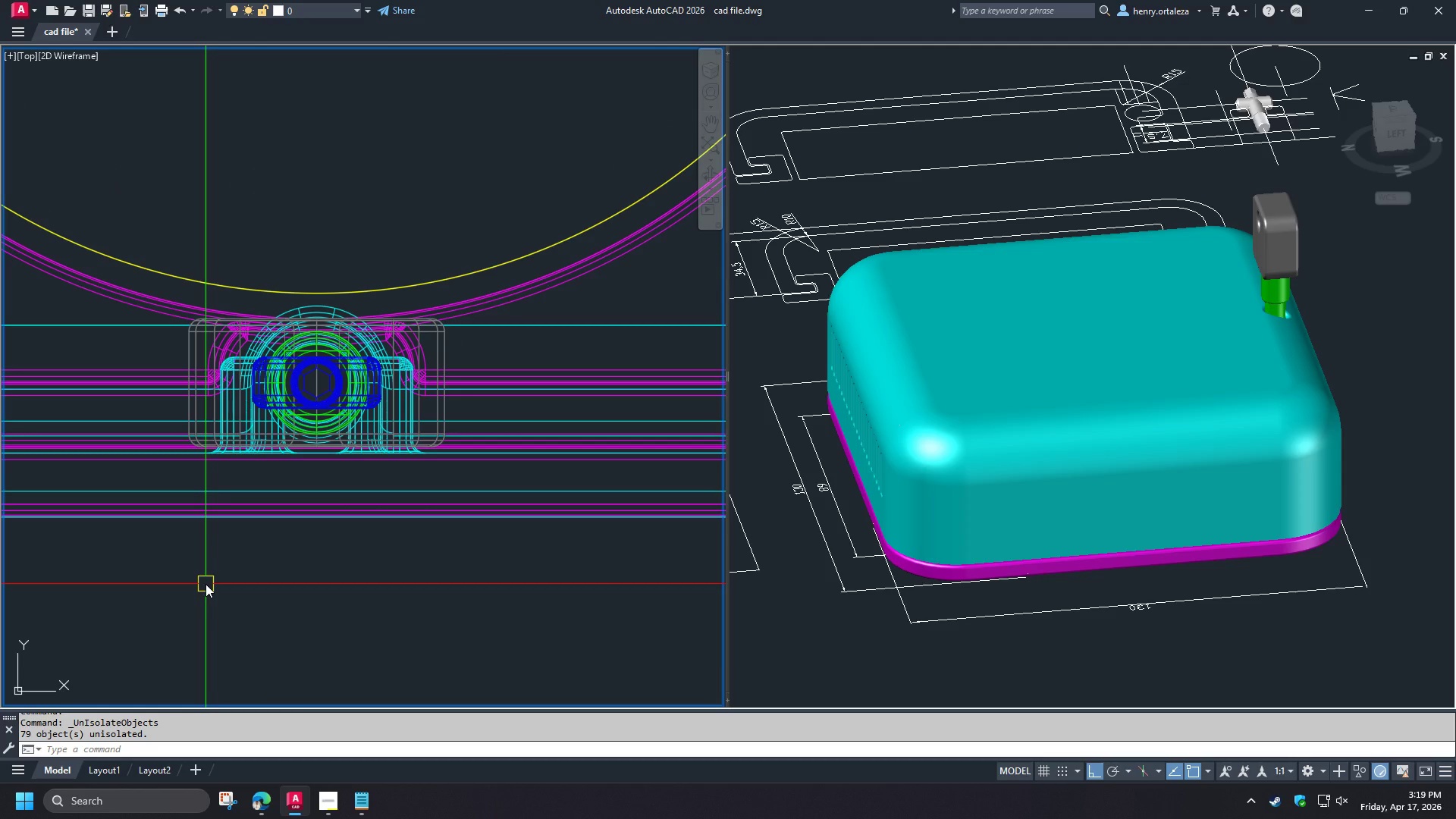 
scroll: coordinate [206, 587], scroll_direction: down, amount: 4.0
 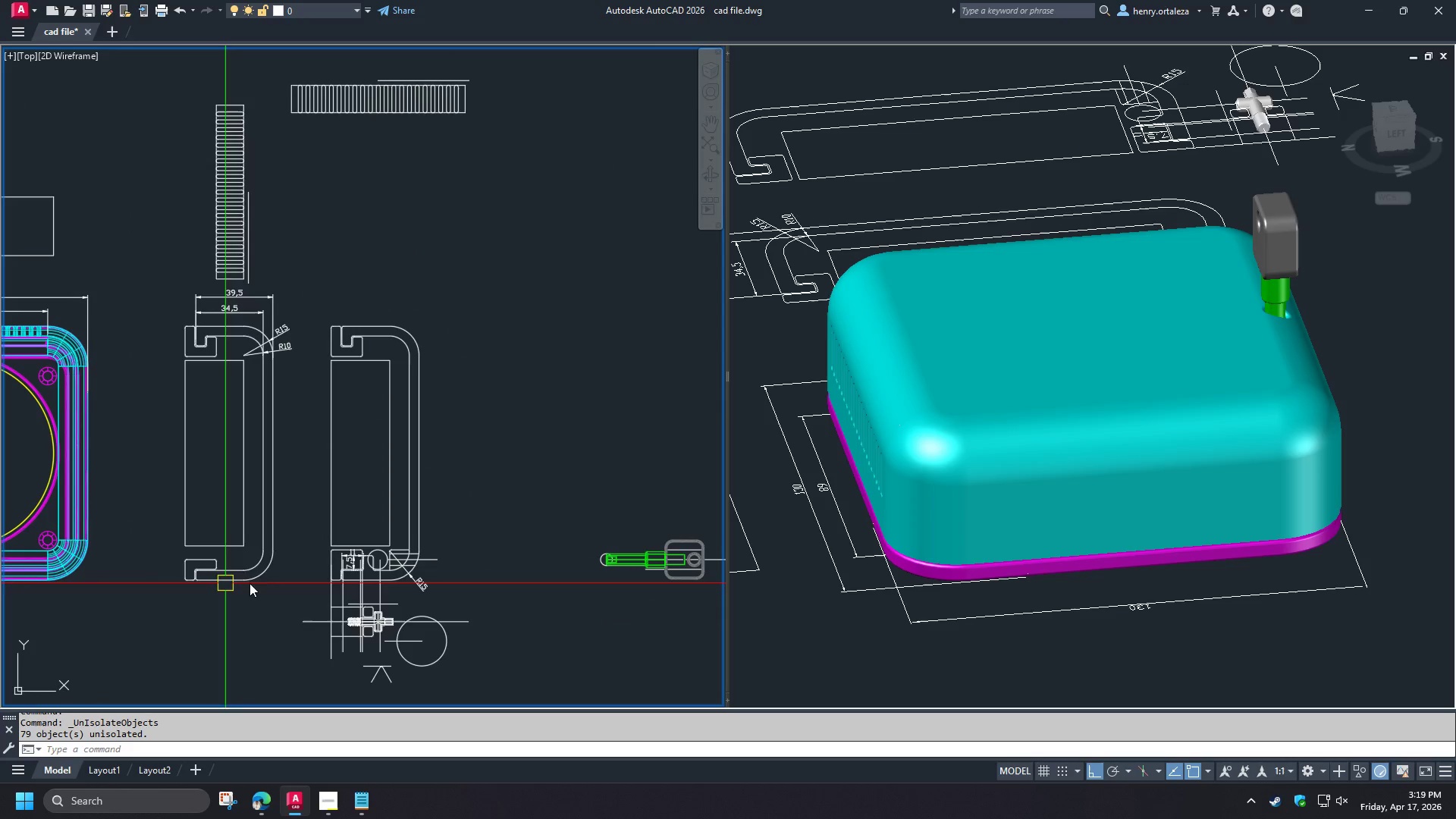 
scroll: coordinate [467, 553], scroll_direction: up, amount: 3.0
 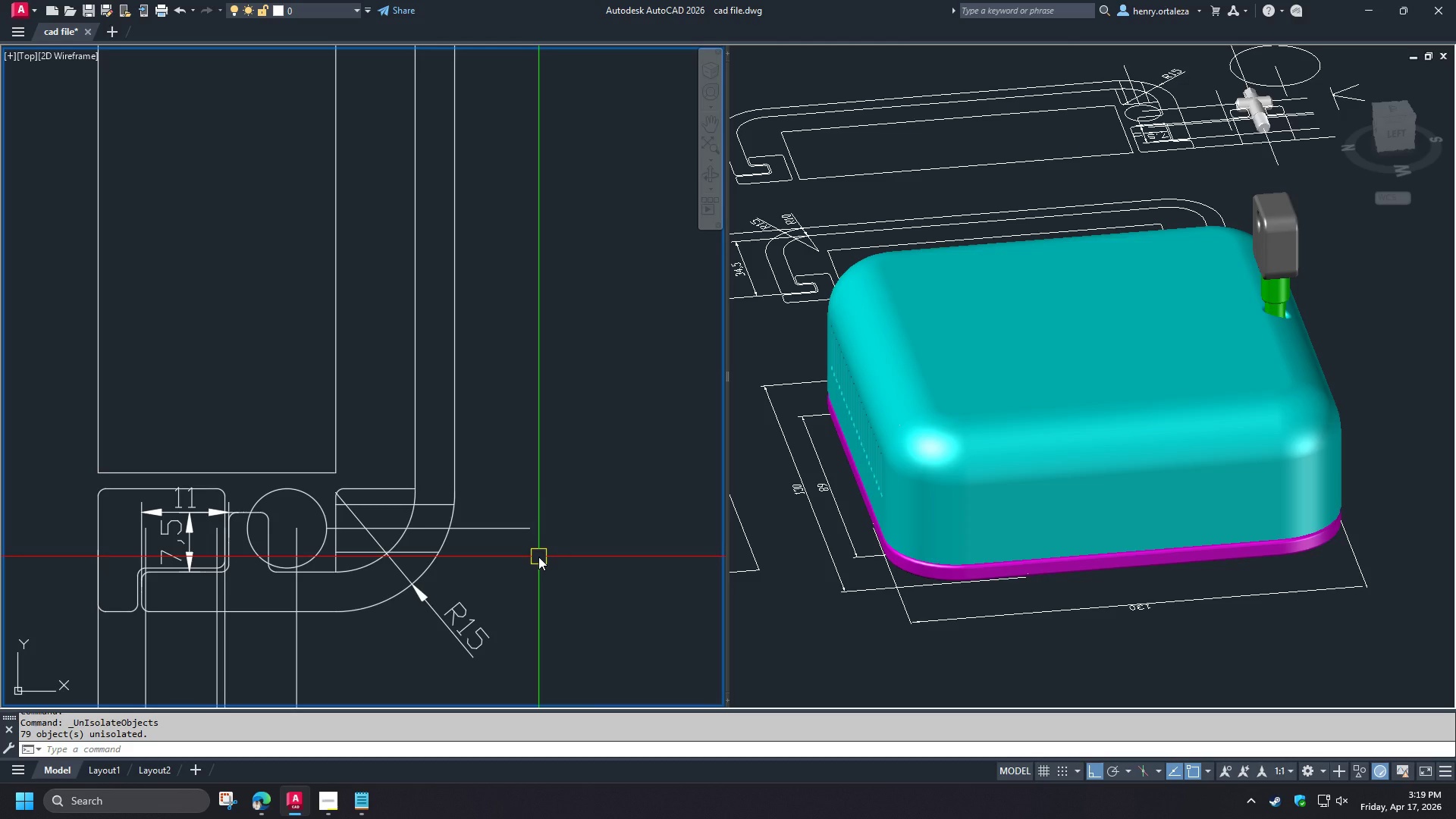 
wait(8.95)
 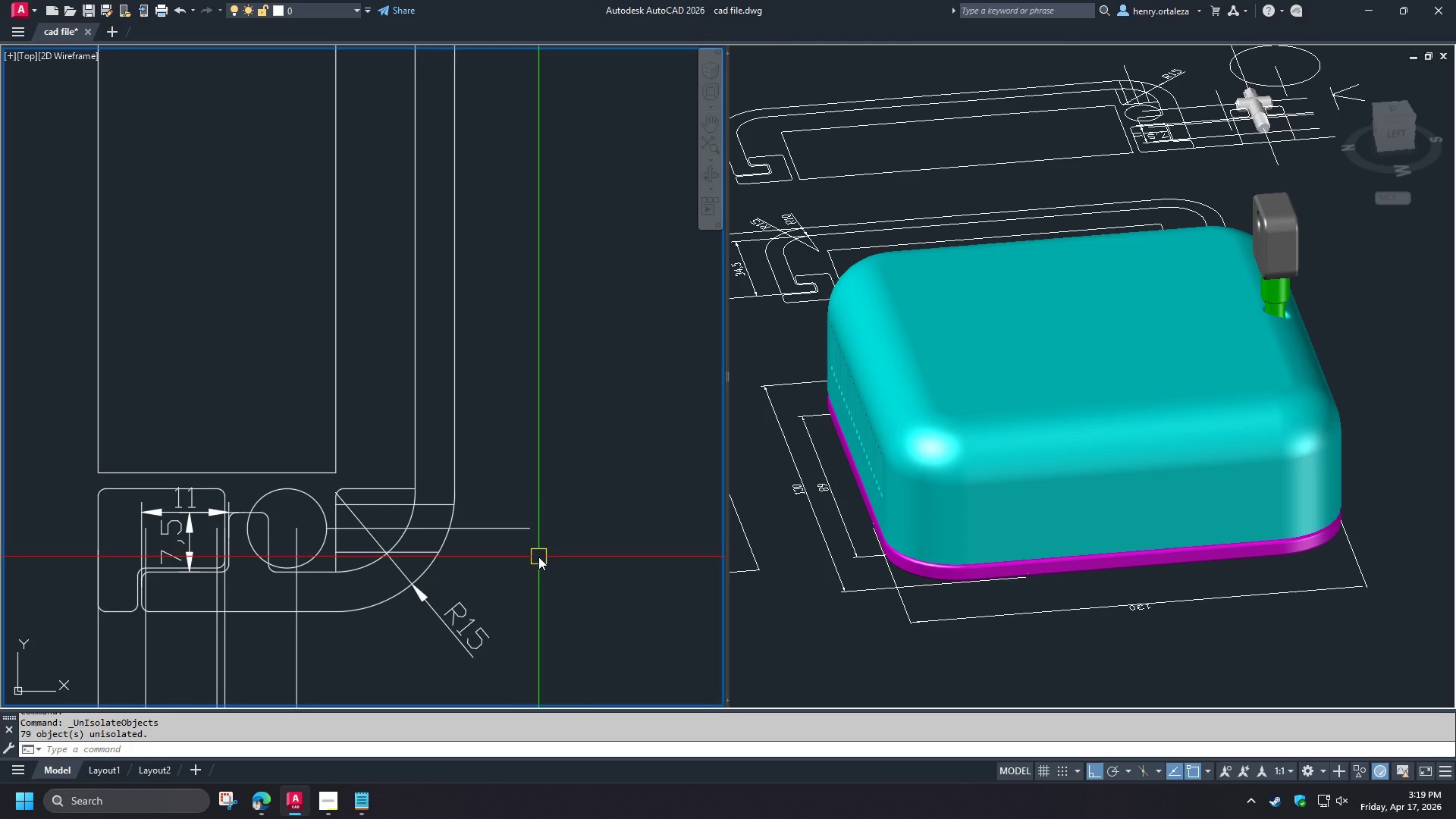 
scroll: coordinate [328, 490], scroll_direction: down, amount: 4.0
 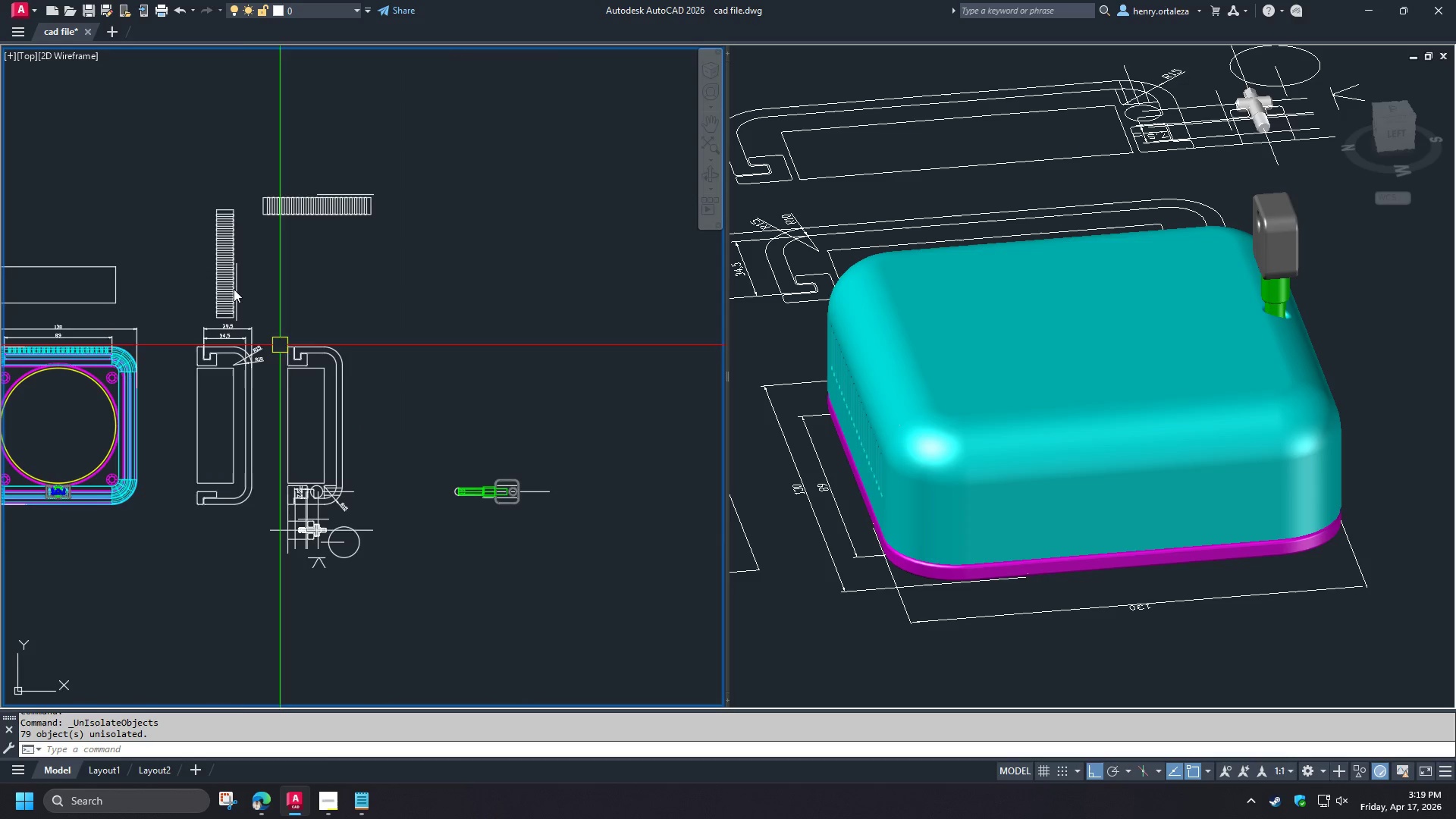 
scroll: coordinate [215, 345], scroll_direction: up, amount: 4.0
 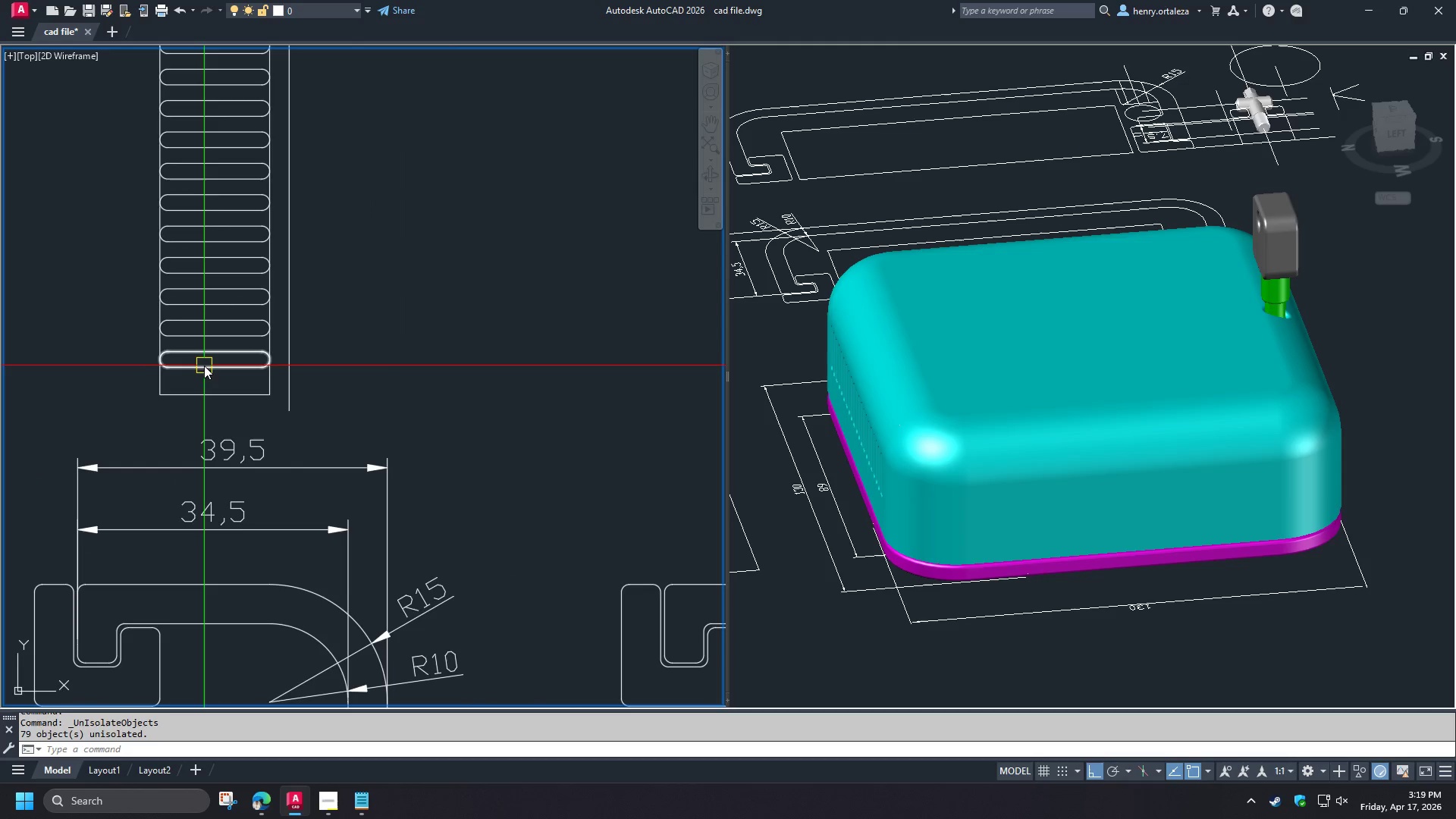 
left_click([203, 366])
 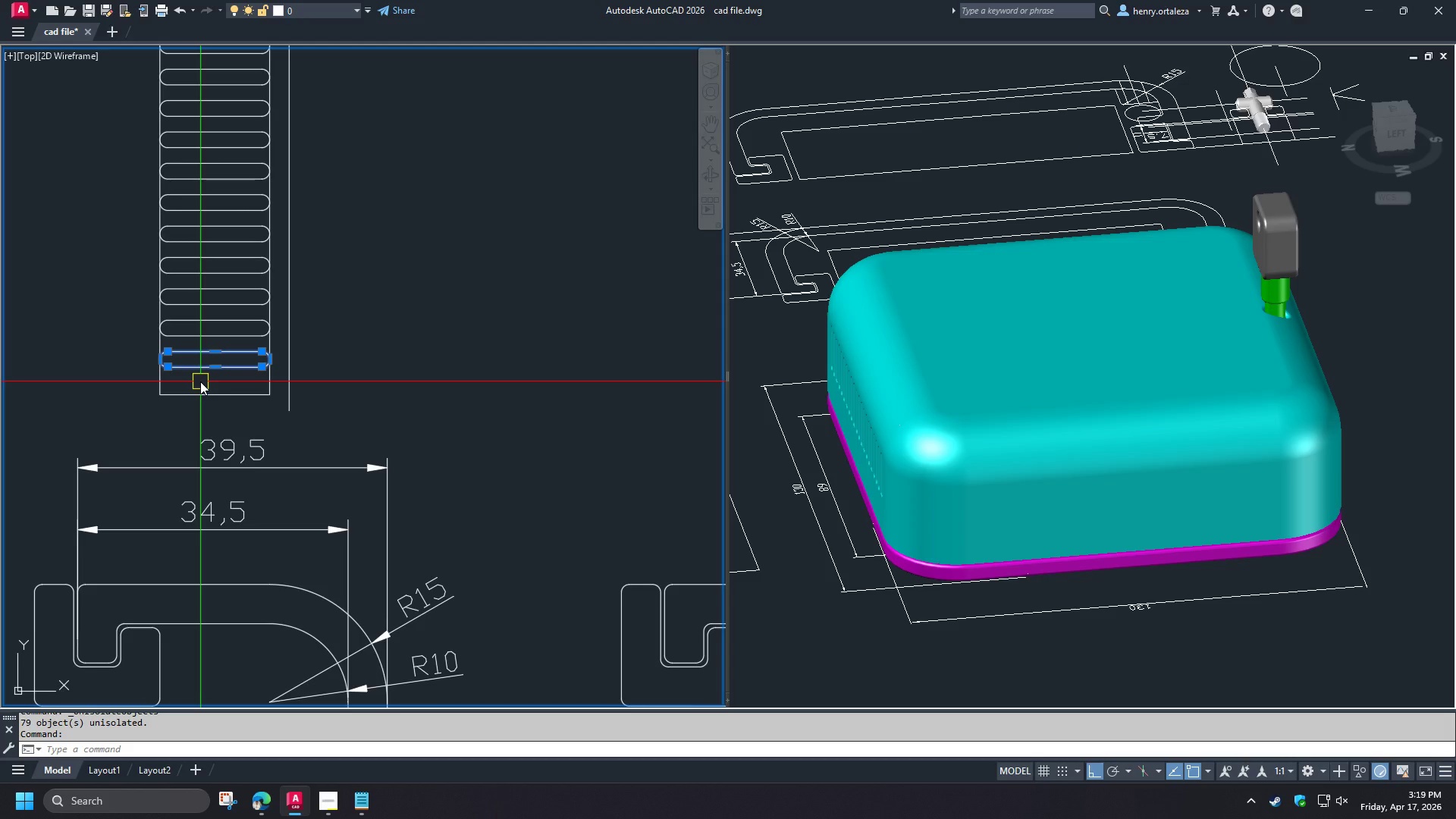 
type(CO )
 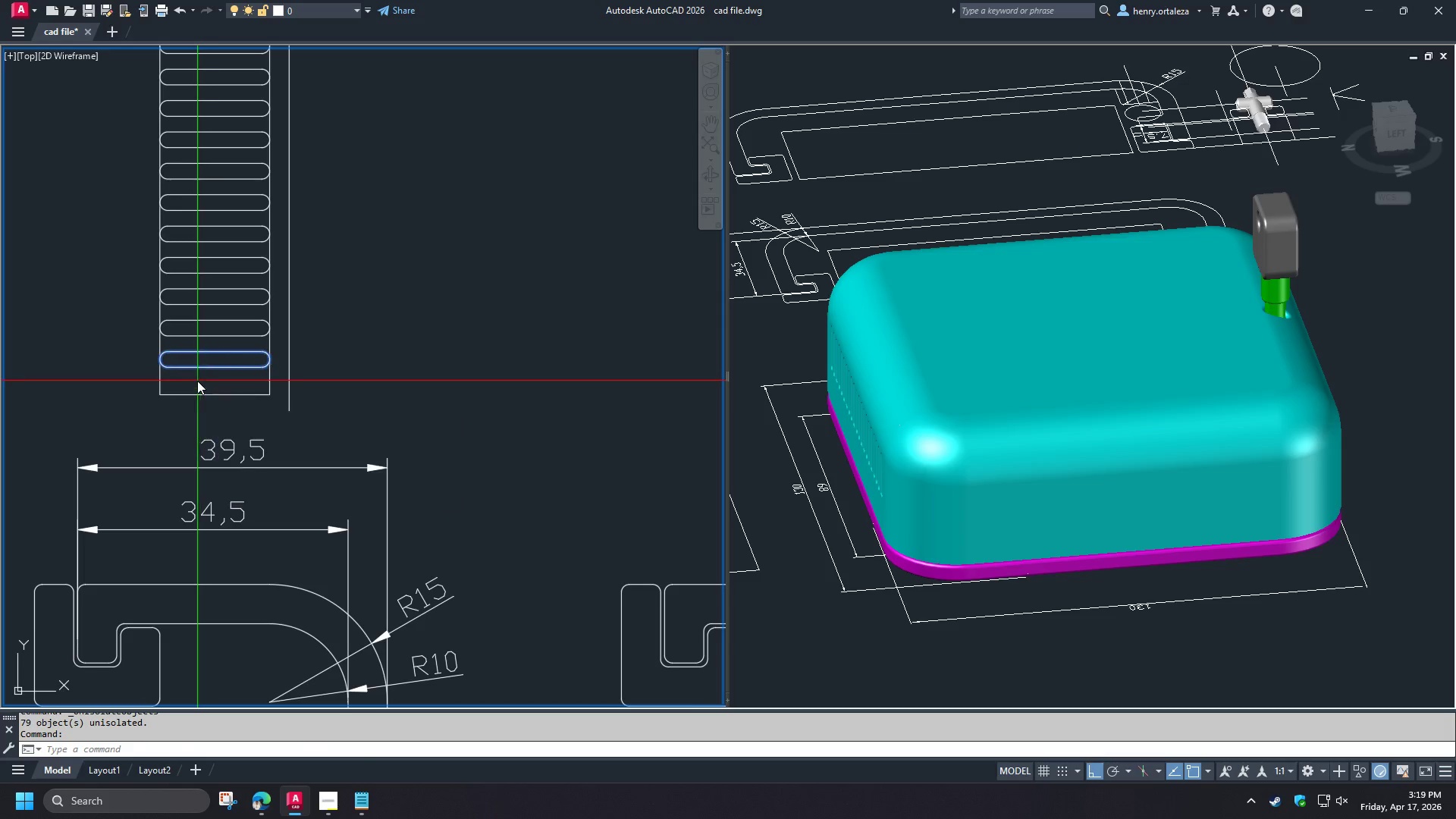 
left_click([197, 381])
 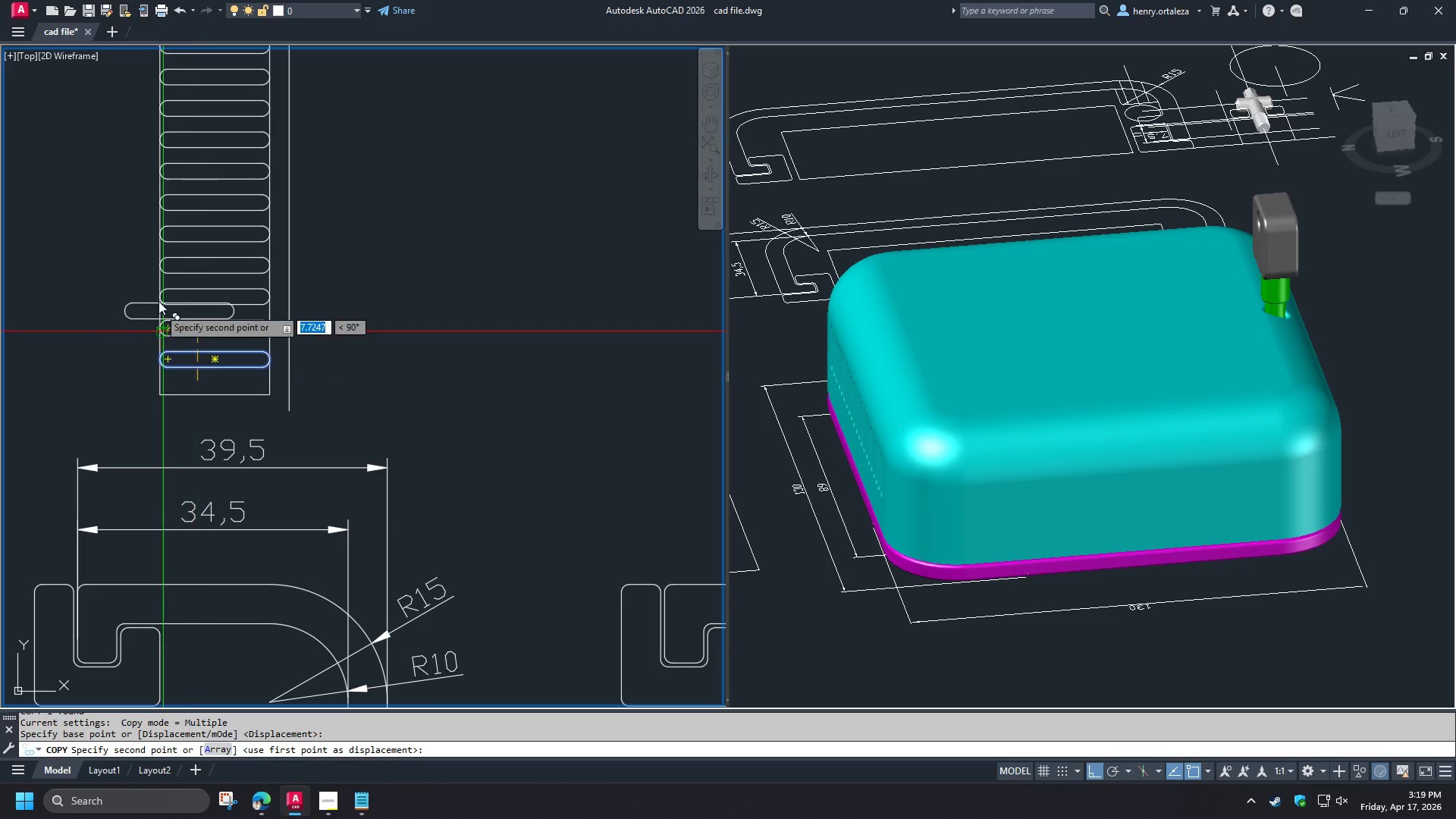 
scroll: coordinate [162, 292], scroll_direction: down, amount: 4.0
 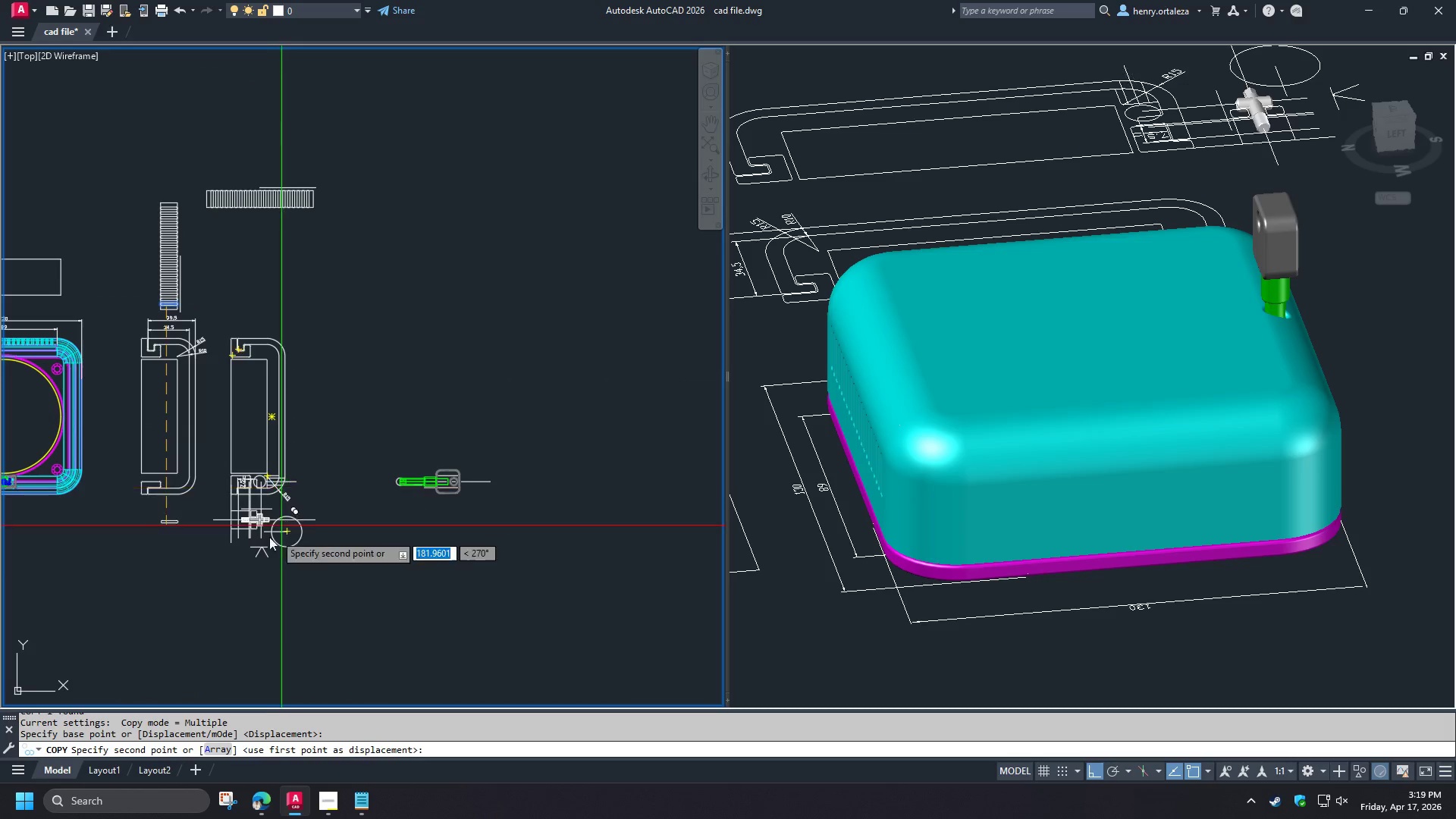 
scroll: coordinate [243, 529], scroll_direction: up, amount: 3.0
 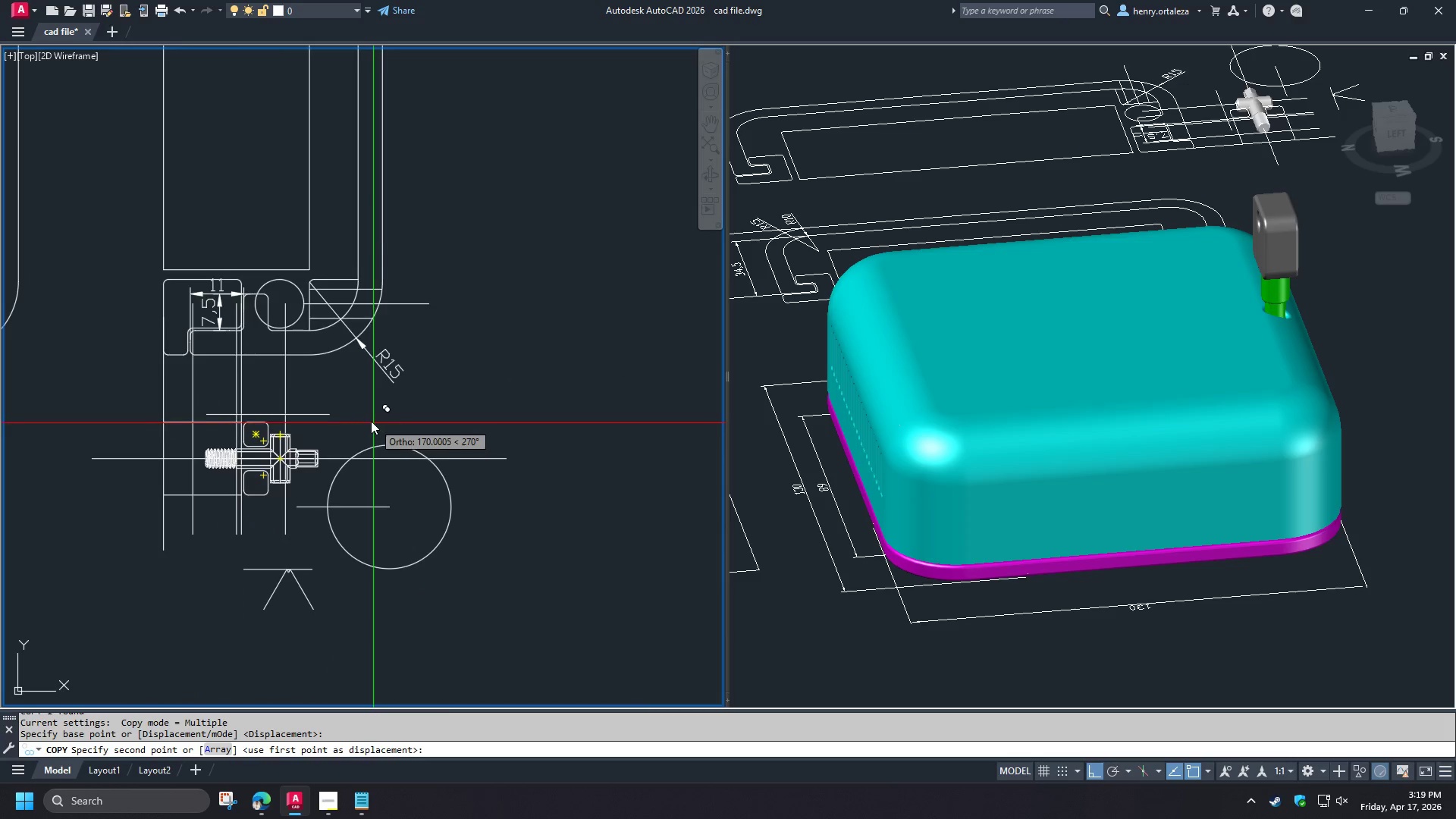 
scroll: coordinate [375, 447], scroll_direction: down, amount: 4.0
 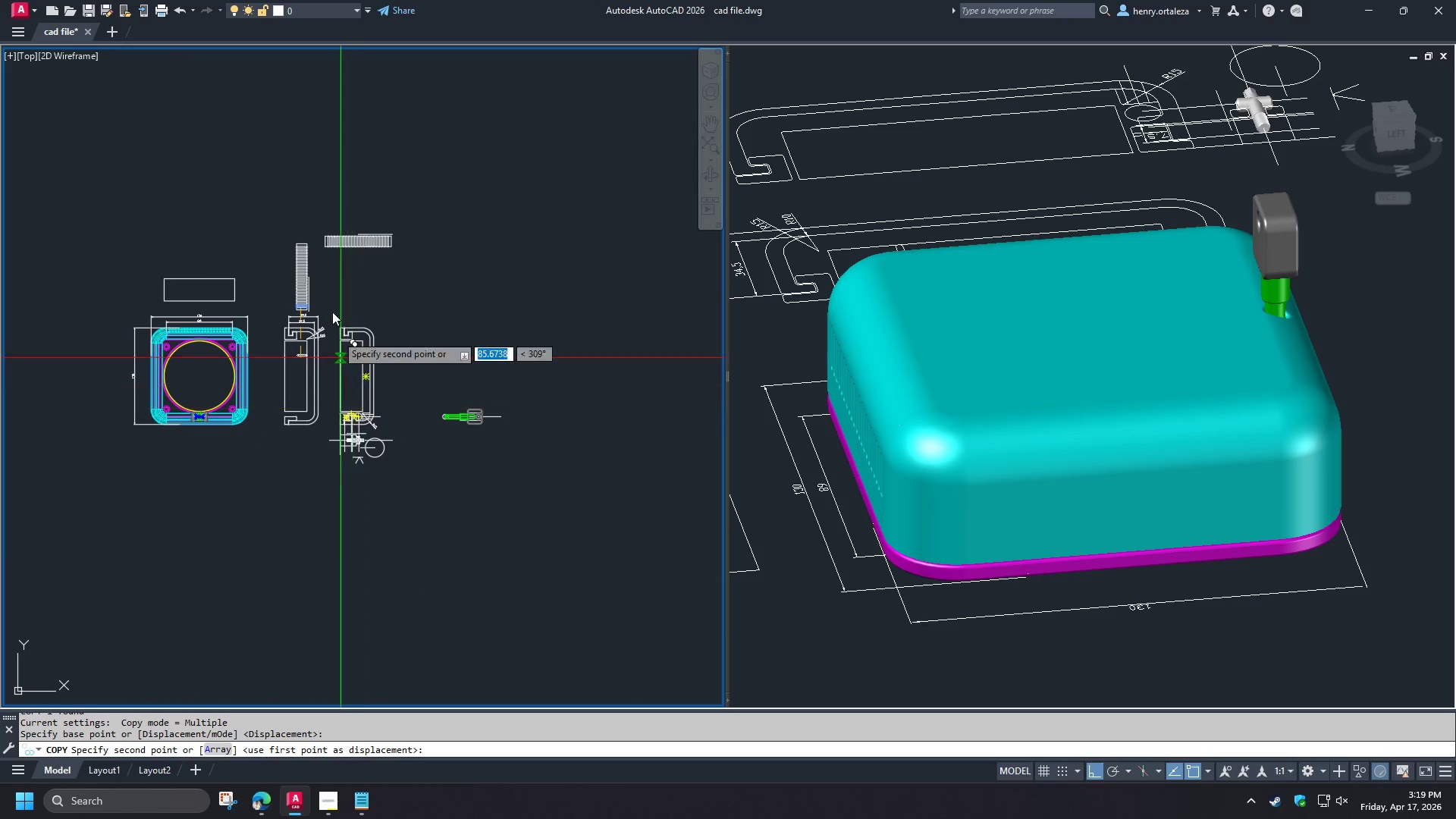 
key(Escape)
 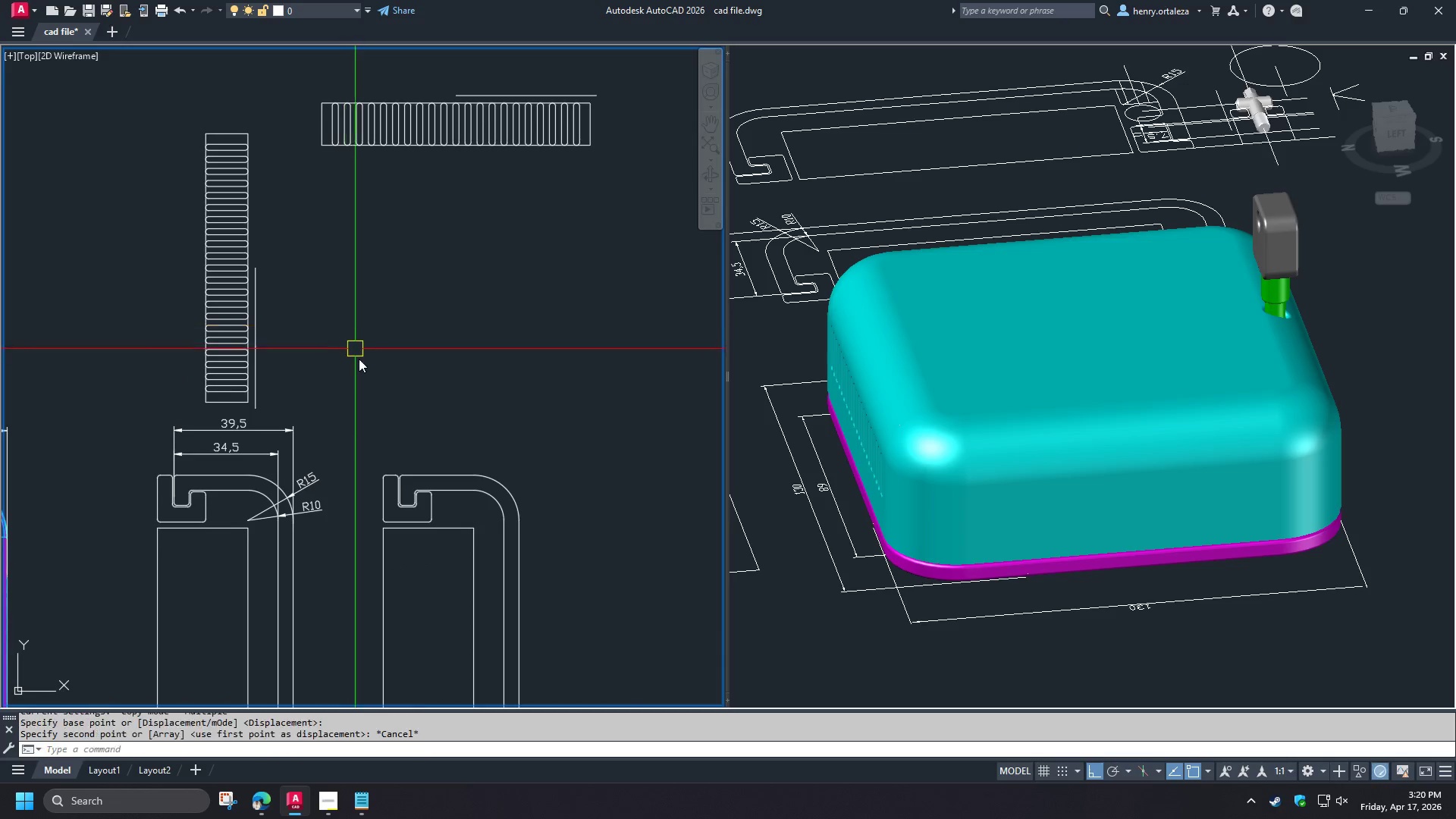 
key(Escape)
 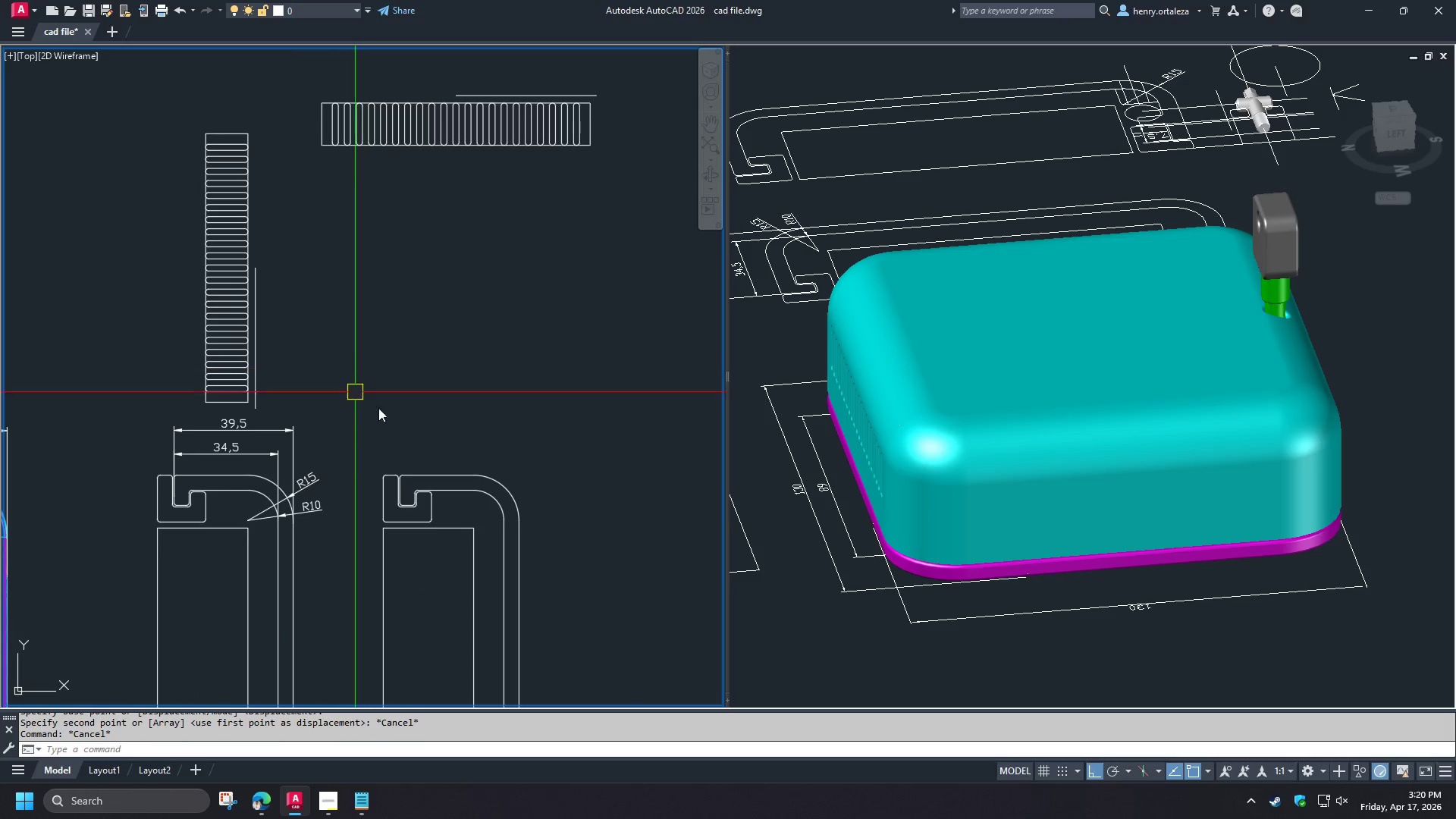 
scroll: coordinate [325, 279], scroll_direction: up, amount: 3.0
 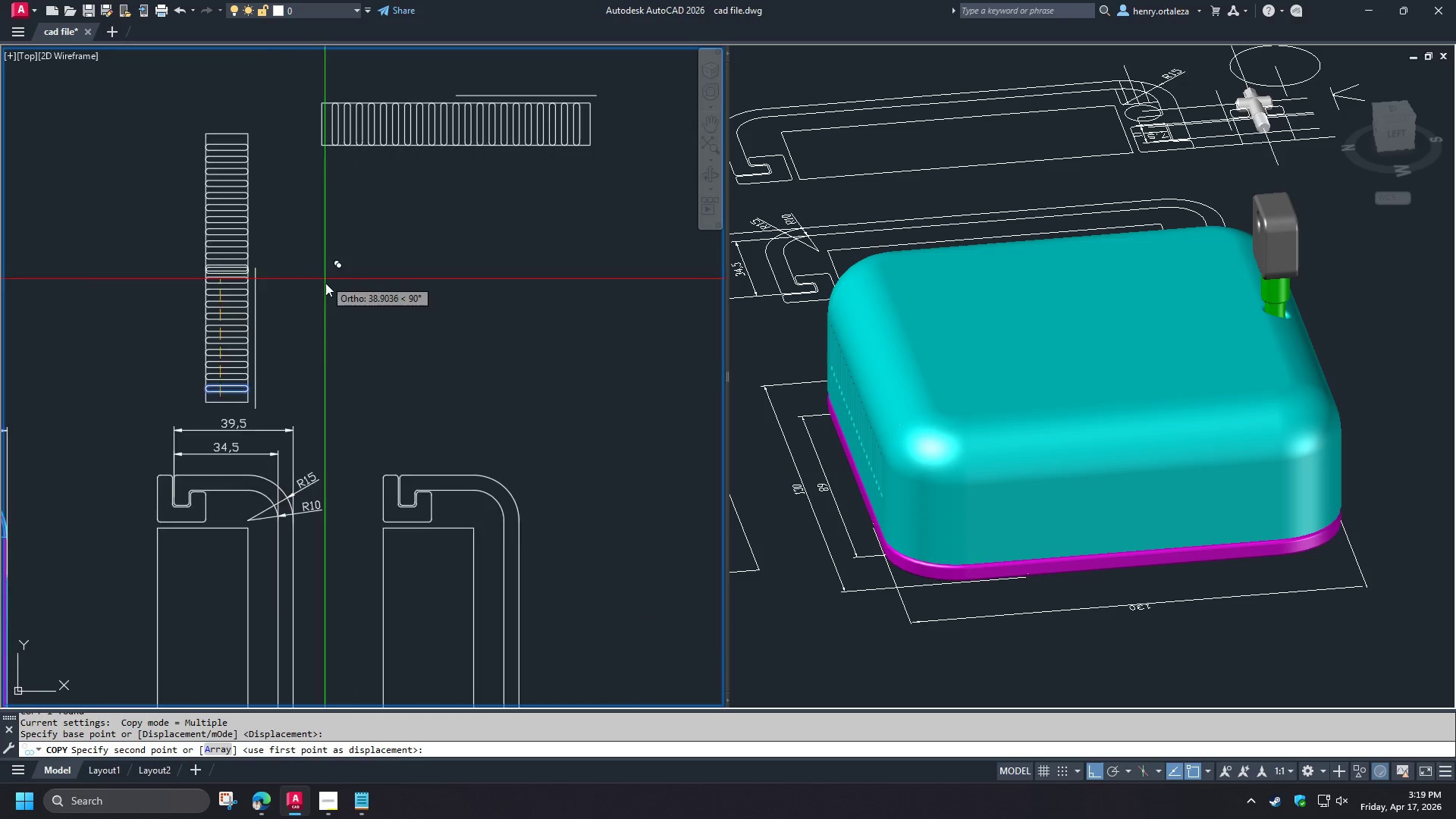 
scroll: coordinate [509, 341], scroll_direction: down, amount: 3.0
 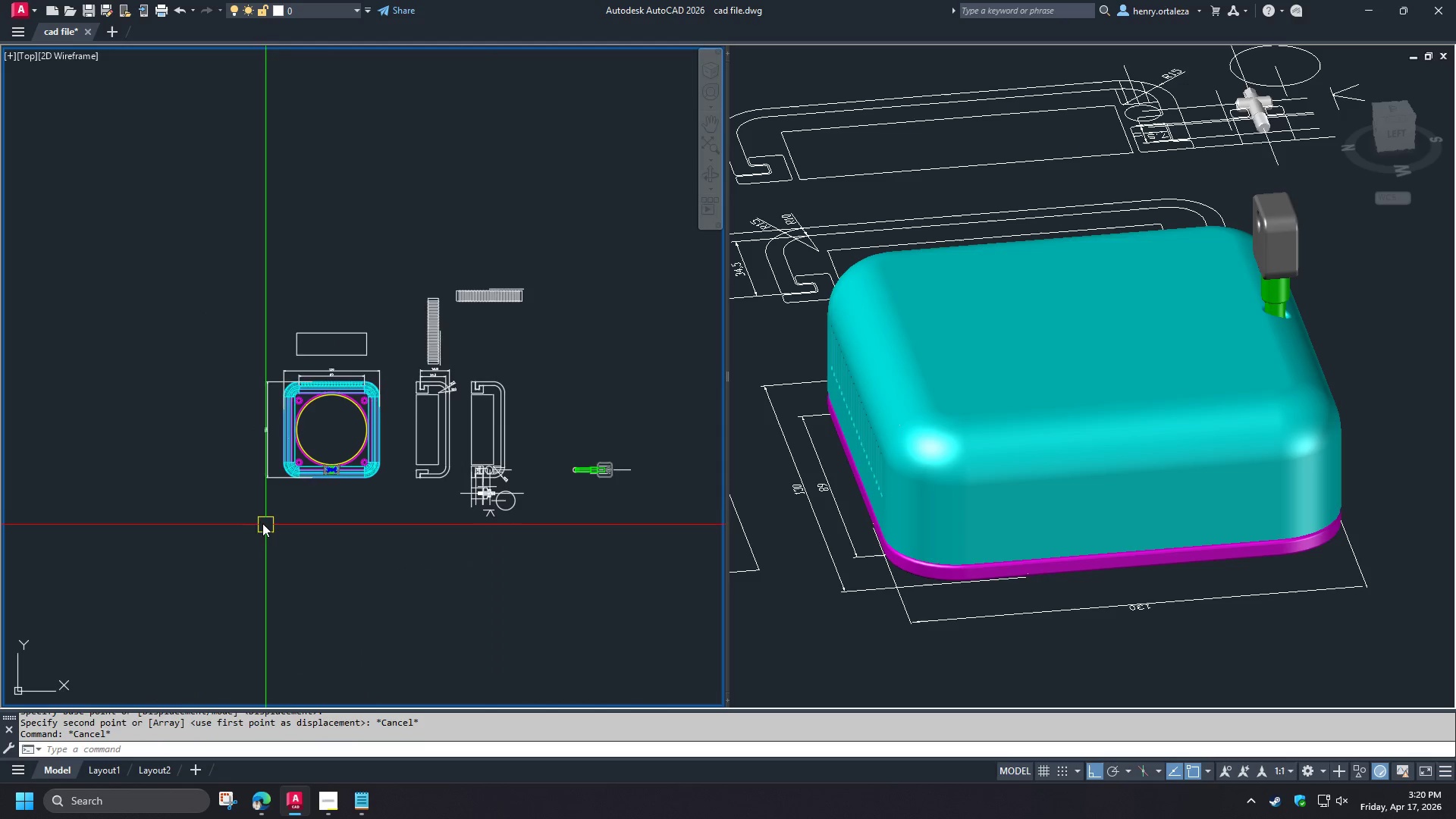 
scroll: coordinate [230, 509], scroll_direction: up, amount: 5.0
 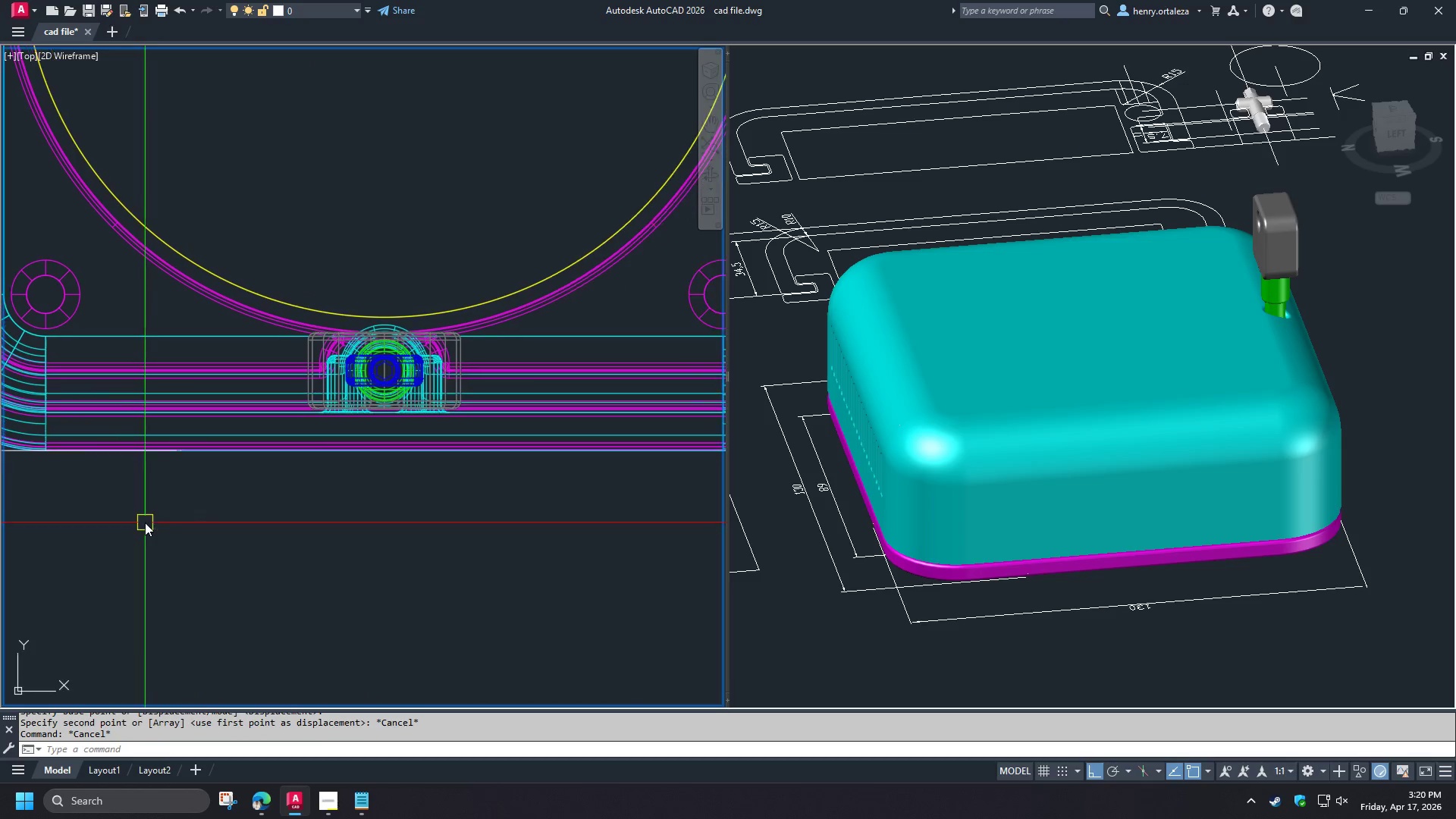 
type(DLI )
 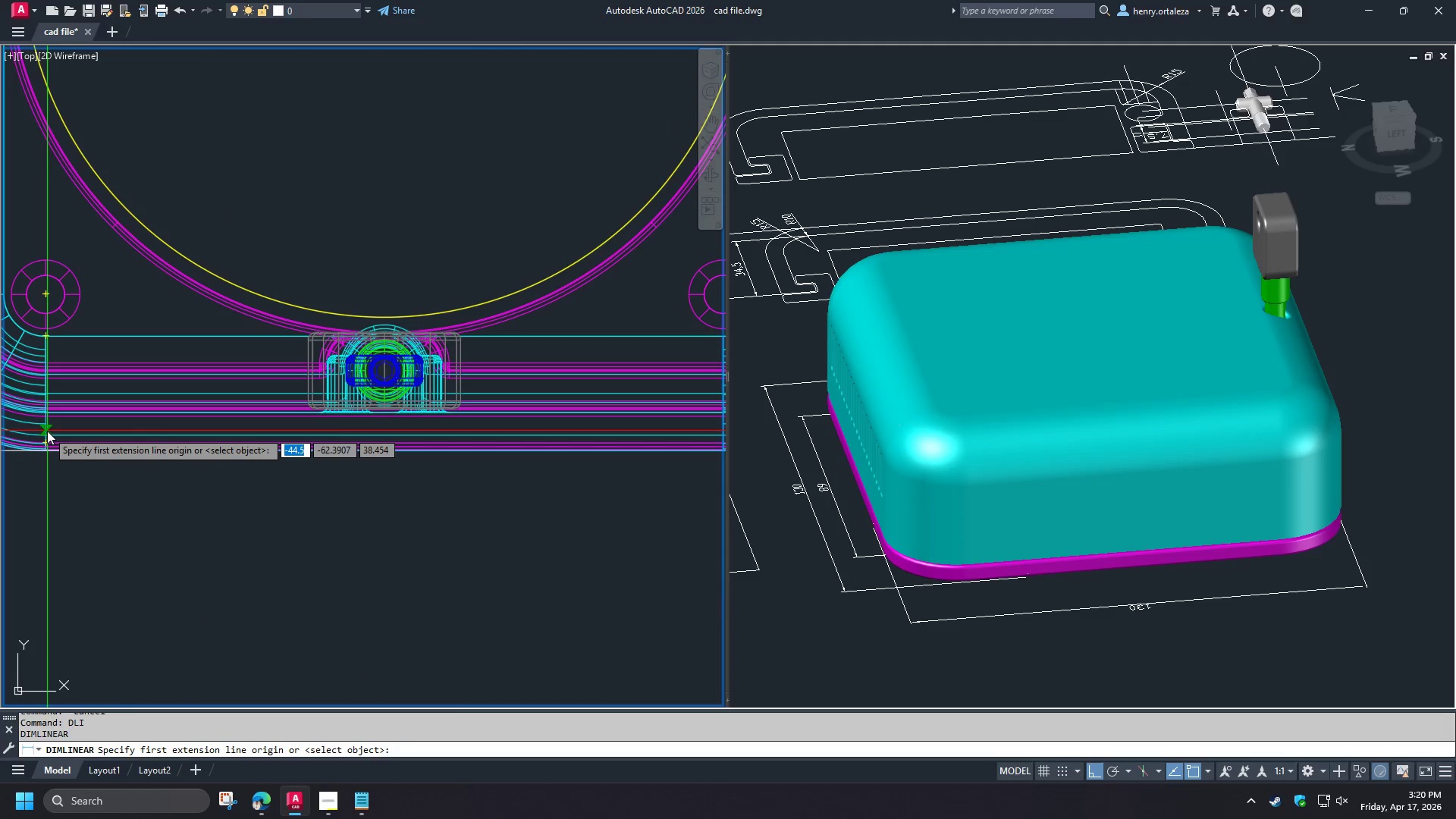 
left_click([47, 431])
 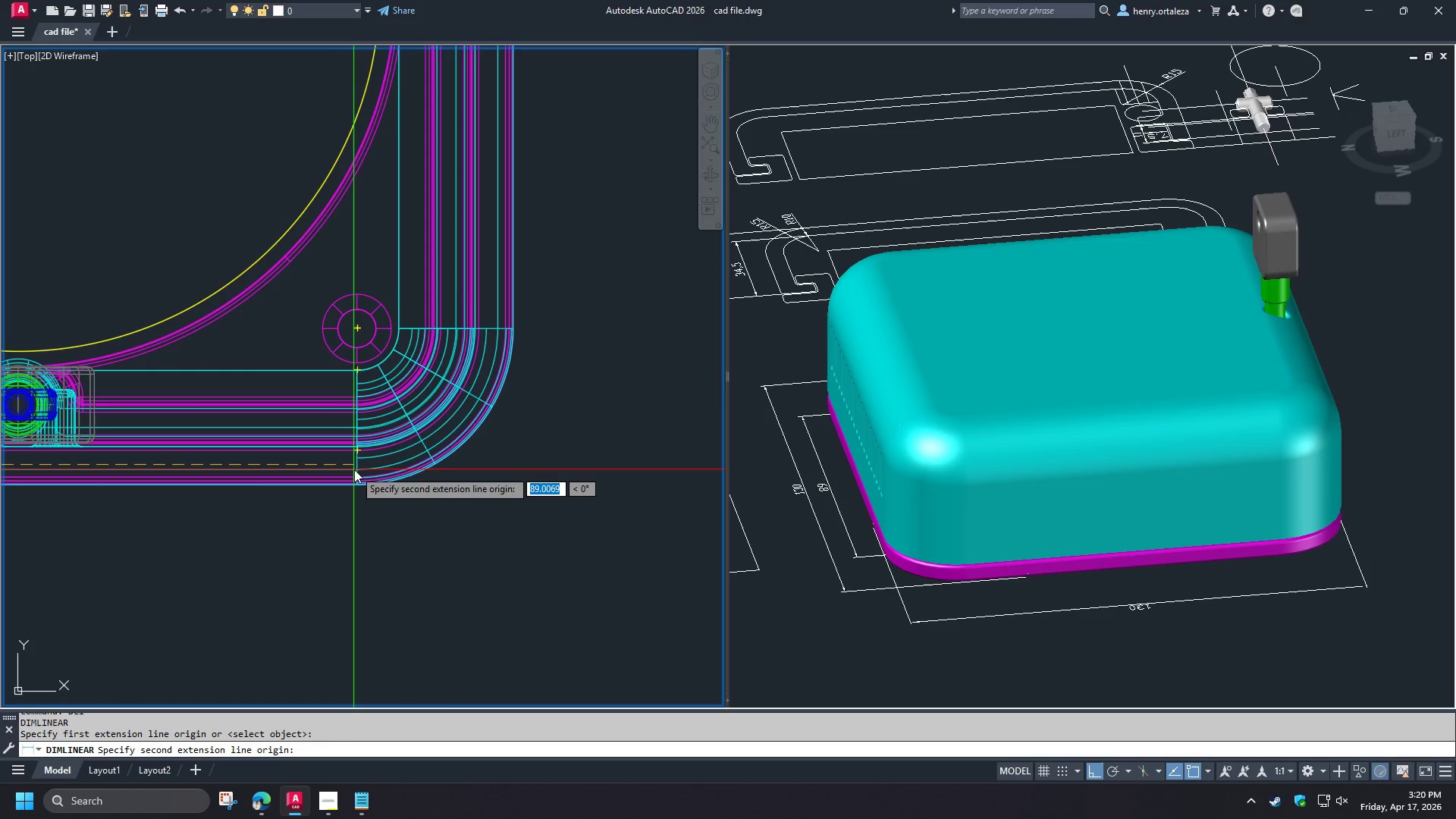 
left_click([356, 467])
 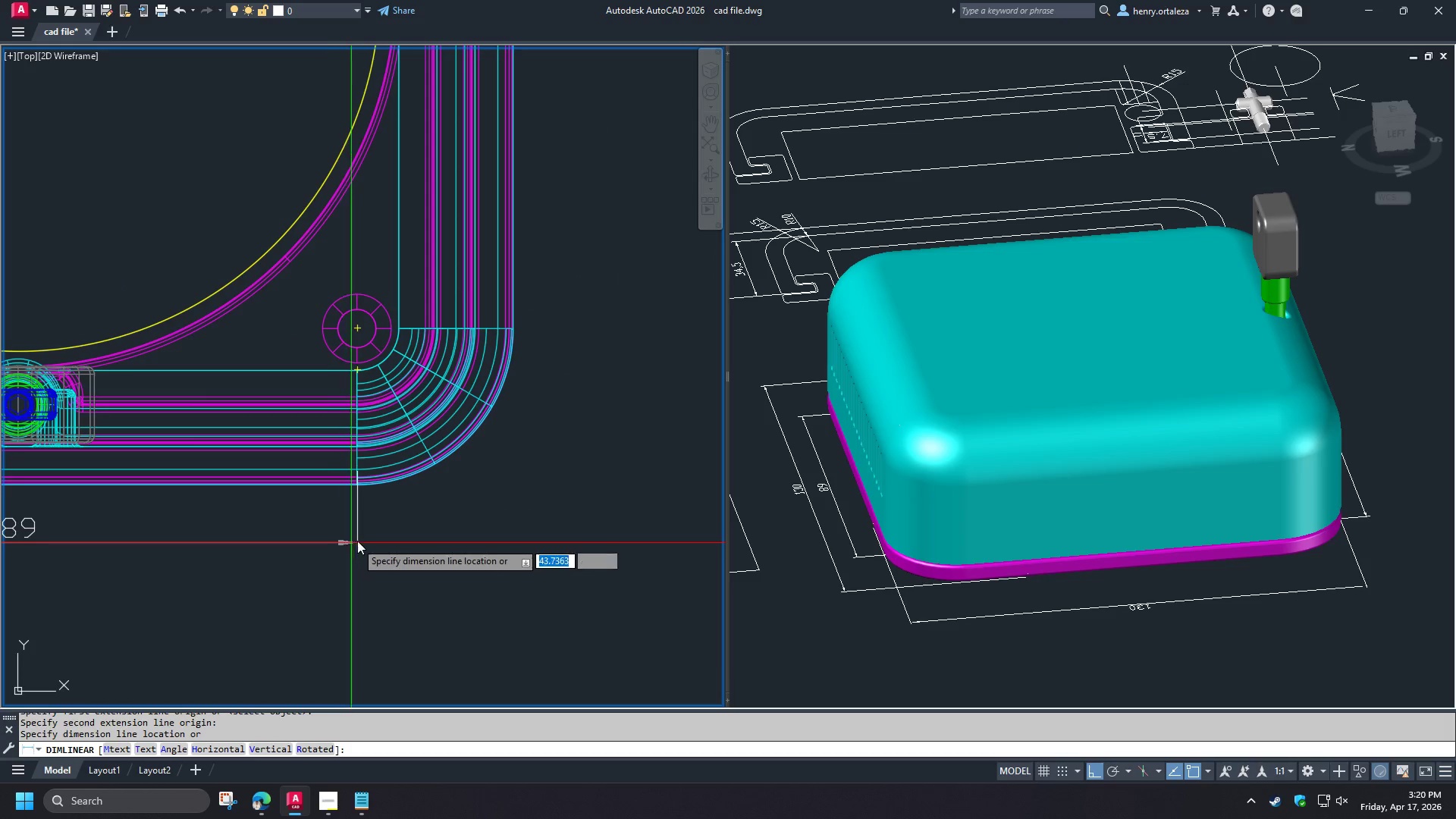 
scroll: coordinate [382, 536], scroll_direction: down, amount: 2.0
 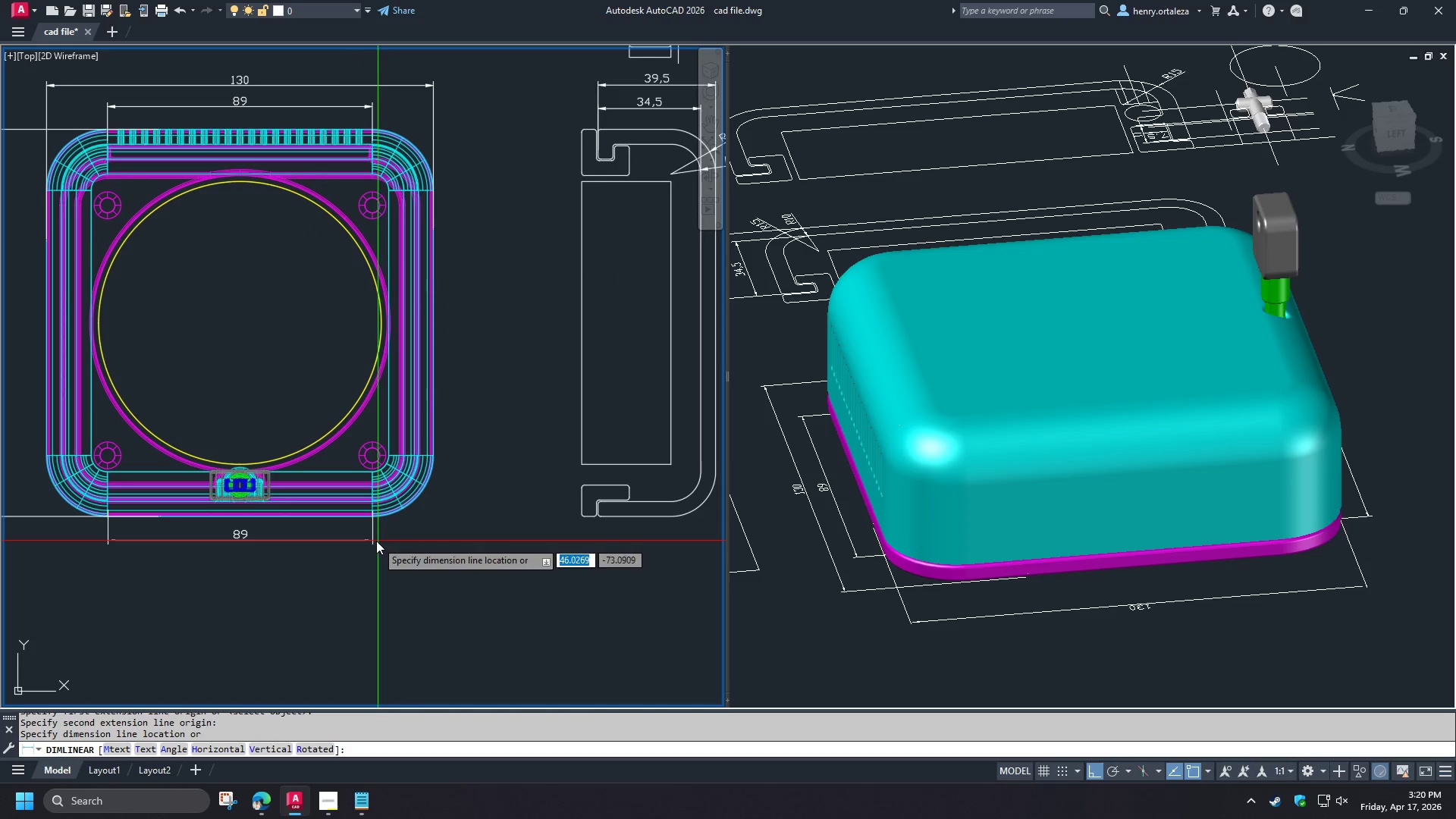 
key(Escape)
 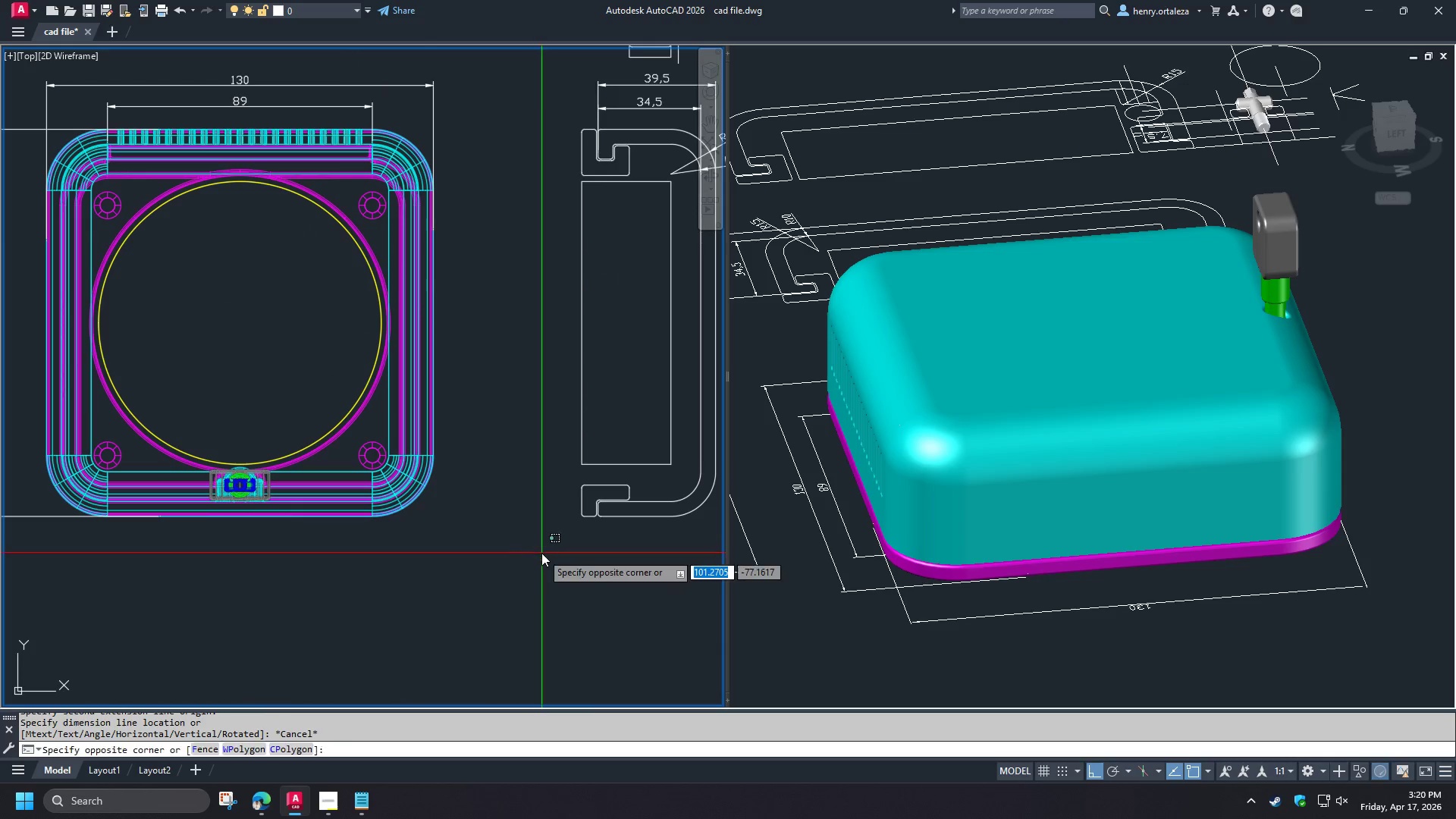 
double_click([518, 589])
 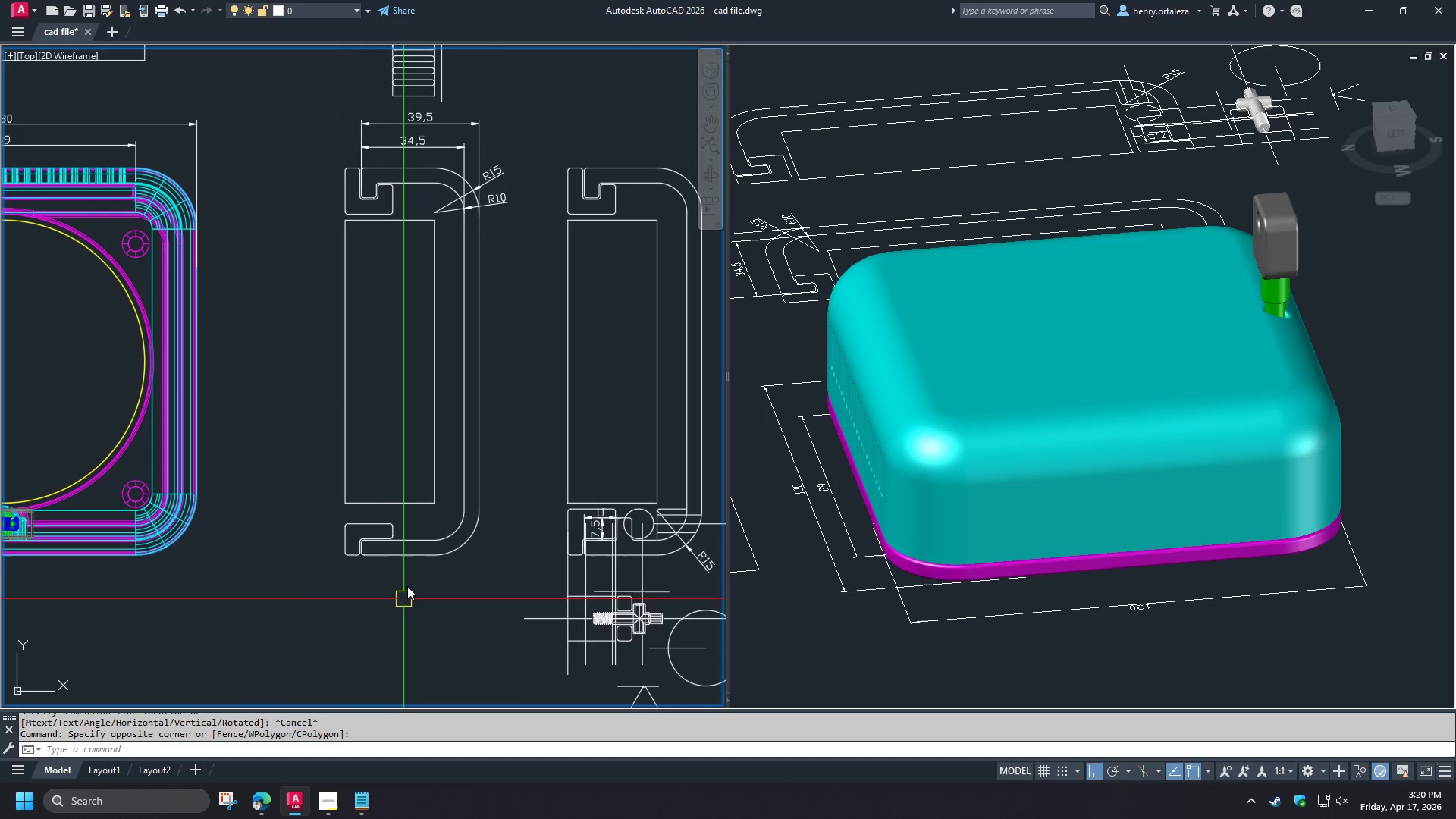 
scroll: coordinate [377, 572], scroll_direction: down, amount: 1.0
 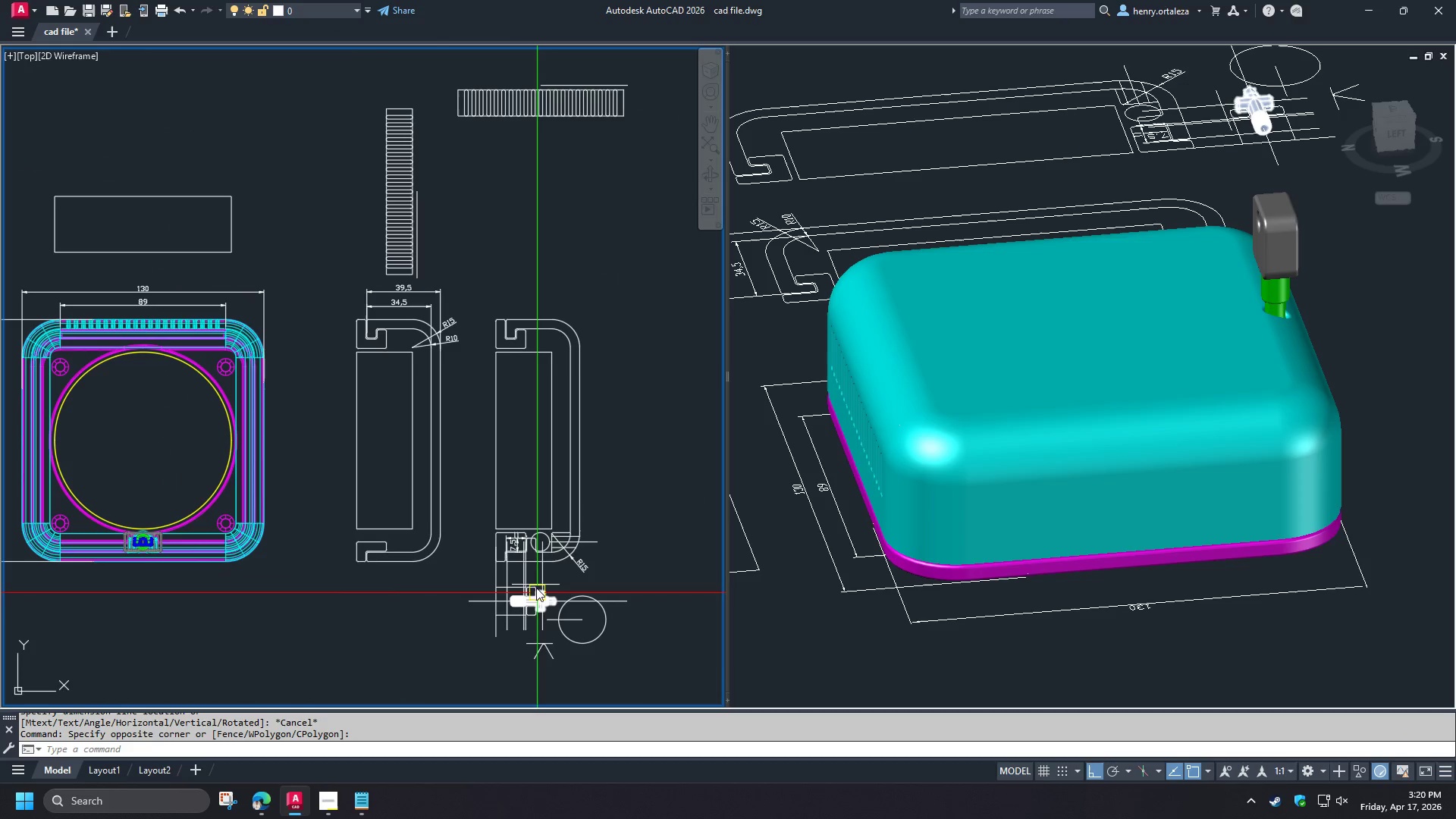 
scroll: coordinate [537, 568], scroll_direction: up, amount: 3.0
 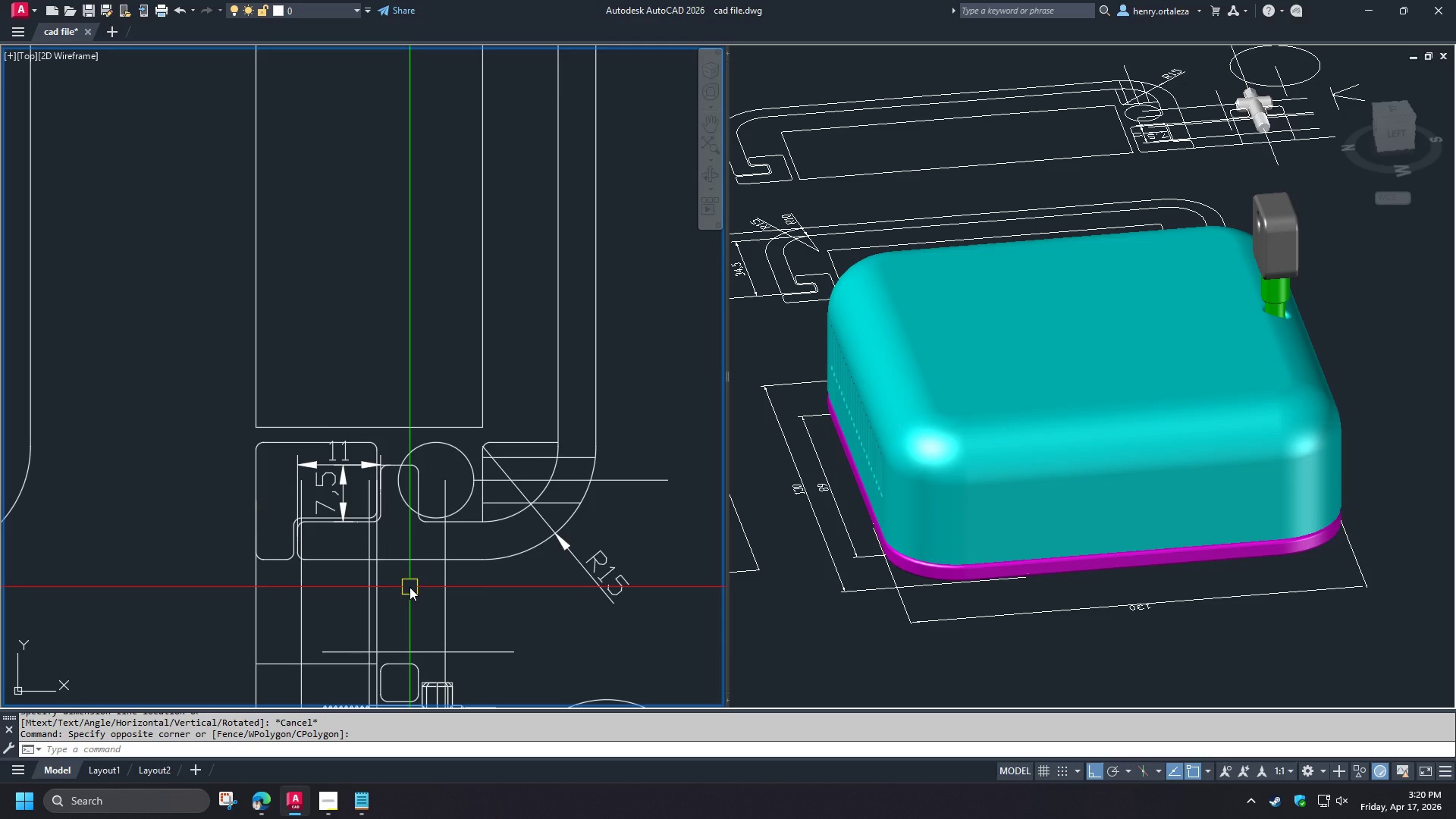 
wait(17.69)
 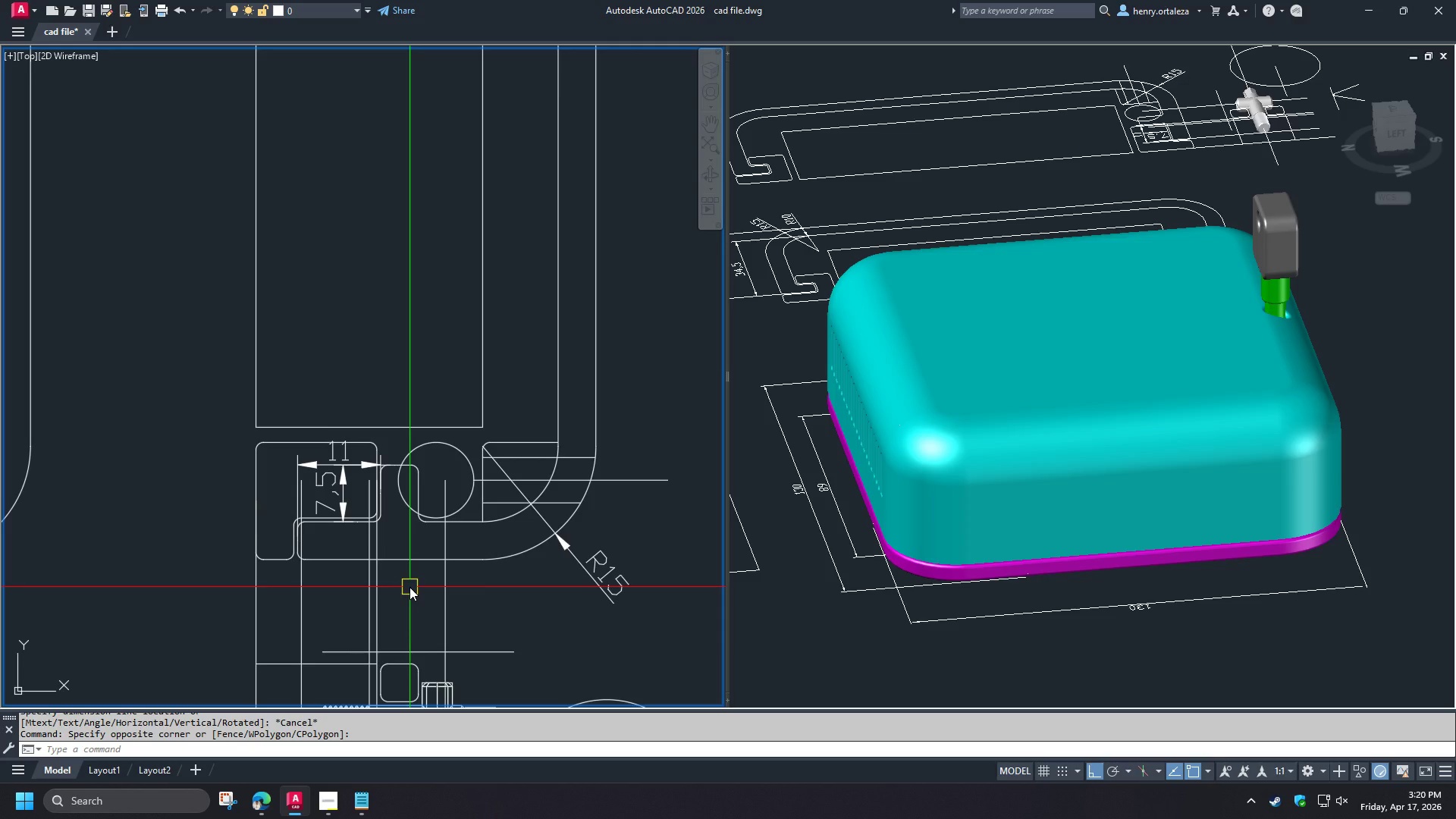 
scroll: coordinate [406, 591], scroll_direction: down, amount: 3.0
 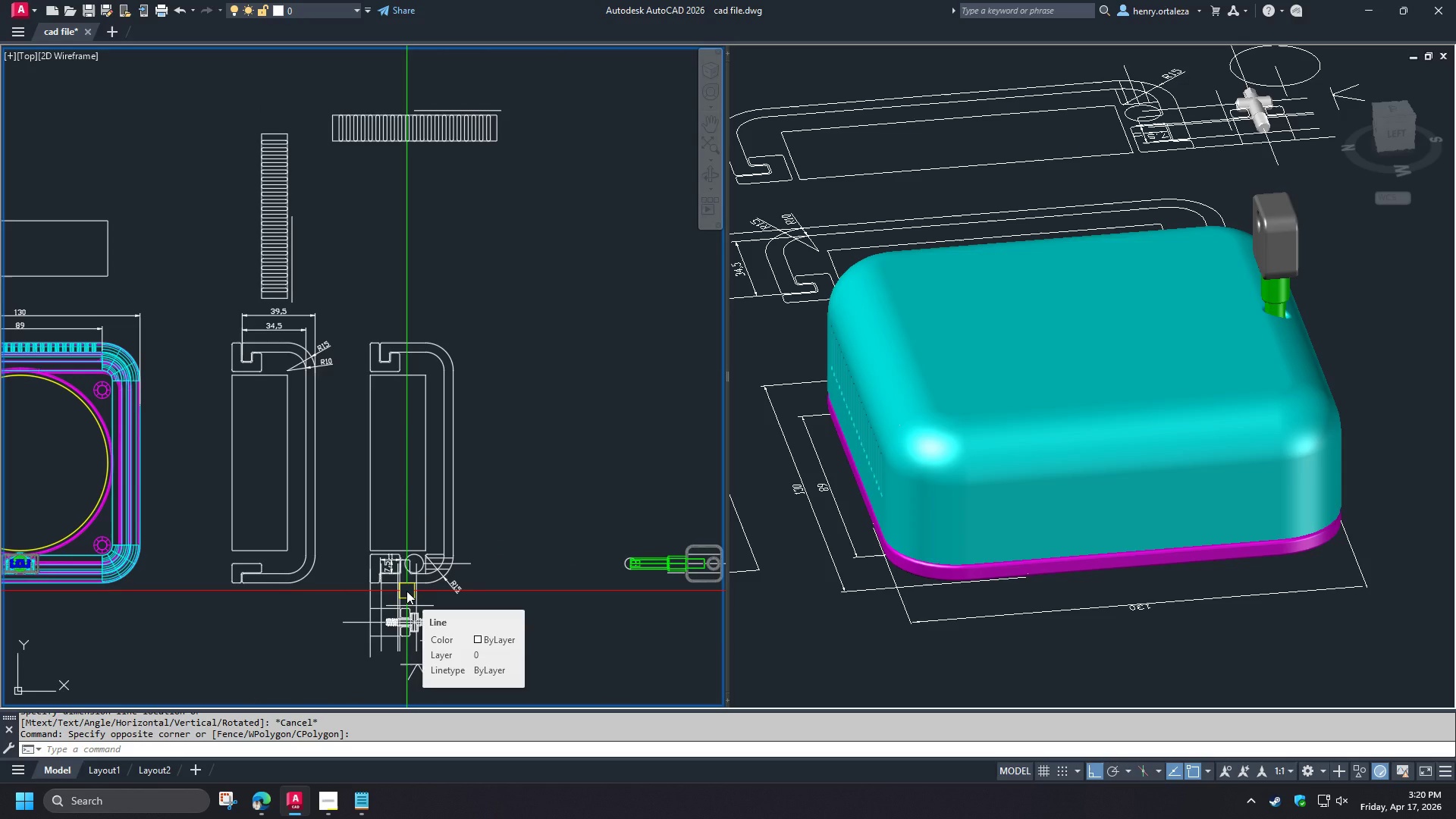 
scroll: coordinate [326, 481], scroll_direction: up, amount: 5.0
 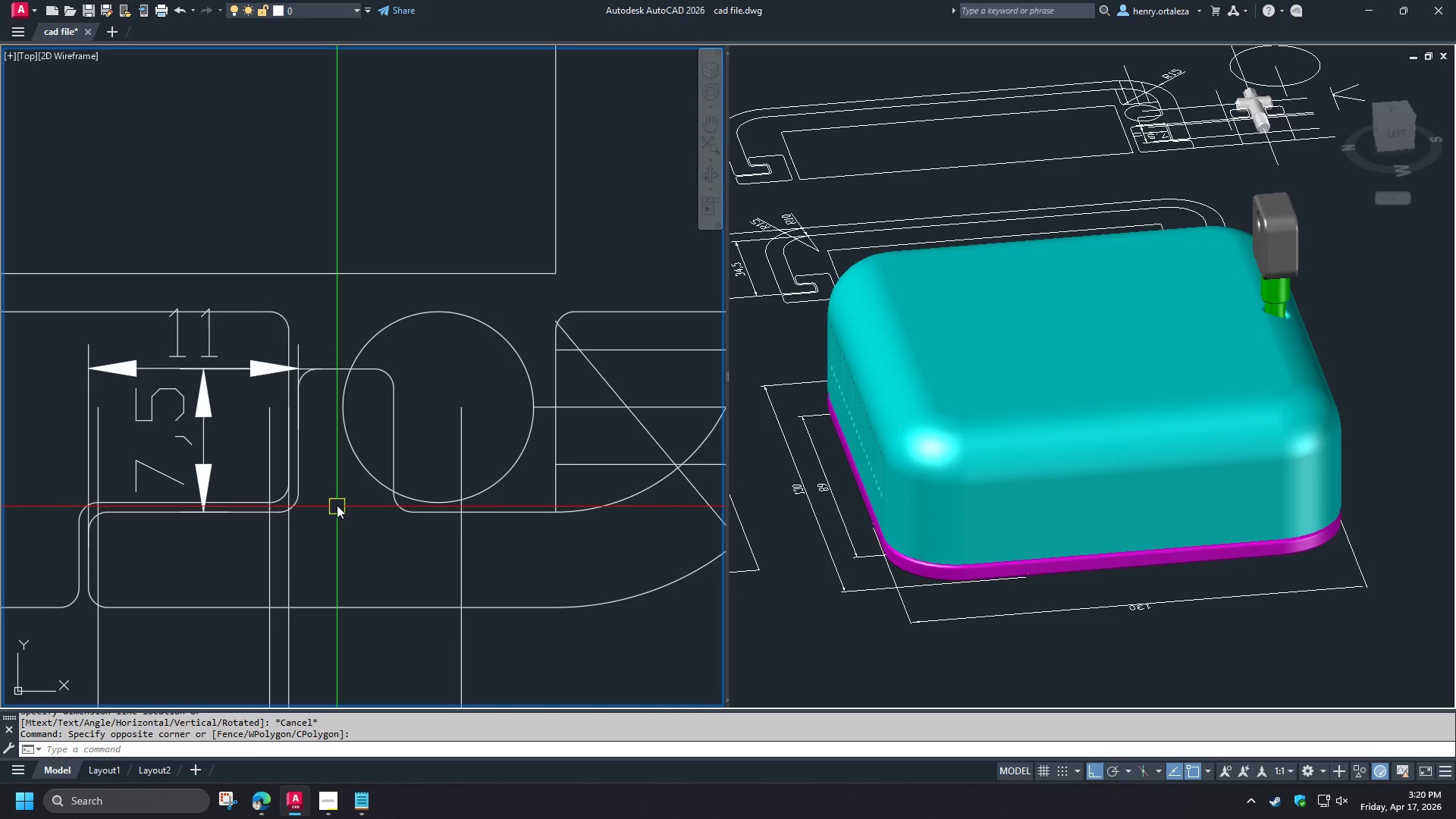 
wait(5.6)
 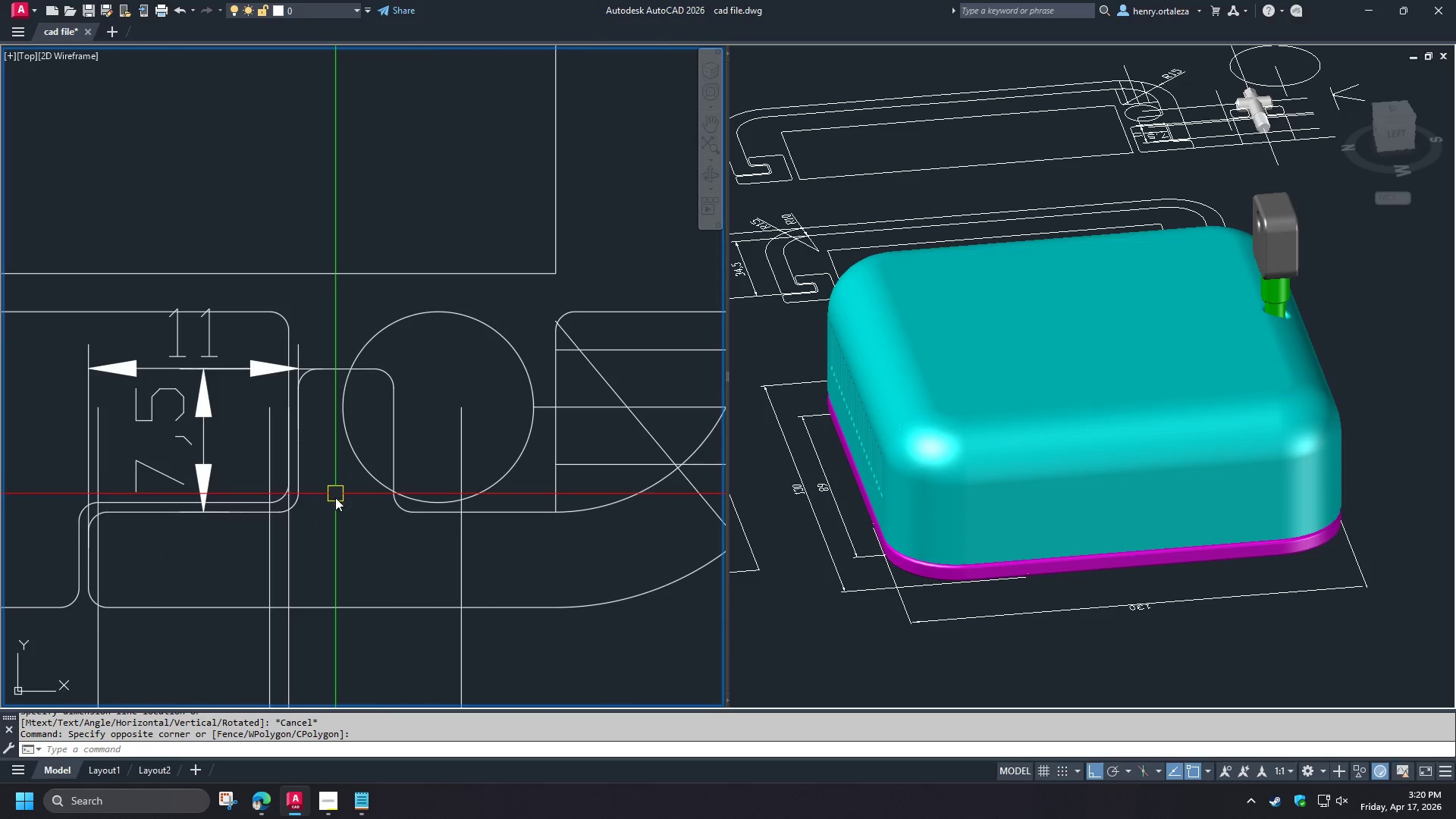 
key(L)
 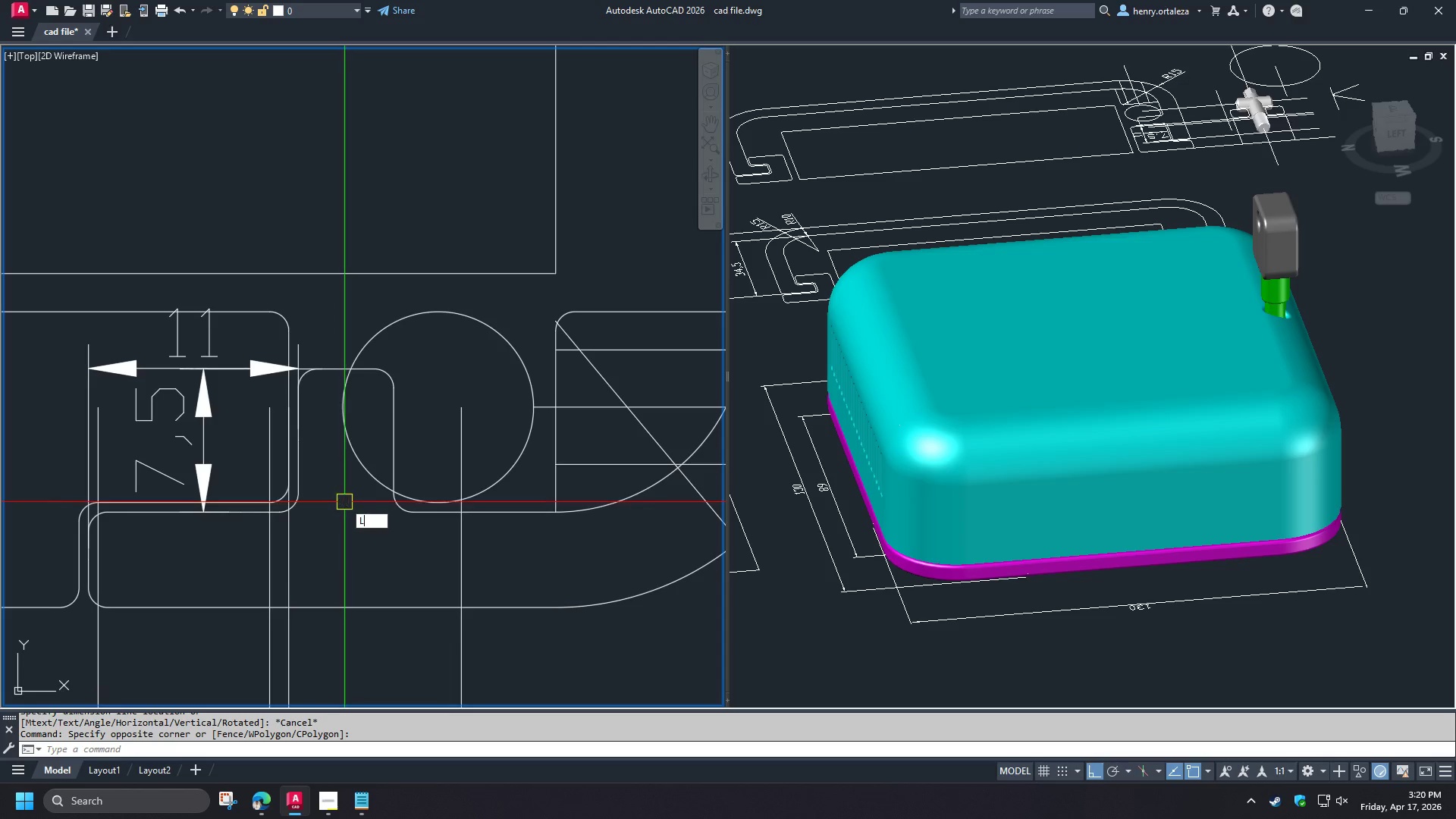 
key(Space)
 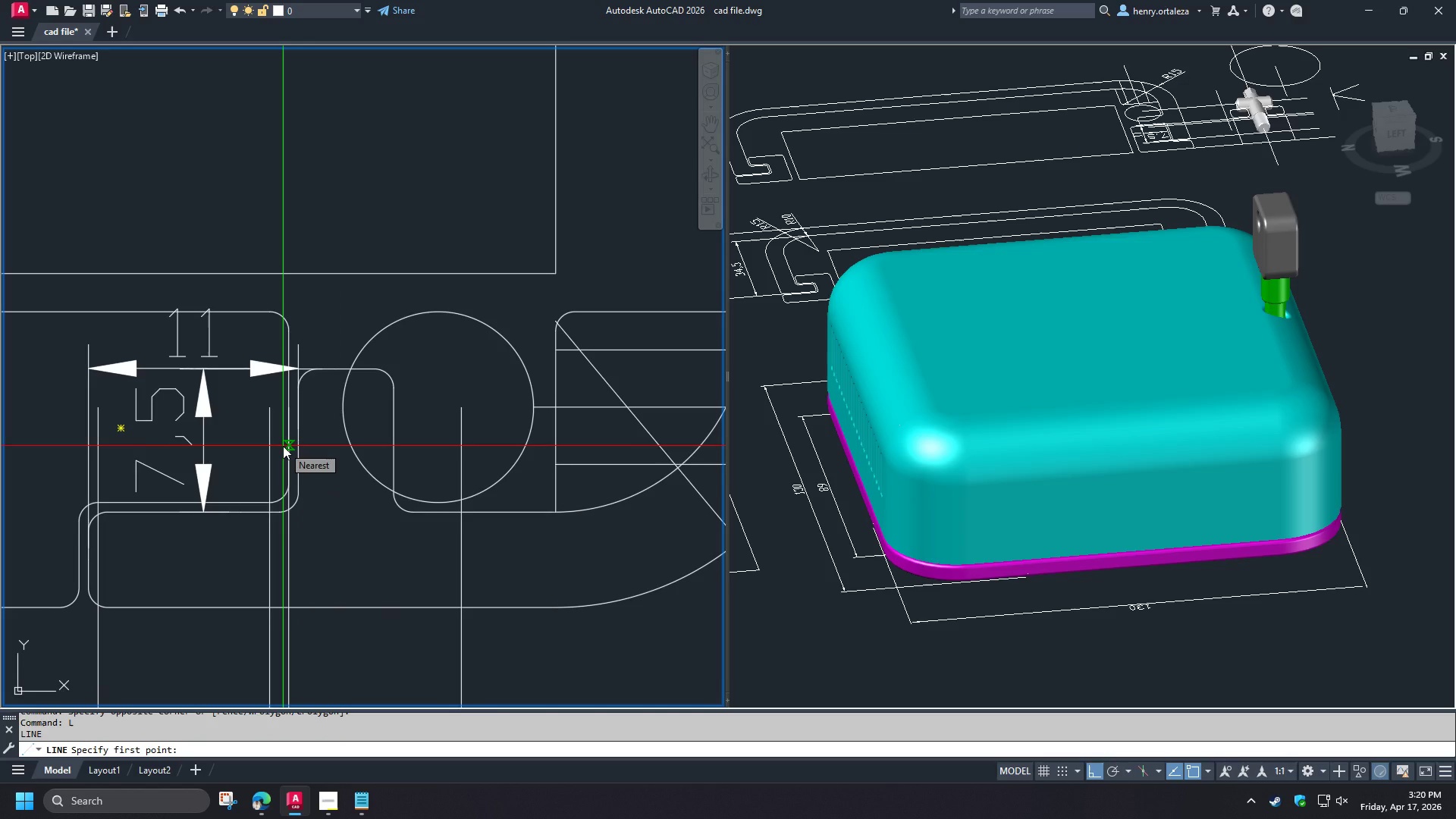 
left_click([283, 446])
 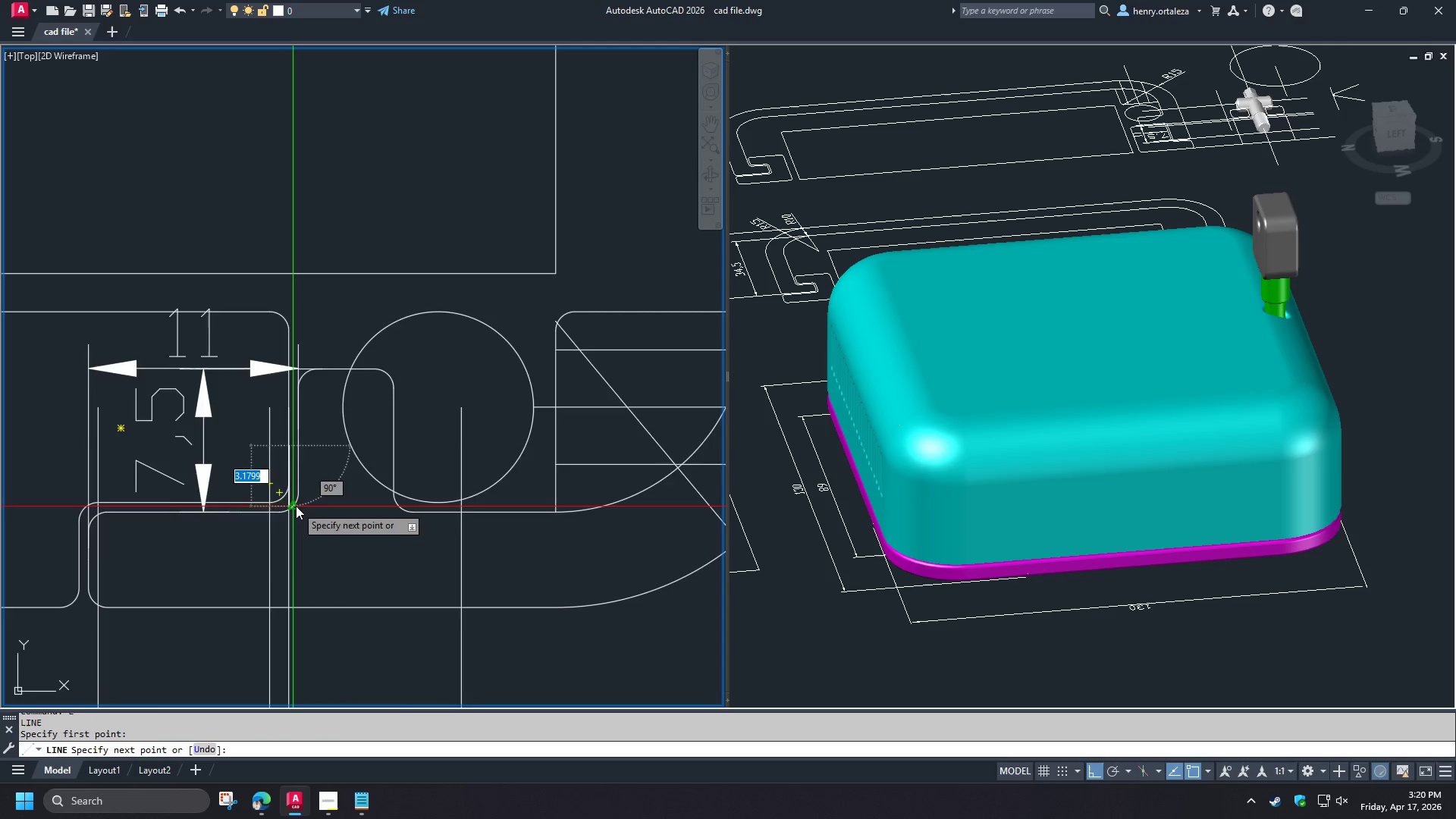 
scroll: coordinate [296, 506], scroll_direction: down, amount: 3.0
 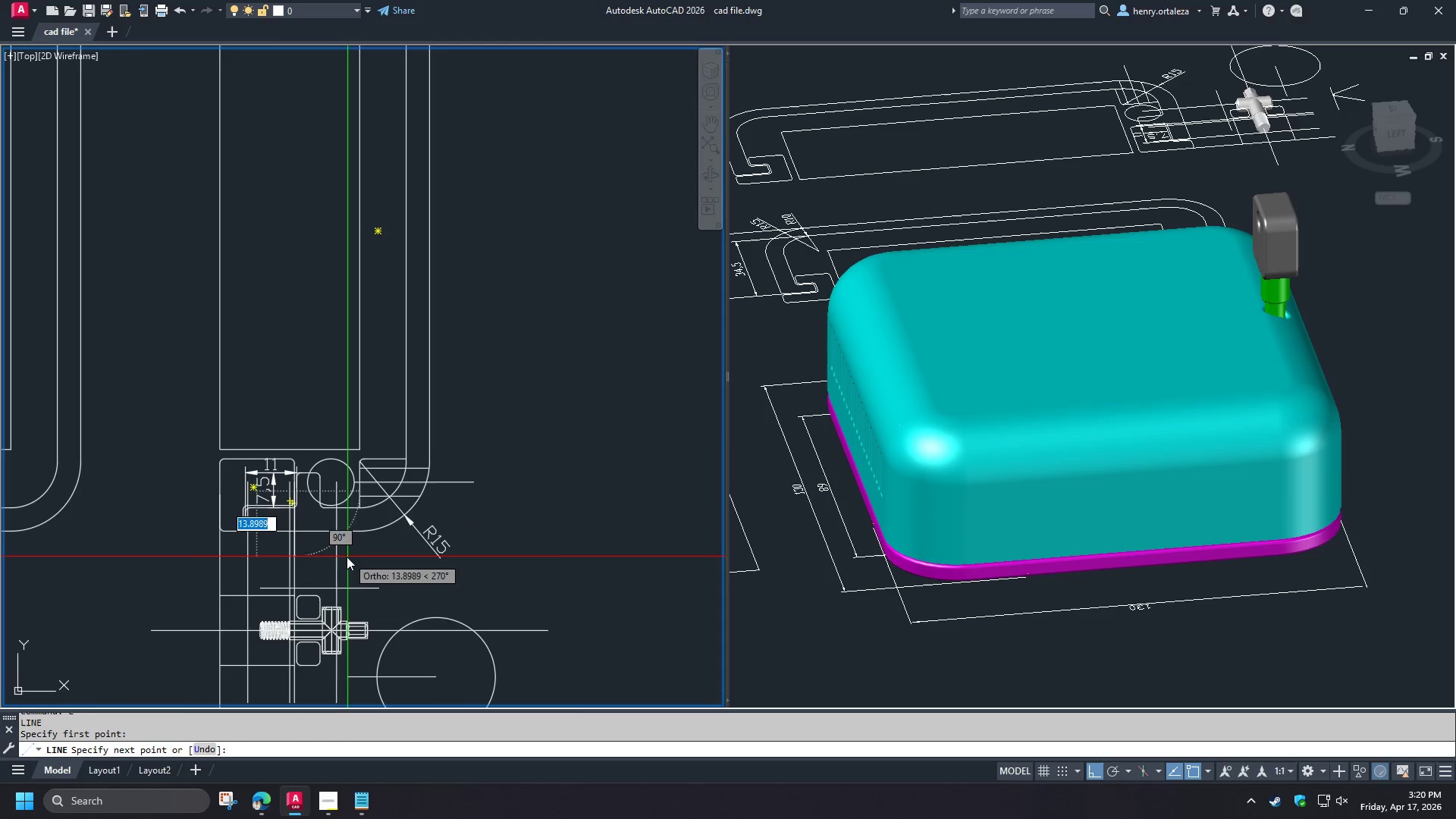 
key(Escape)
 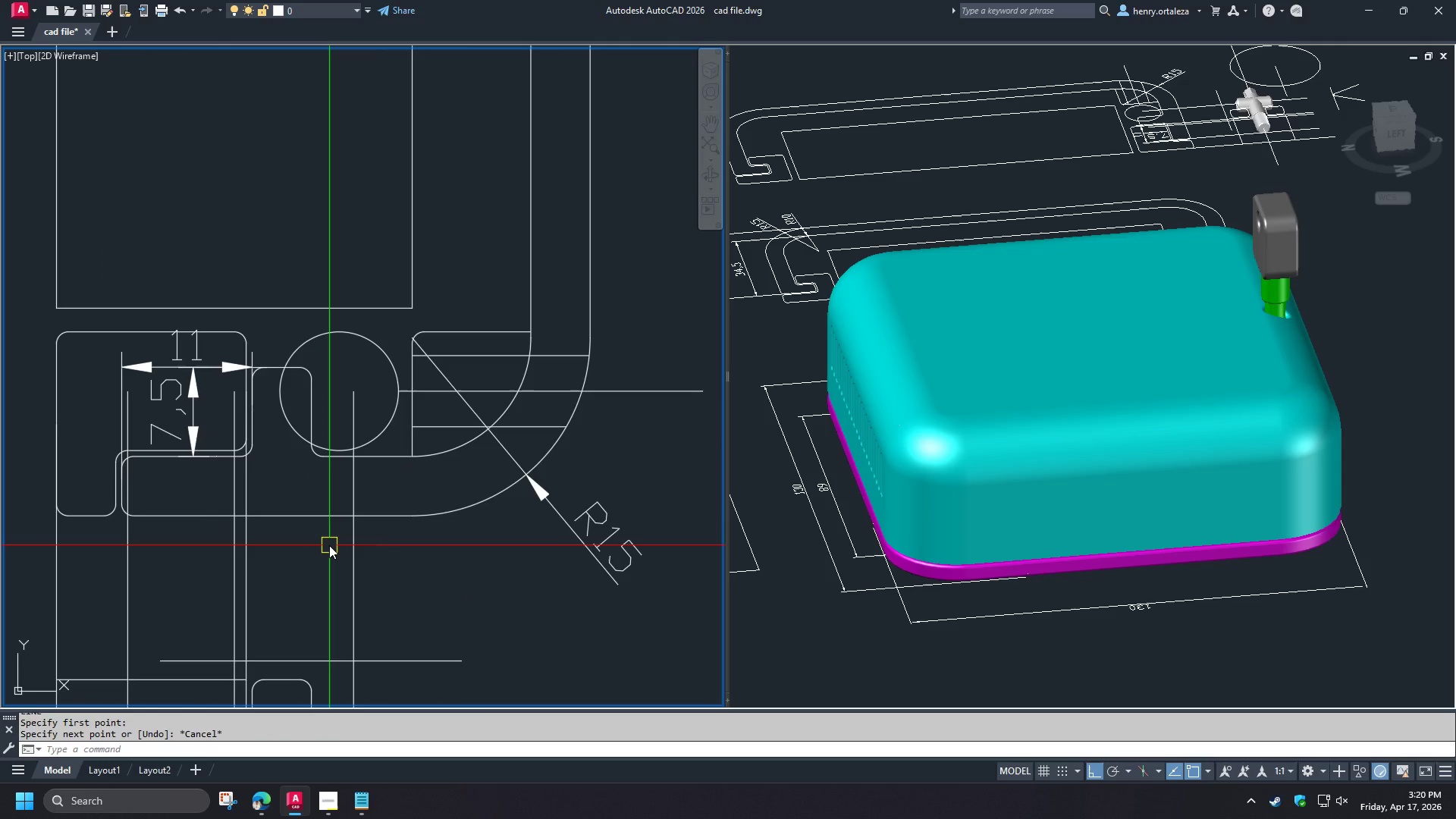 
scroll: coordinate [320, 535], scroll_direction: up, amount: 2.0
 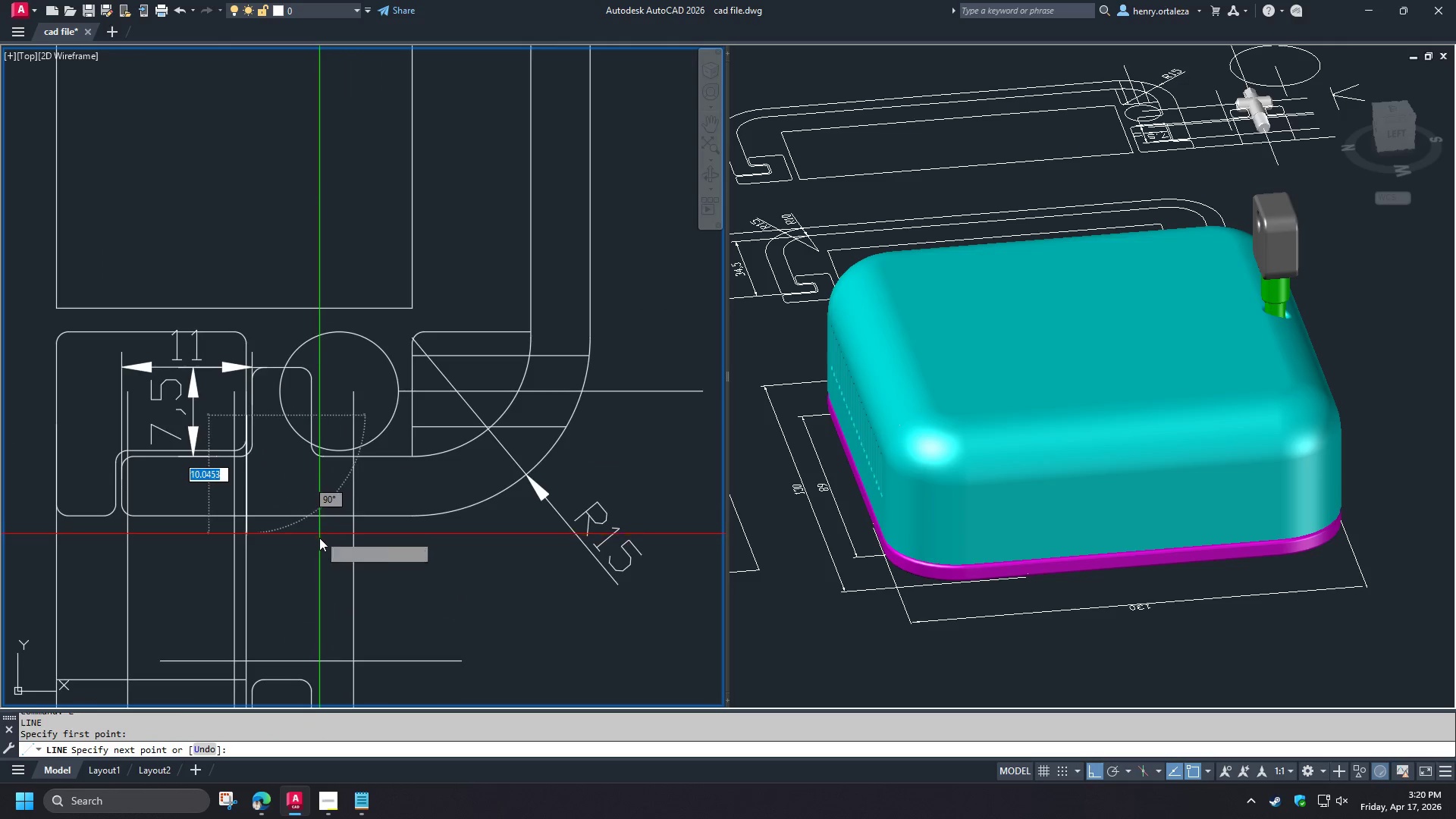 
type(DLI)
 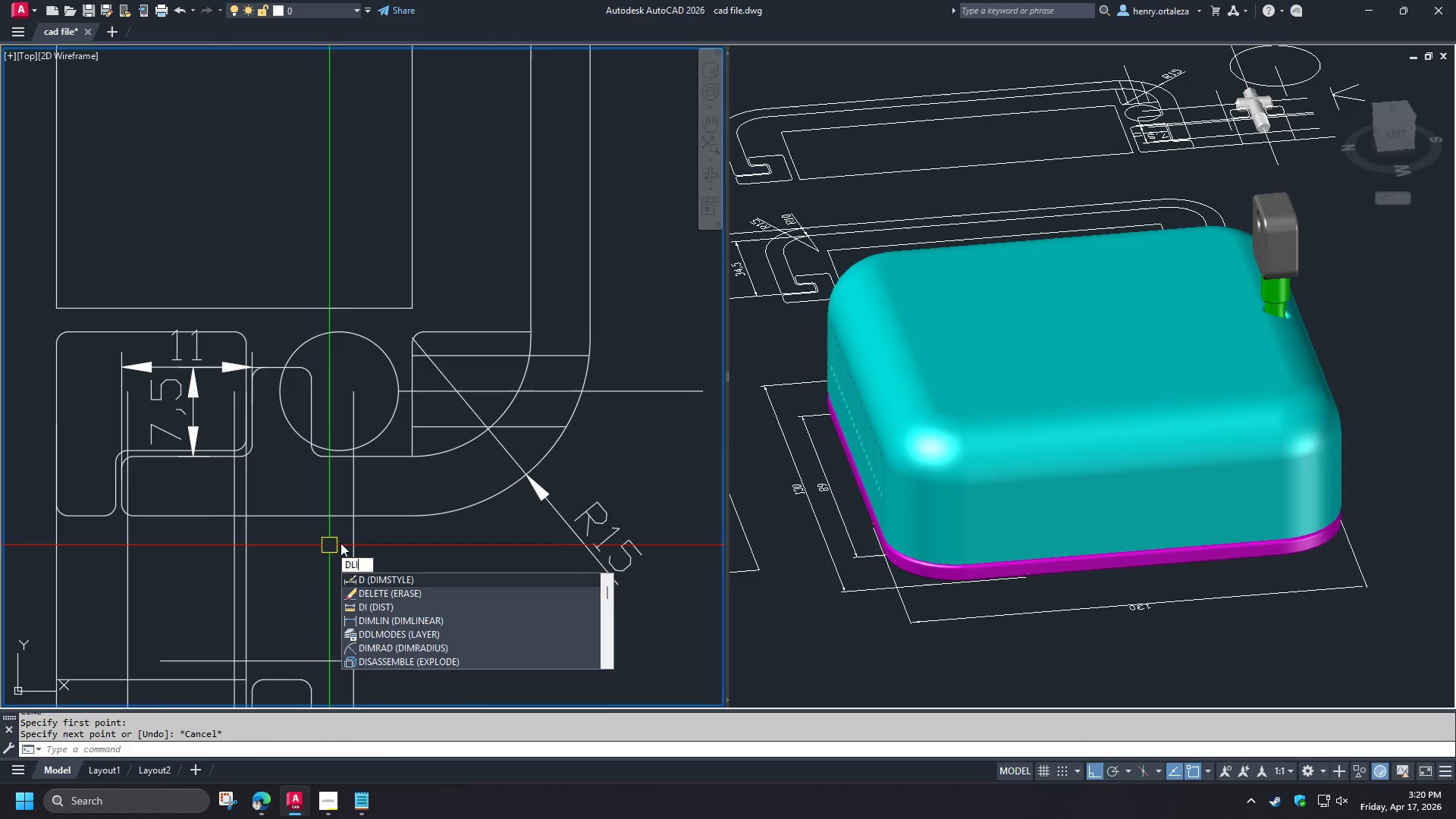 
key(Space)
 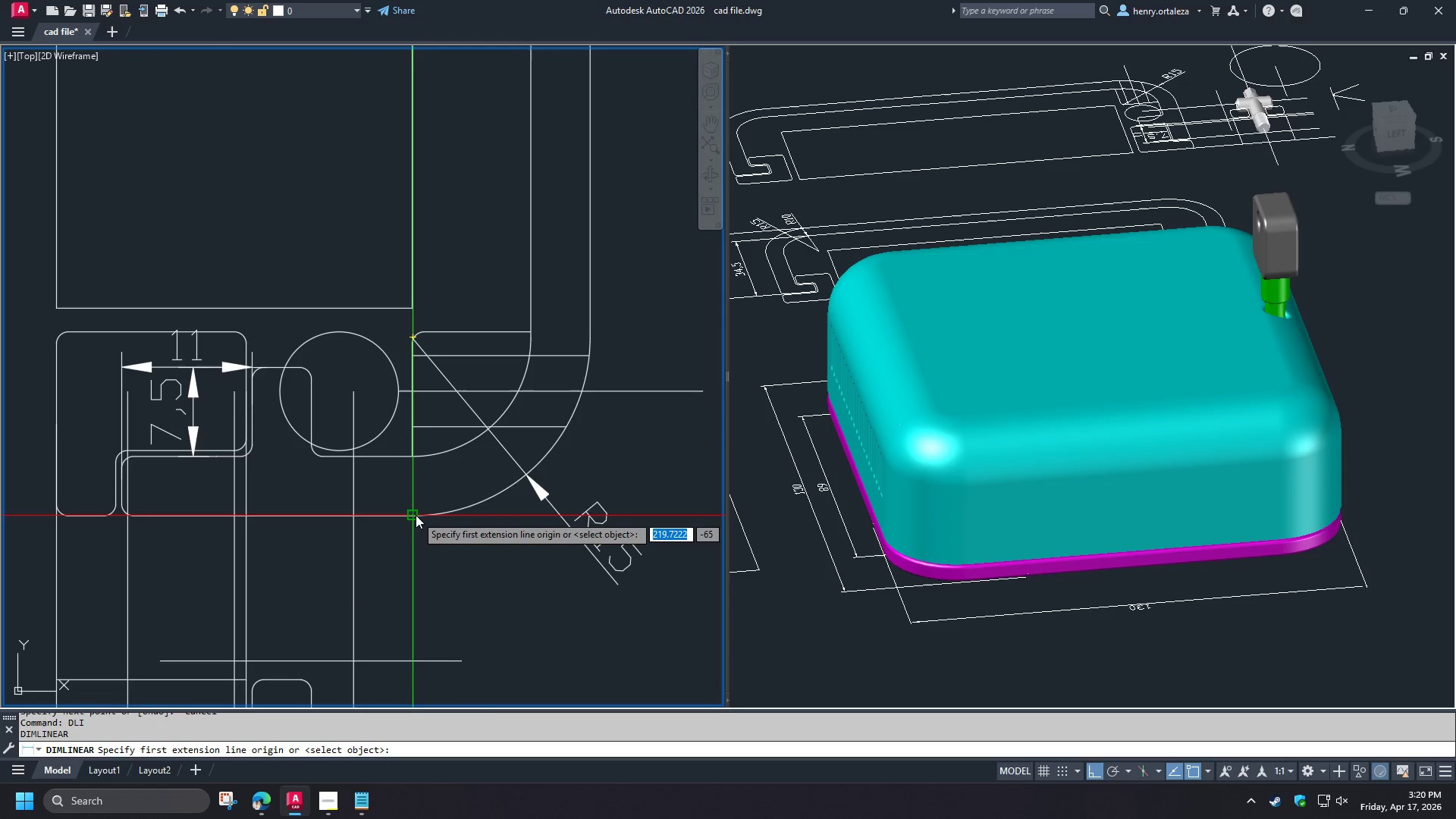 
left_click([416, 515])
 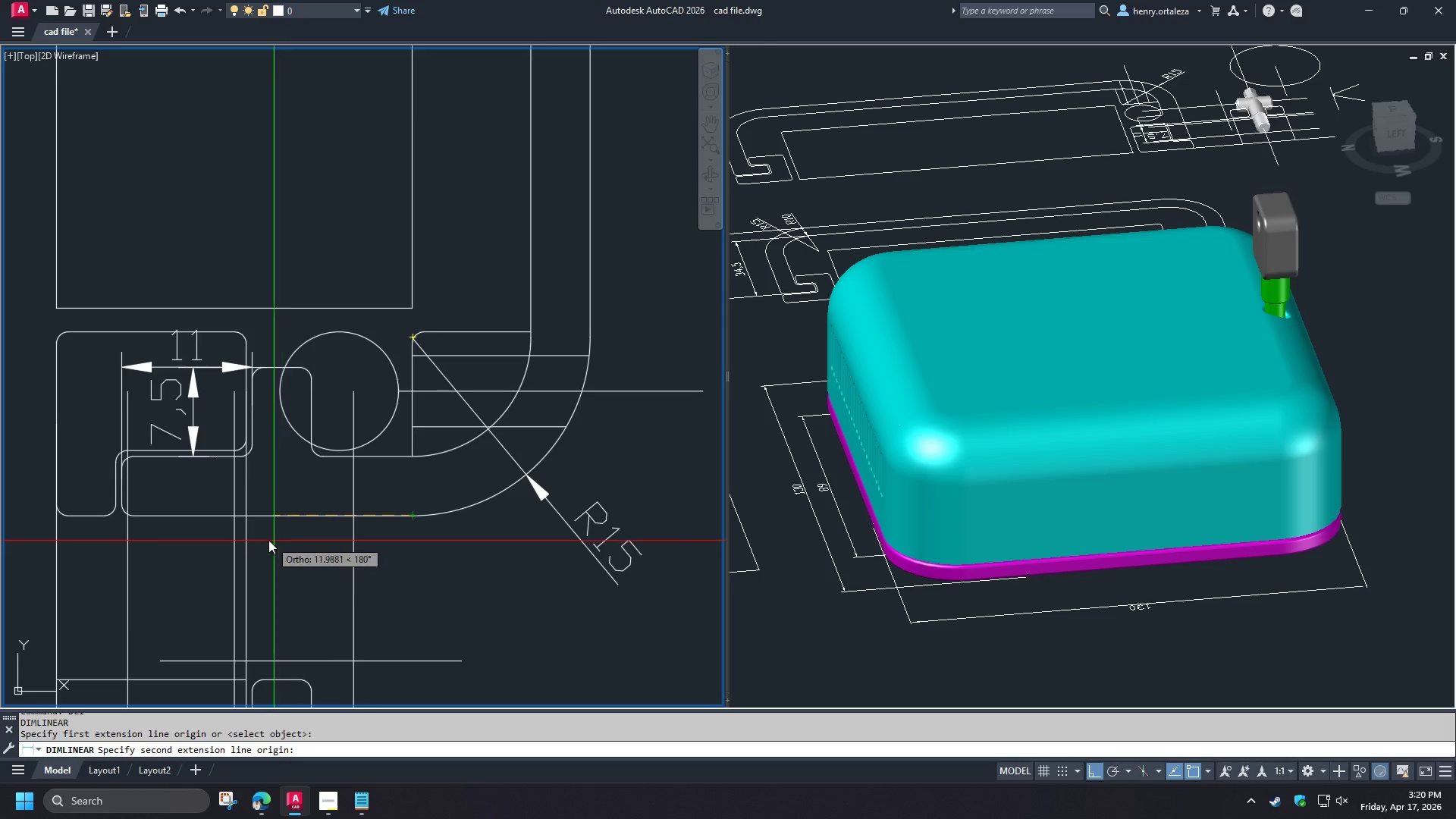 
left_click([247, 533])
 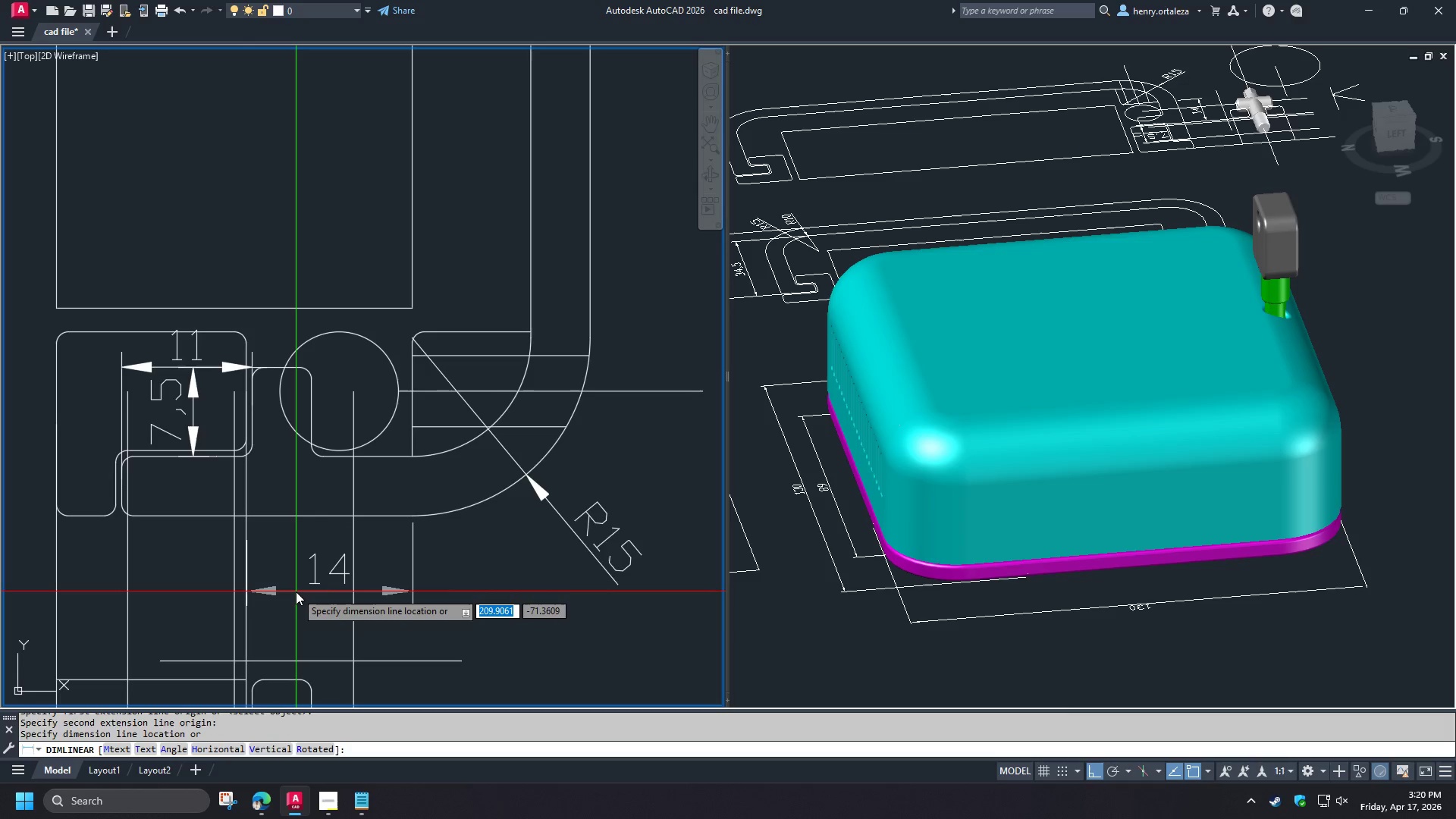 
left_click([296, 592])
 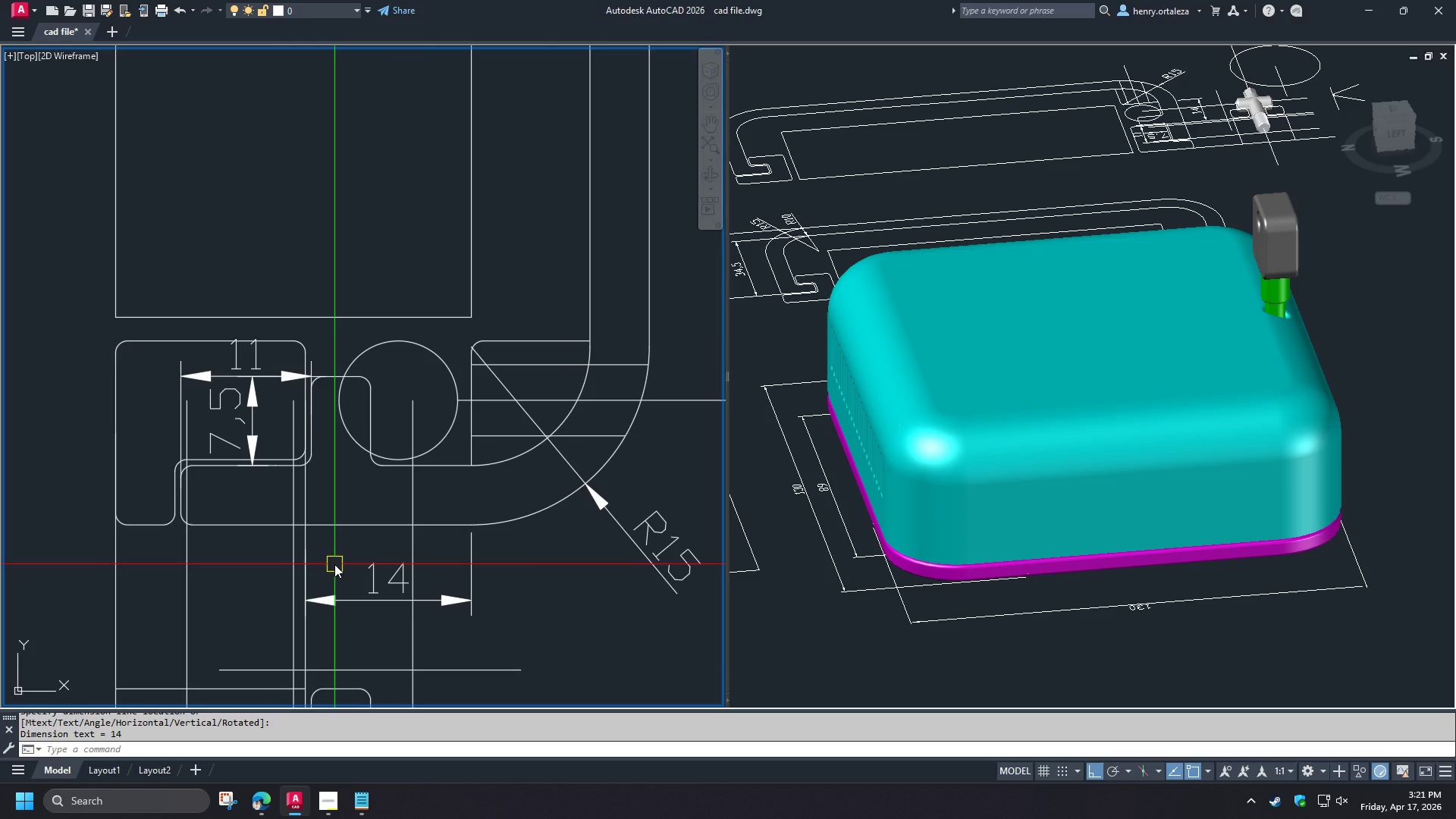 
wait(43.88)
 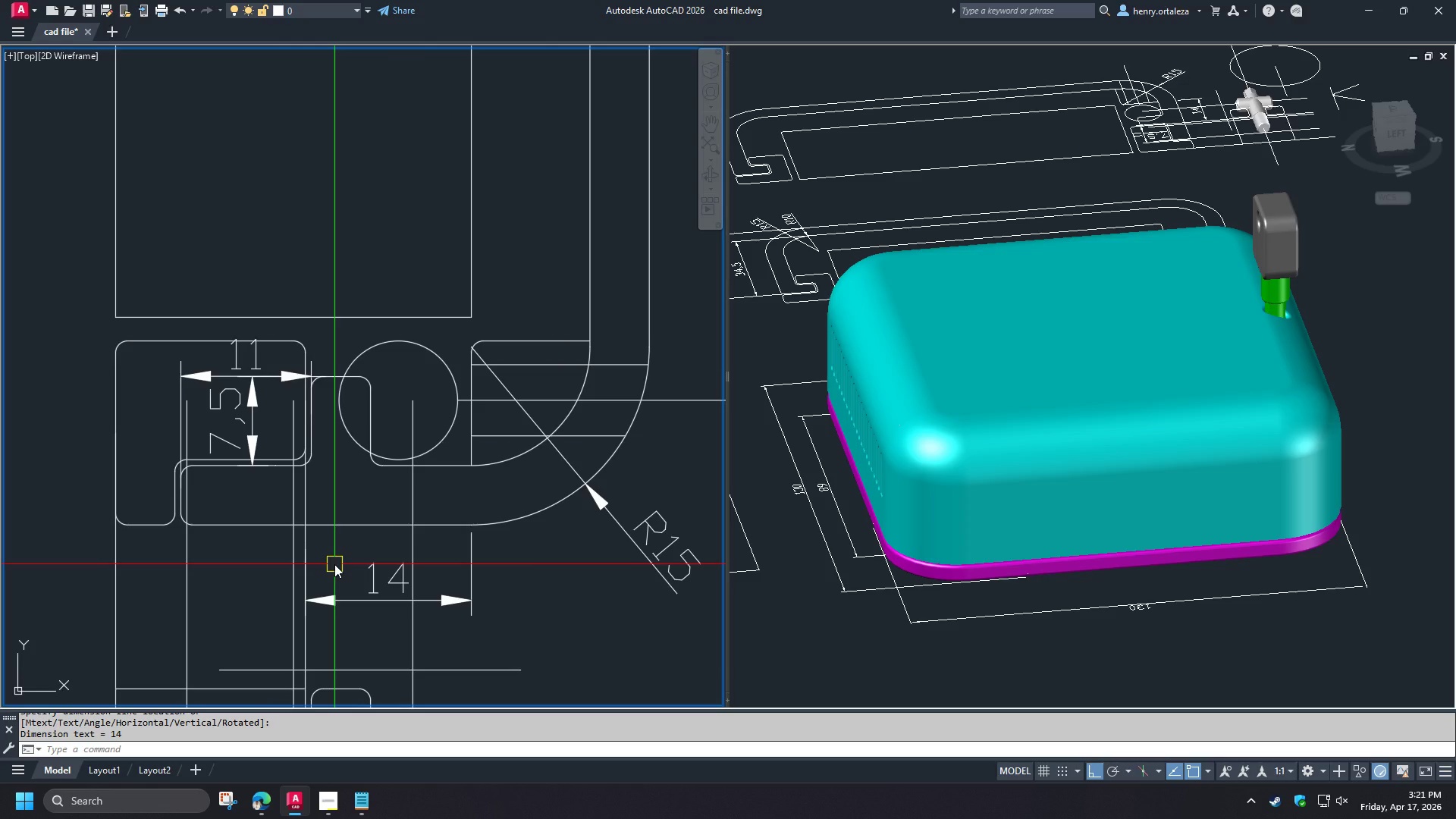 
left_click([956, 663])
 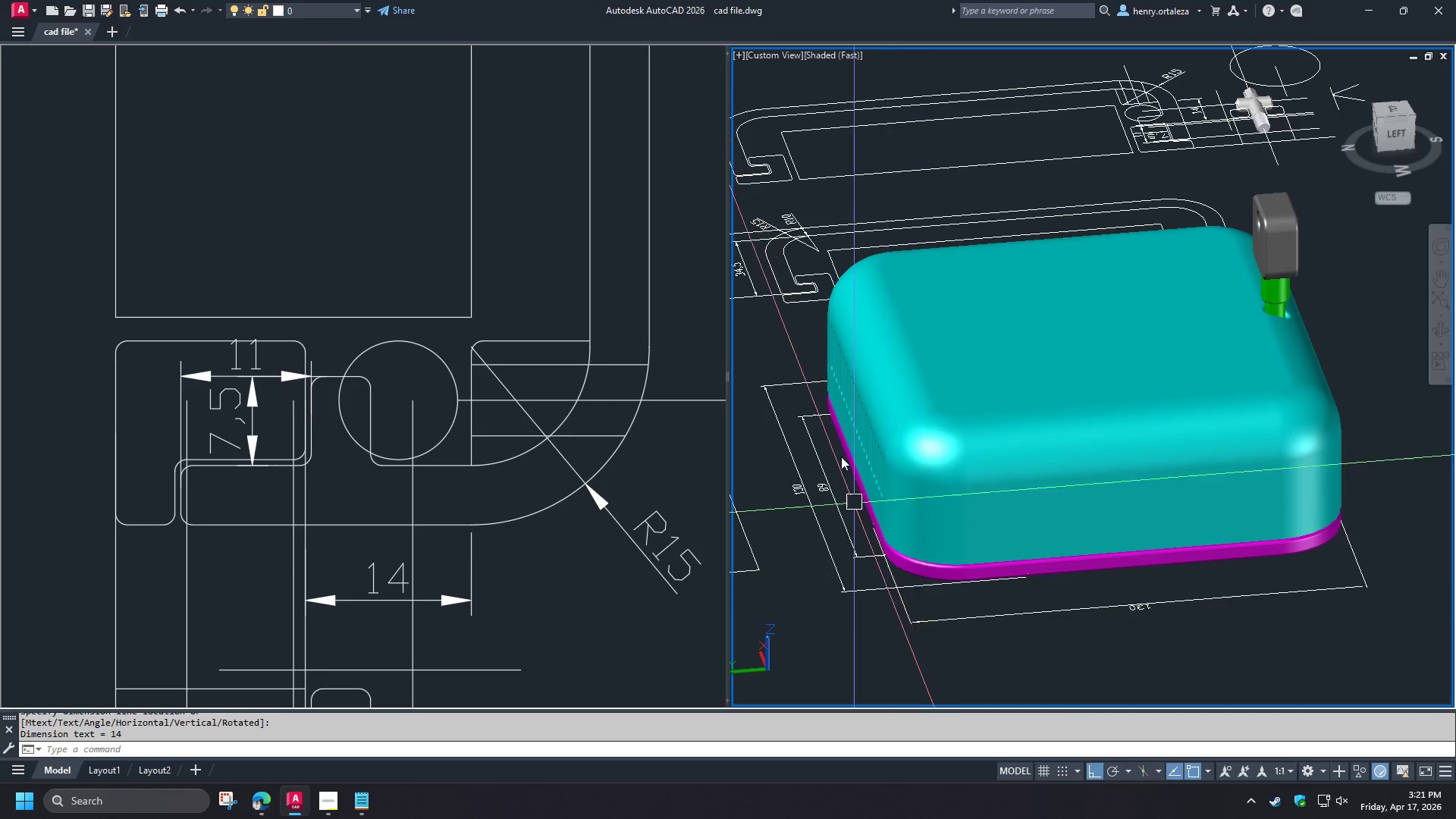 
scroll: coordinate [839, 431], scroll_direction: up, amount: 3.0
 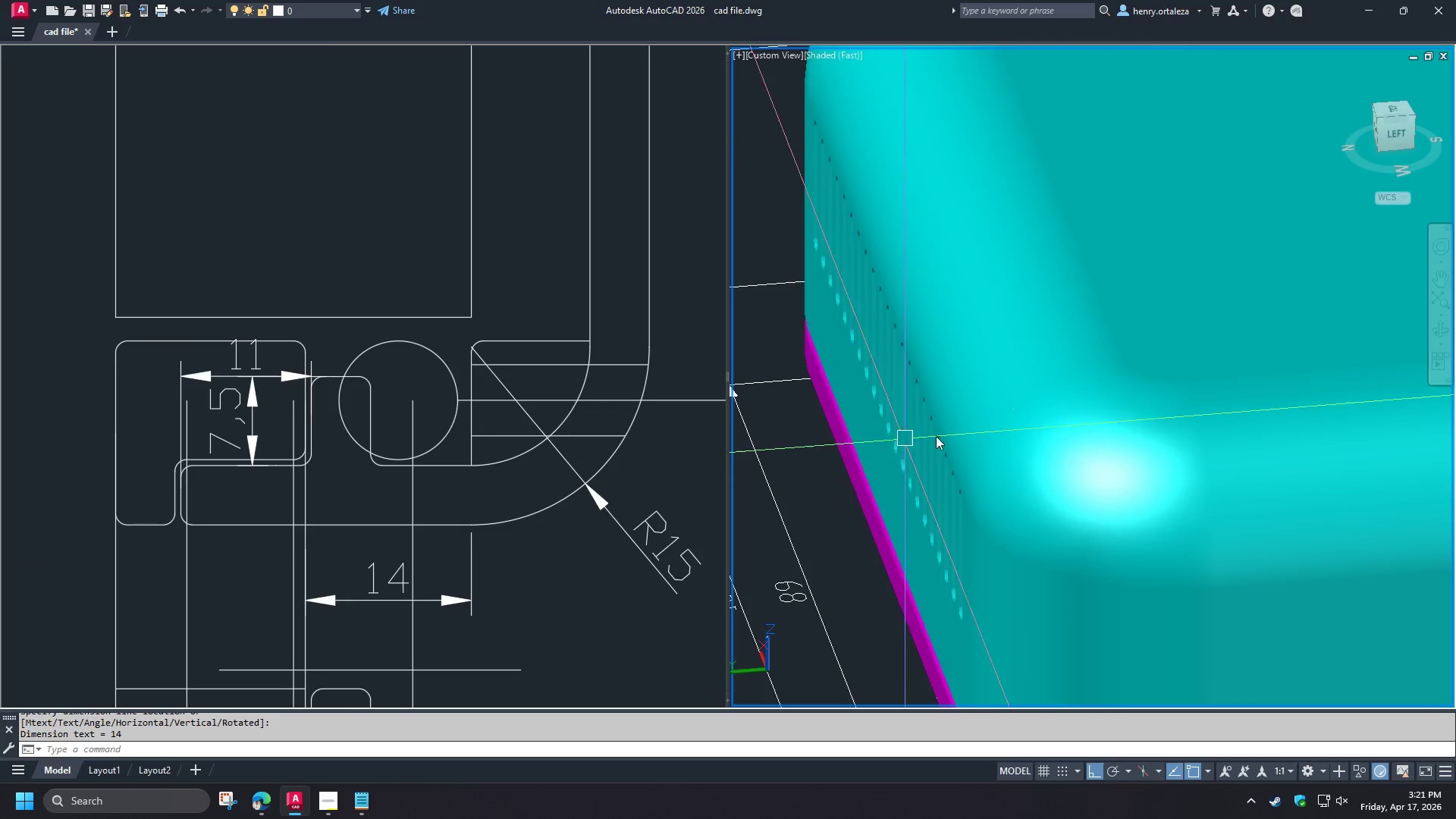 
scroll: coordinate [936, 436], scroll_direction: down, amount: 1.0
 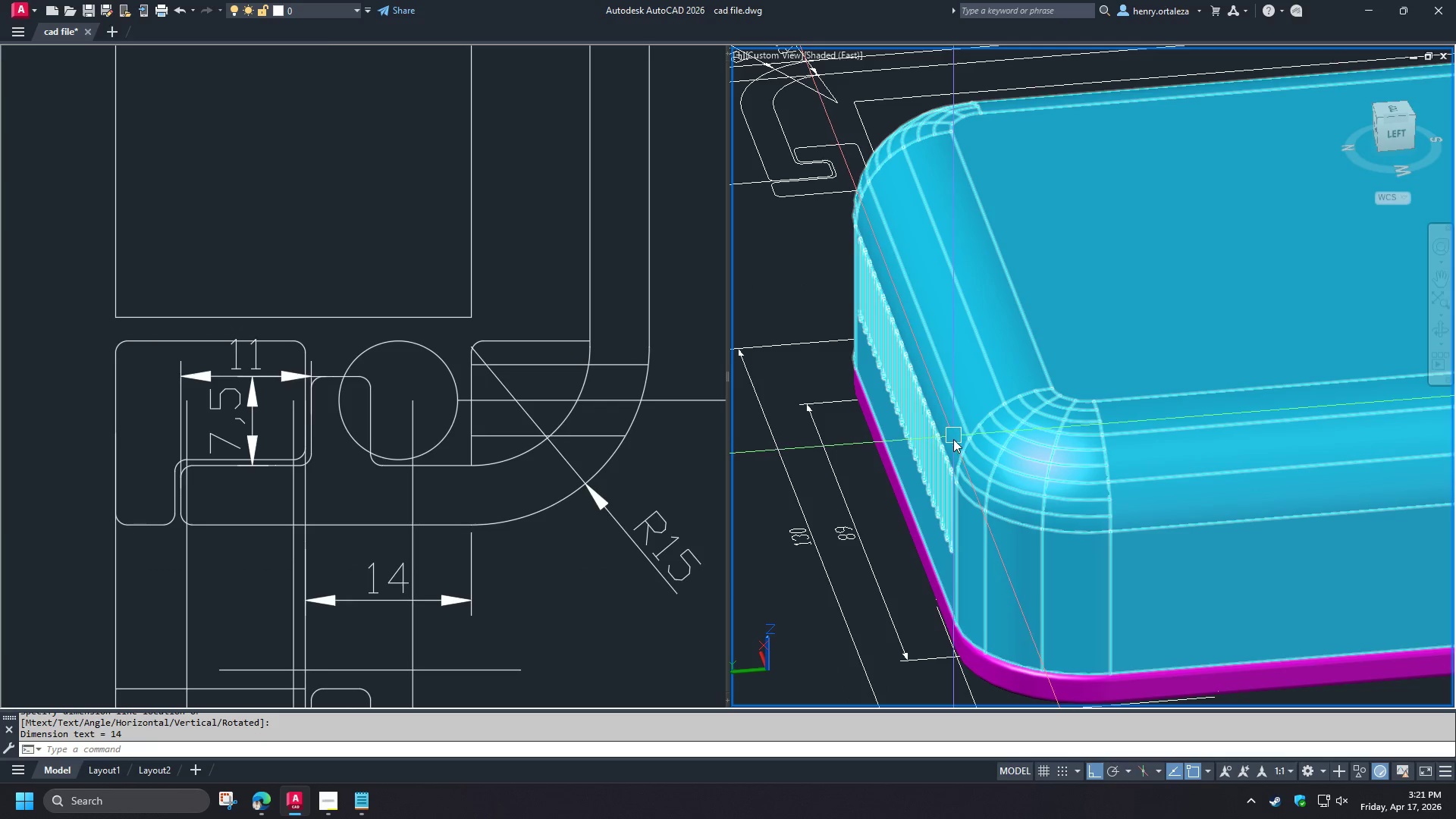 
hold_key(key=ShiftLeft, duration=1.5)
 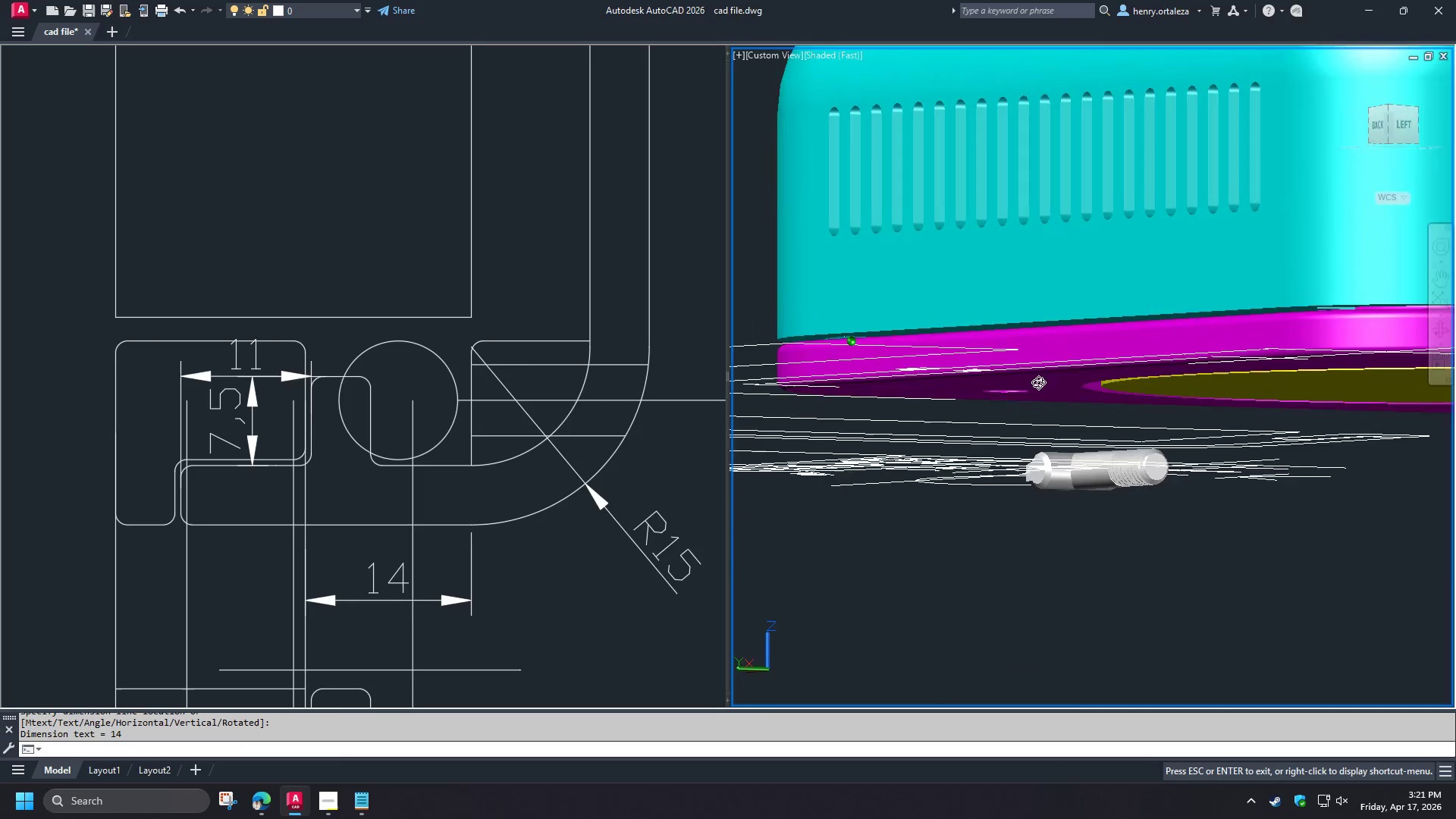 
scroll: coordinate [943, 472], scroll_direction: up, amount: 1.0
 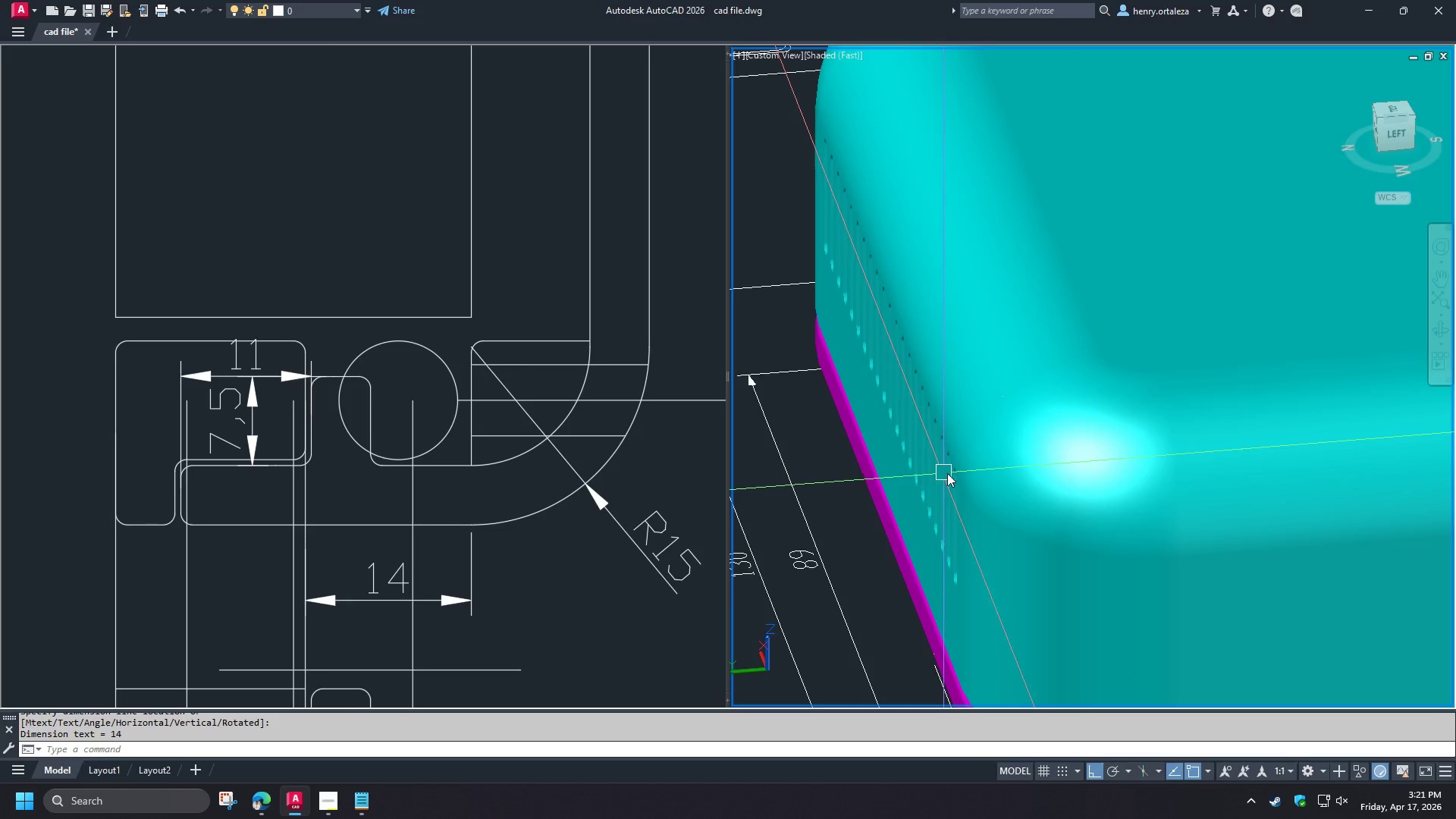 
hold_key(key=ShiftLeft, duration=1.51)
 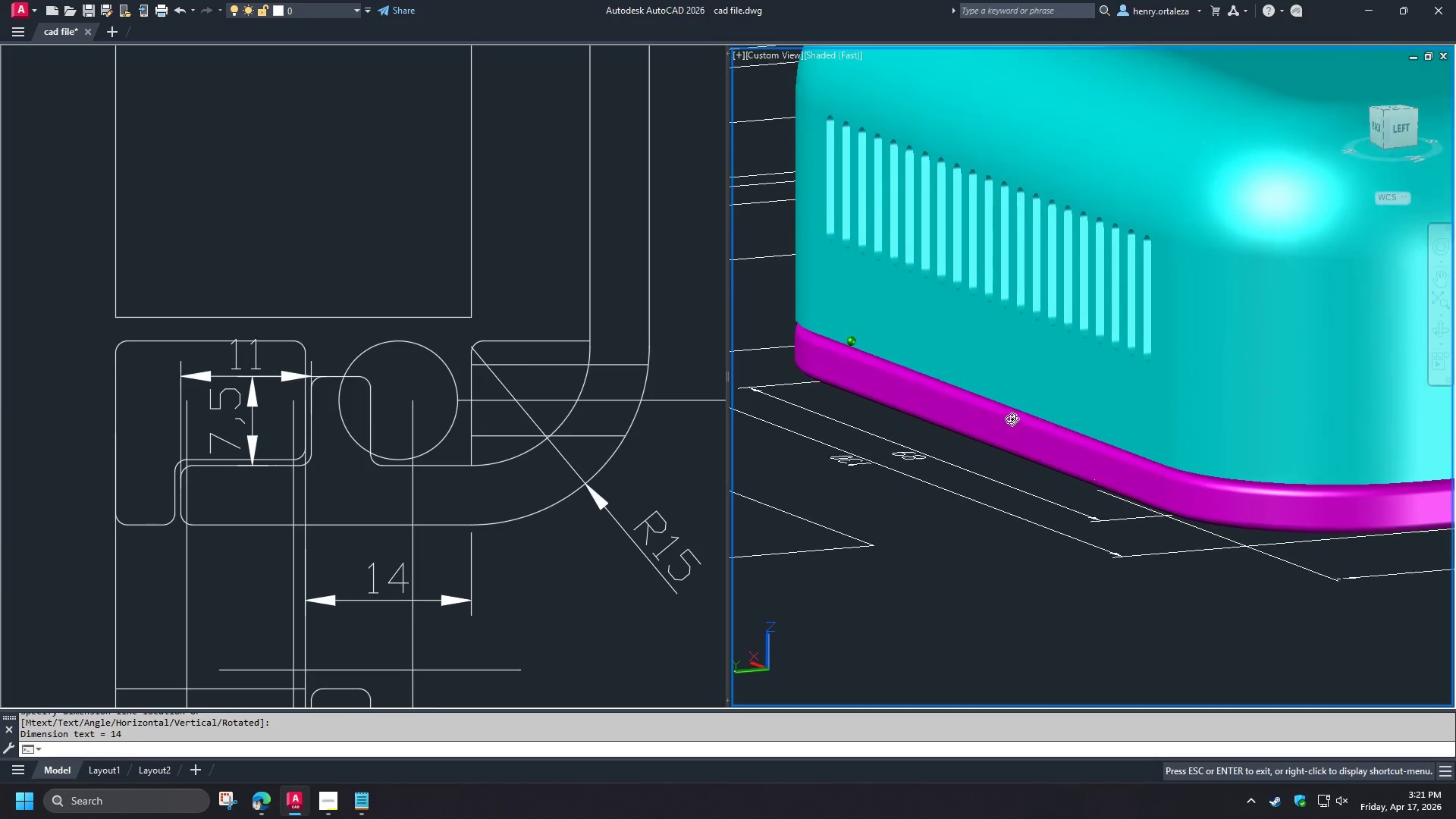 
hold_key(key=ShiftLeft, duration=1.52)
 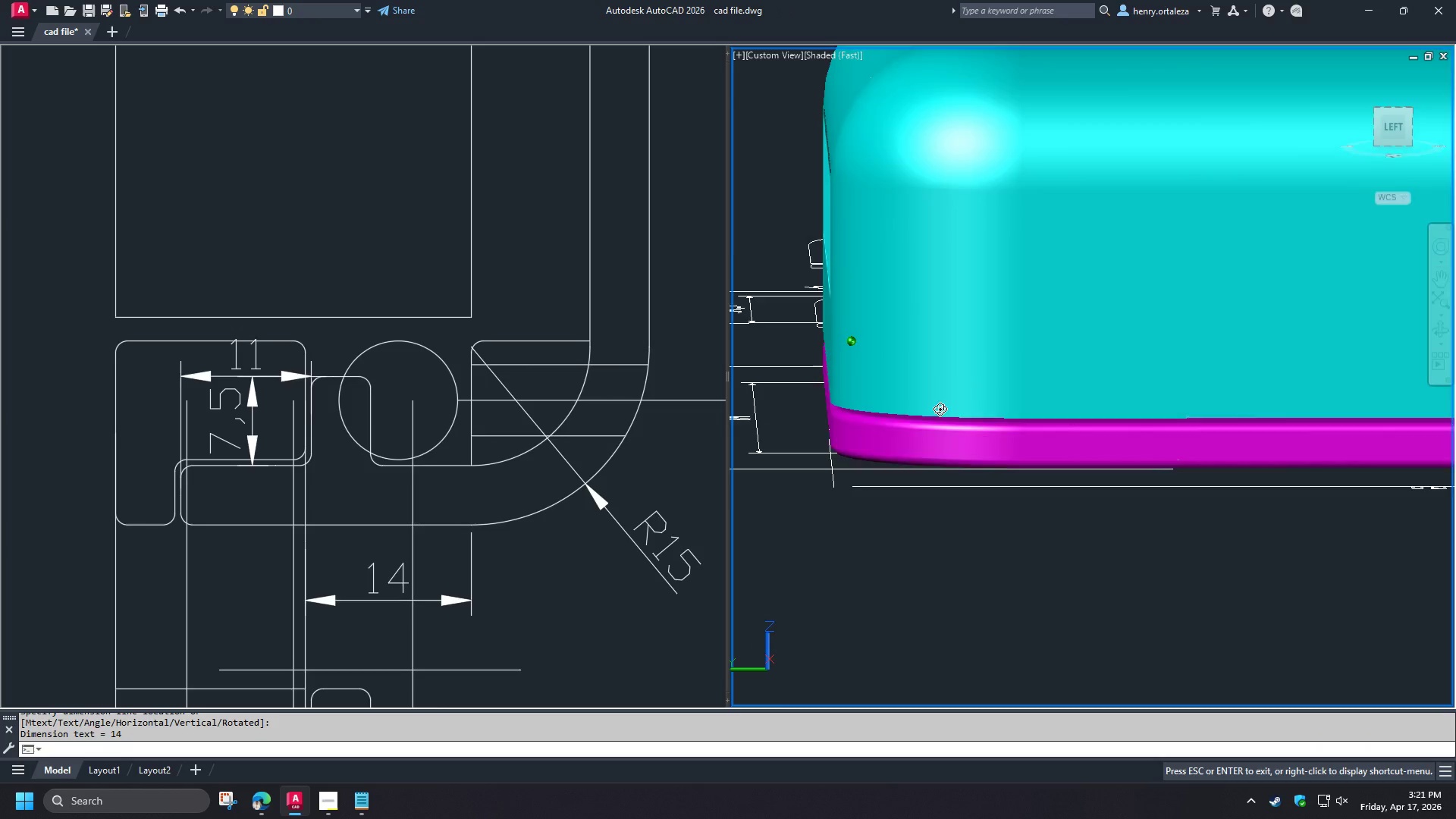 
hold_key(key=ShiftLeft, duration=1.42)
 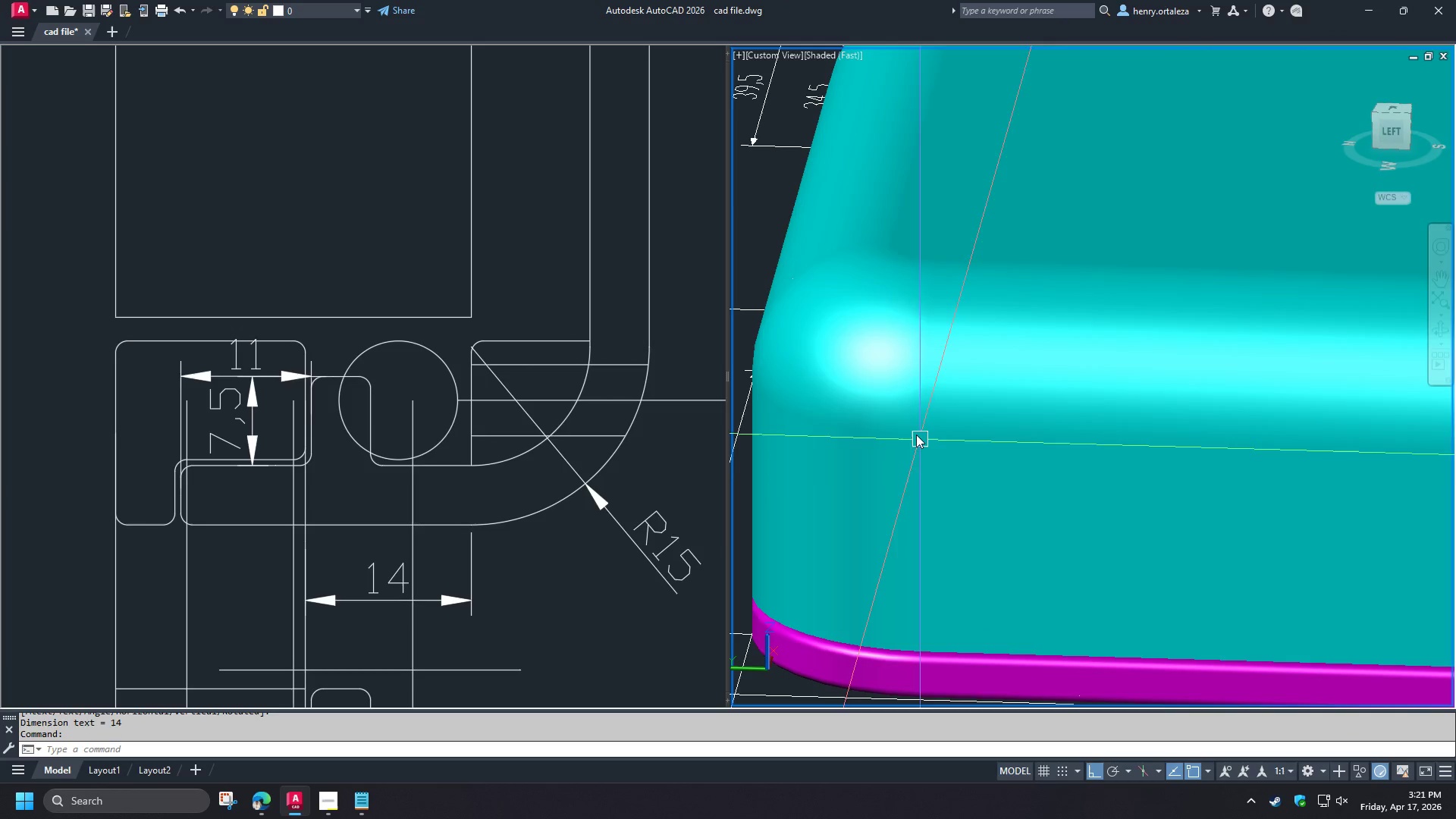 
scroll: coordinate [899, 413], scroll_direction: down, amount: 1.0
 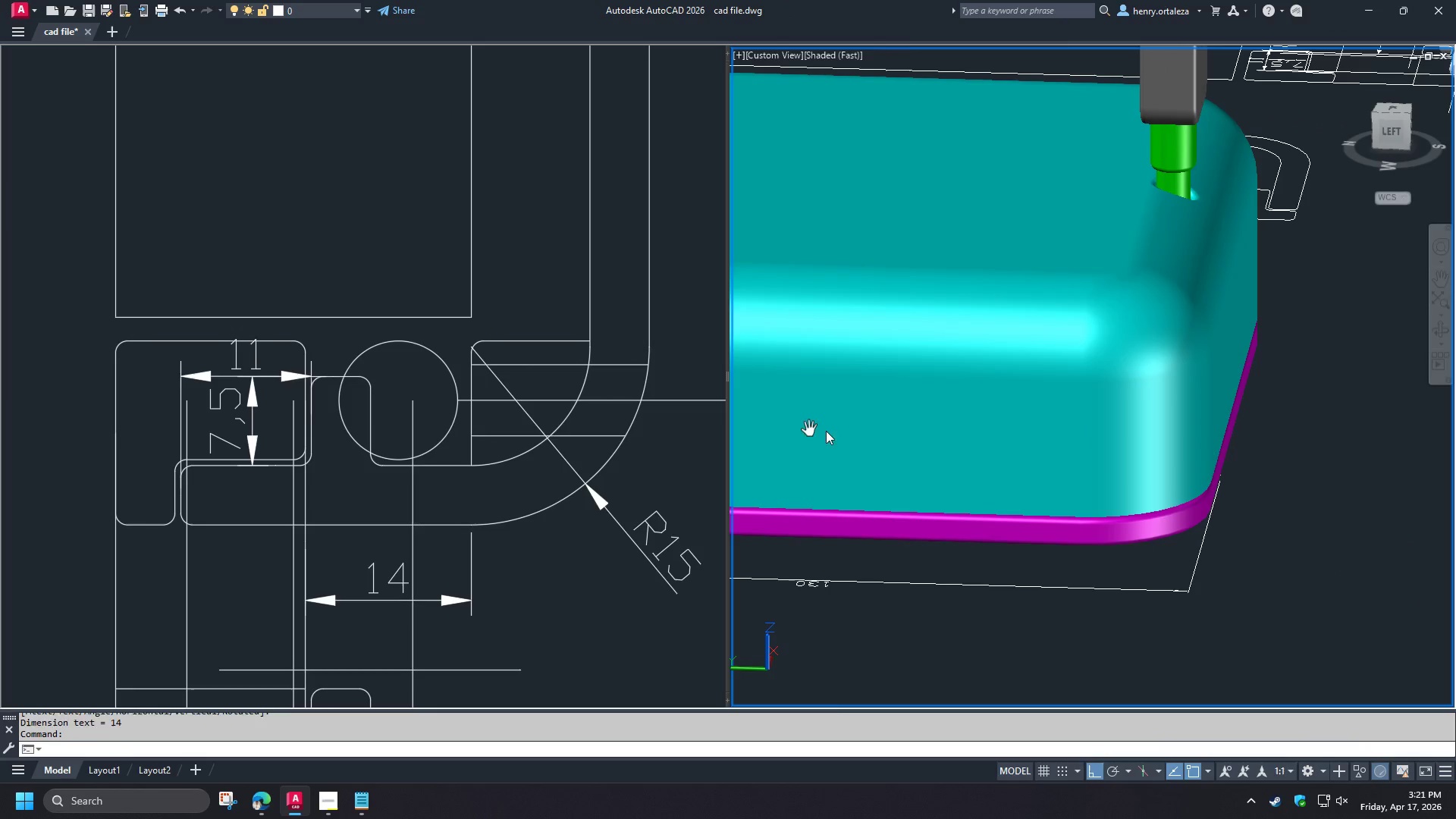 
scroll: coordinate [1194, 506], scroll_direction: up, amount: 6.0
 